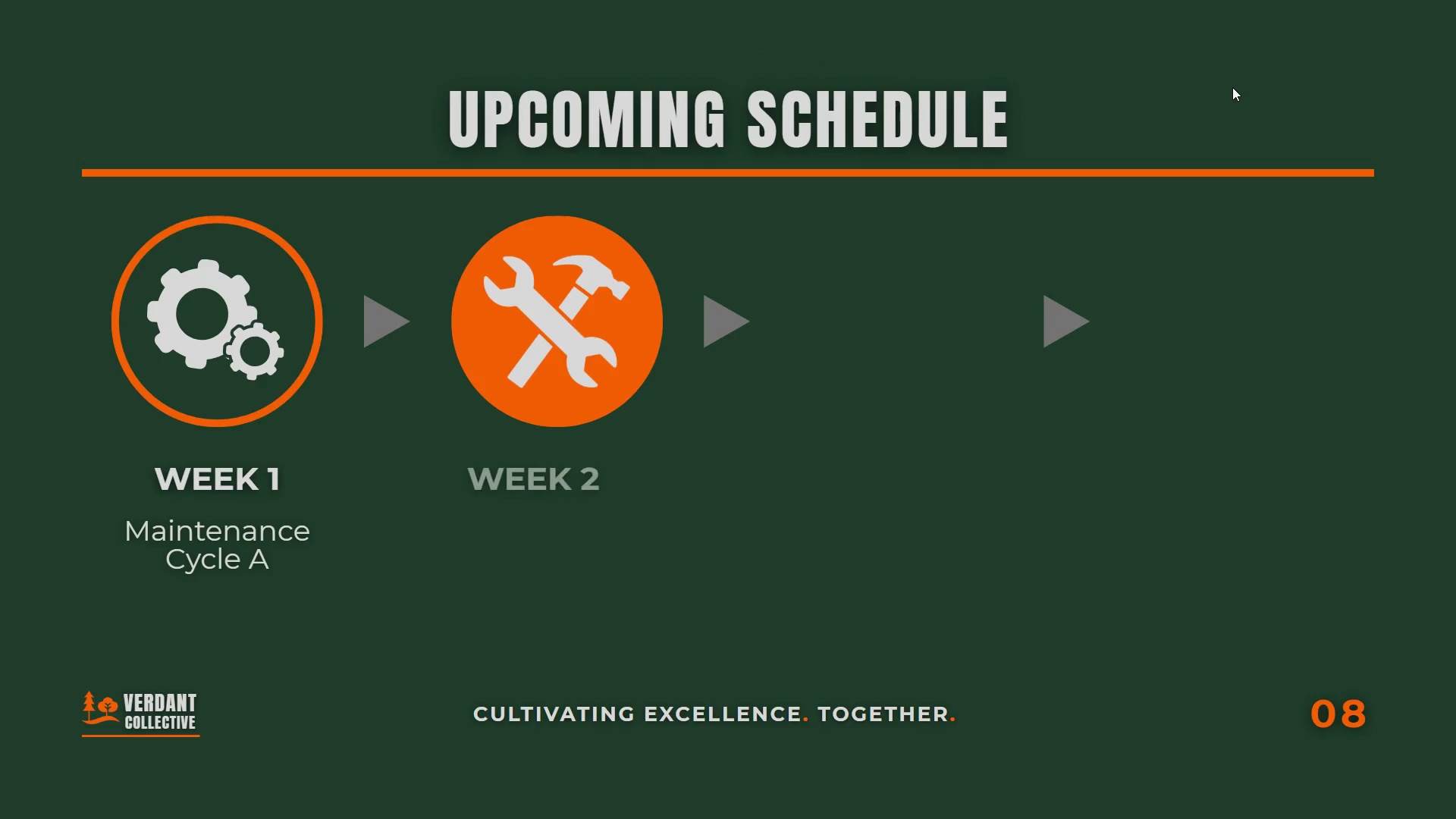 
key(ArrowRight)
 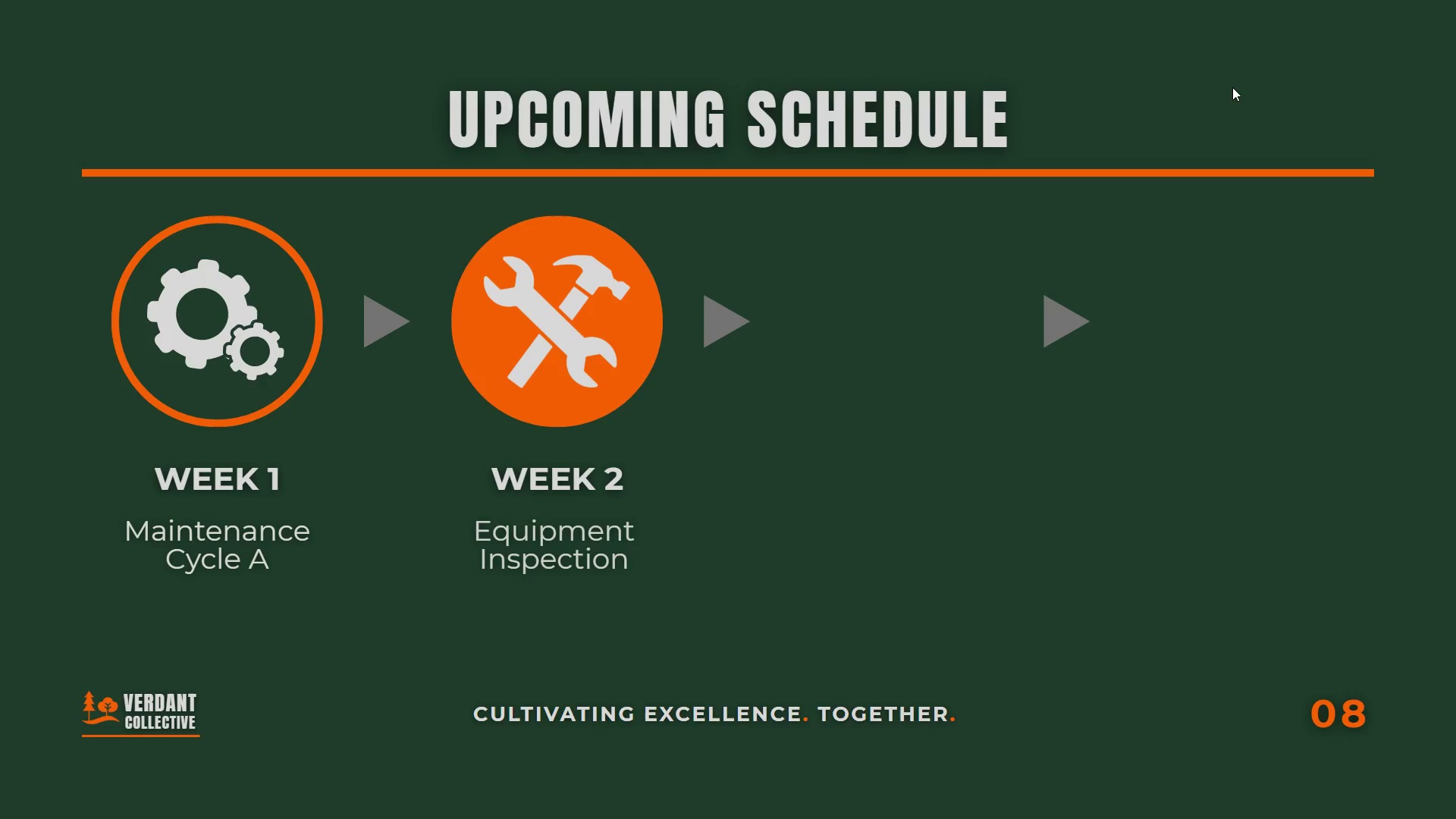 
key(ArrowRight)
 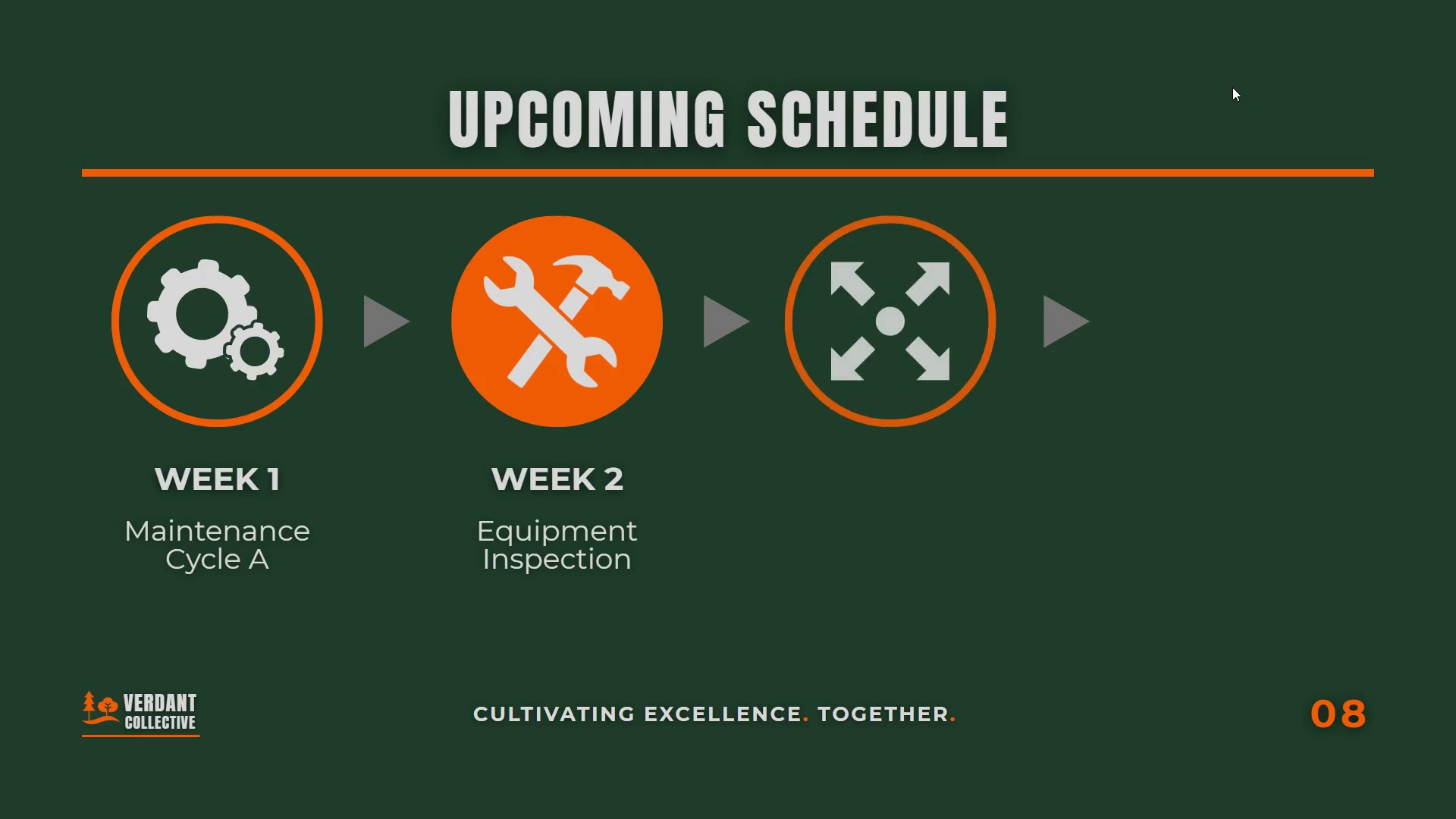 
key(ArrowRight)
 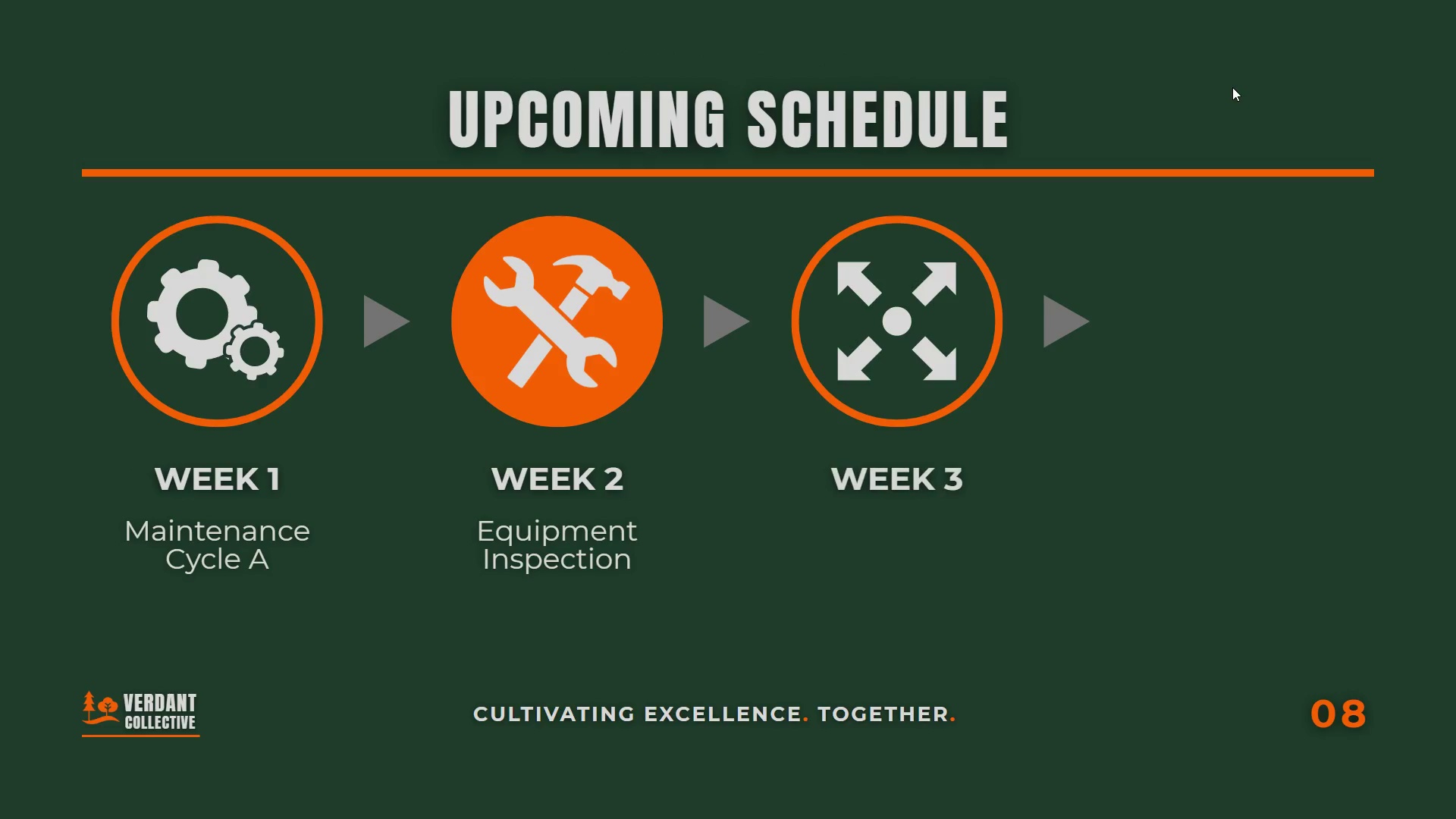 
key(ArrowRight)
 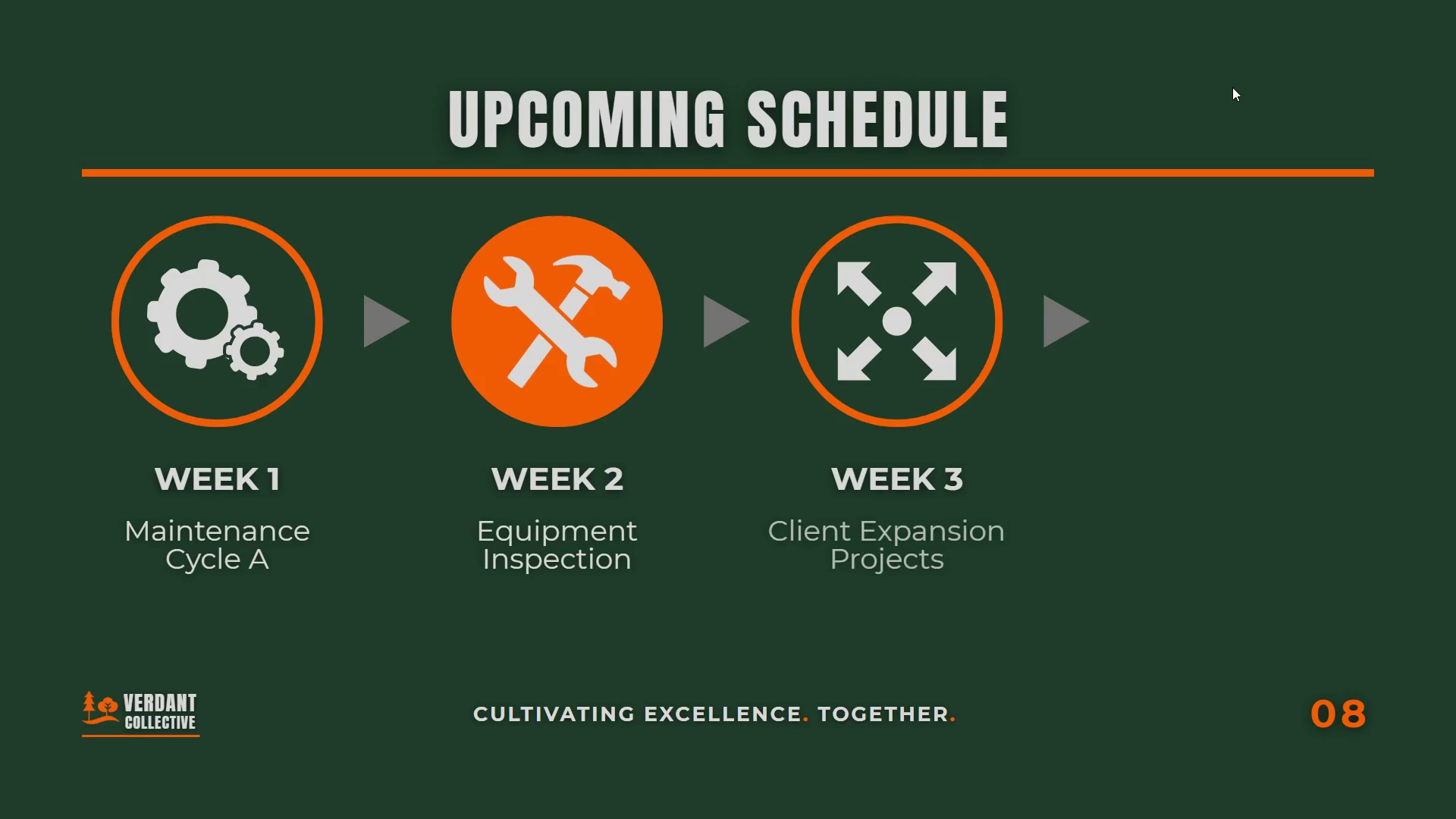 
key(ArrowRight)
 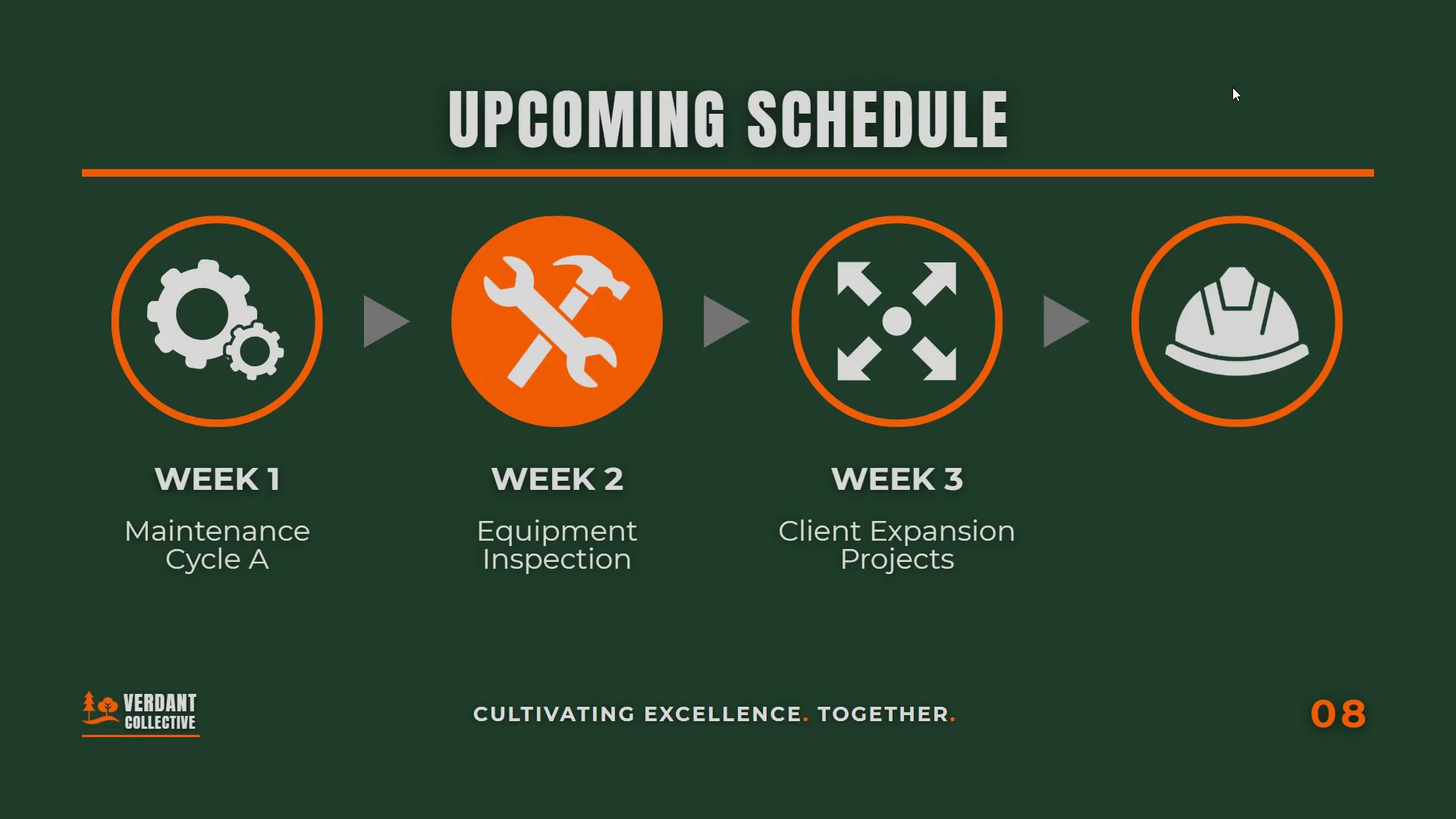 
key(ArrowRight)
 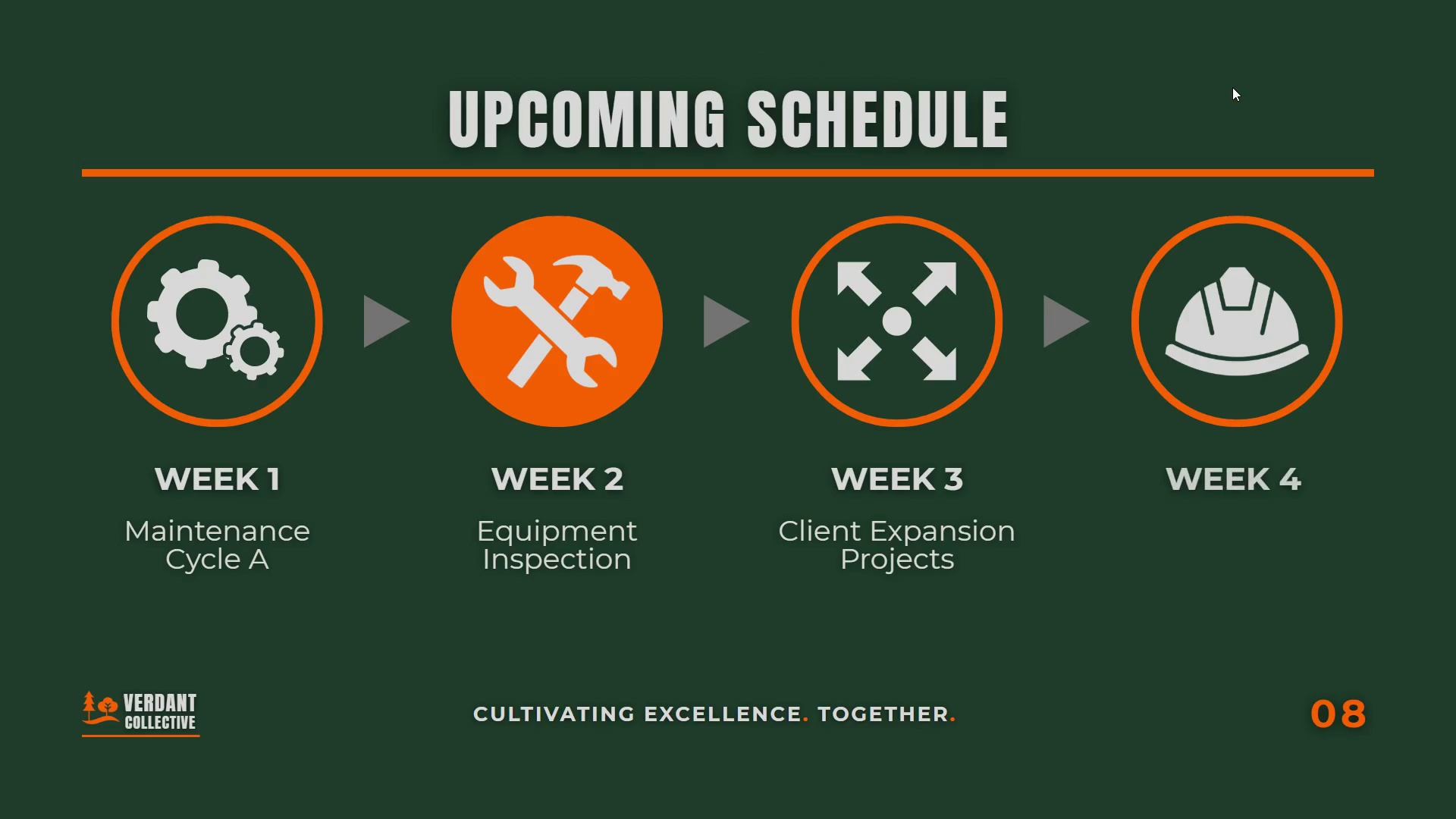 
key(ArrowRight)
 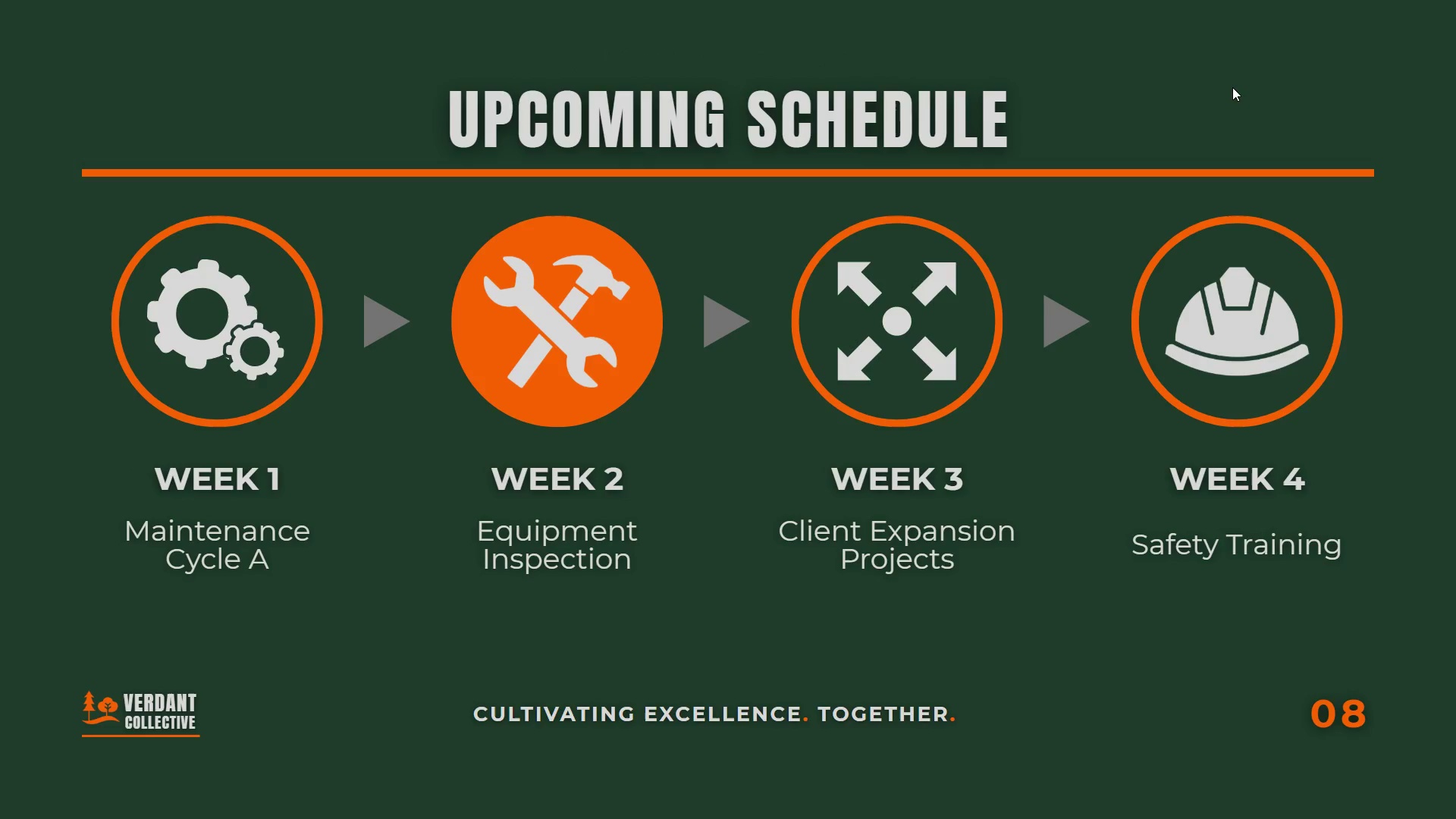 
key(ArrowRight)
 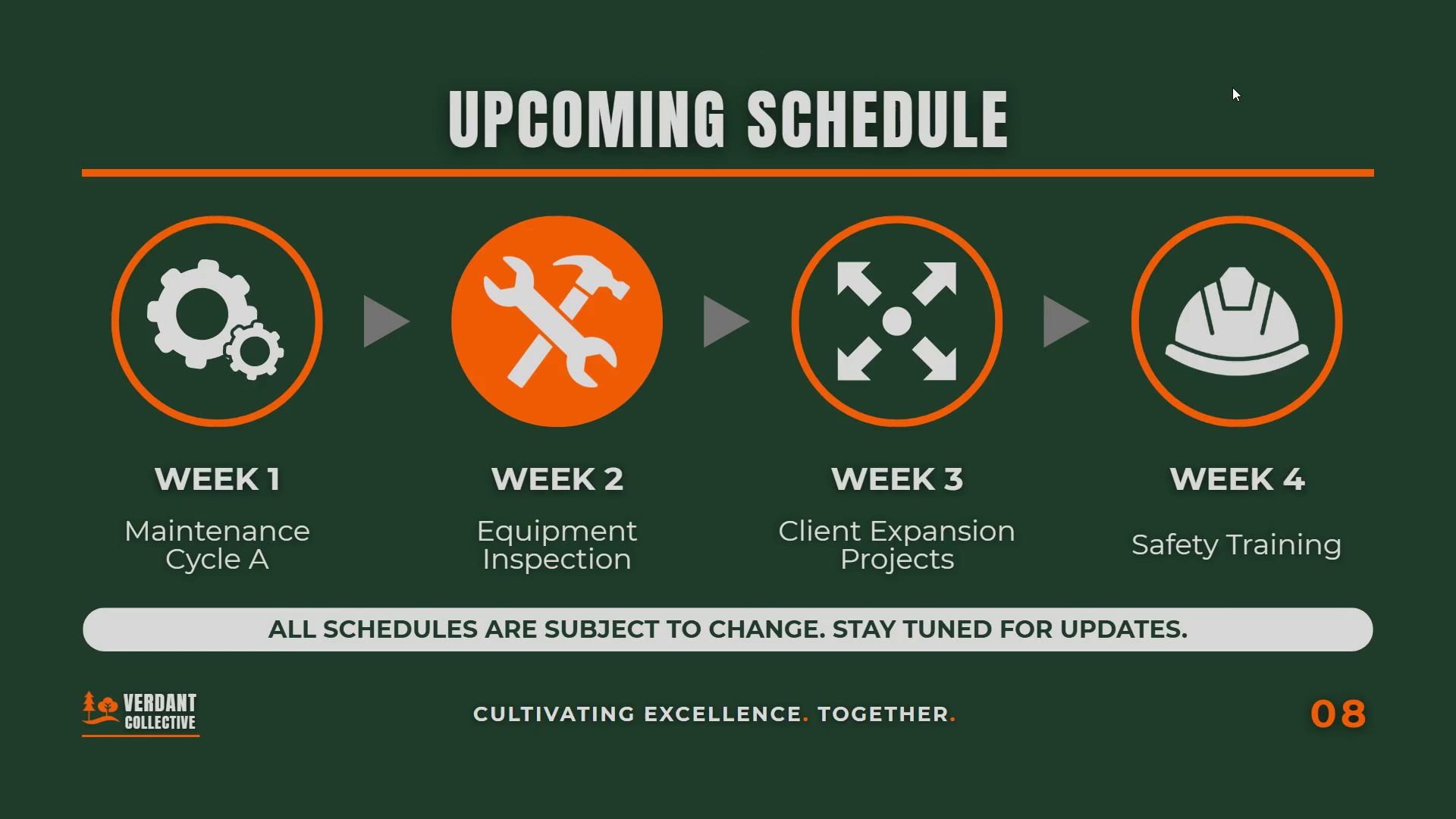 
key(ArrowRight)
 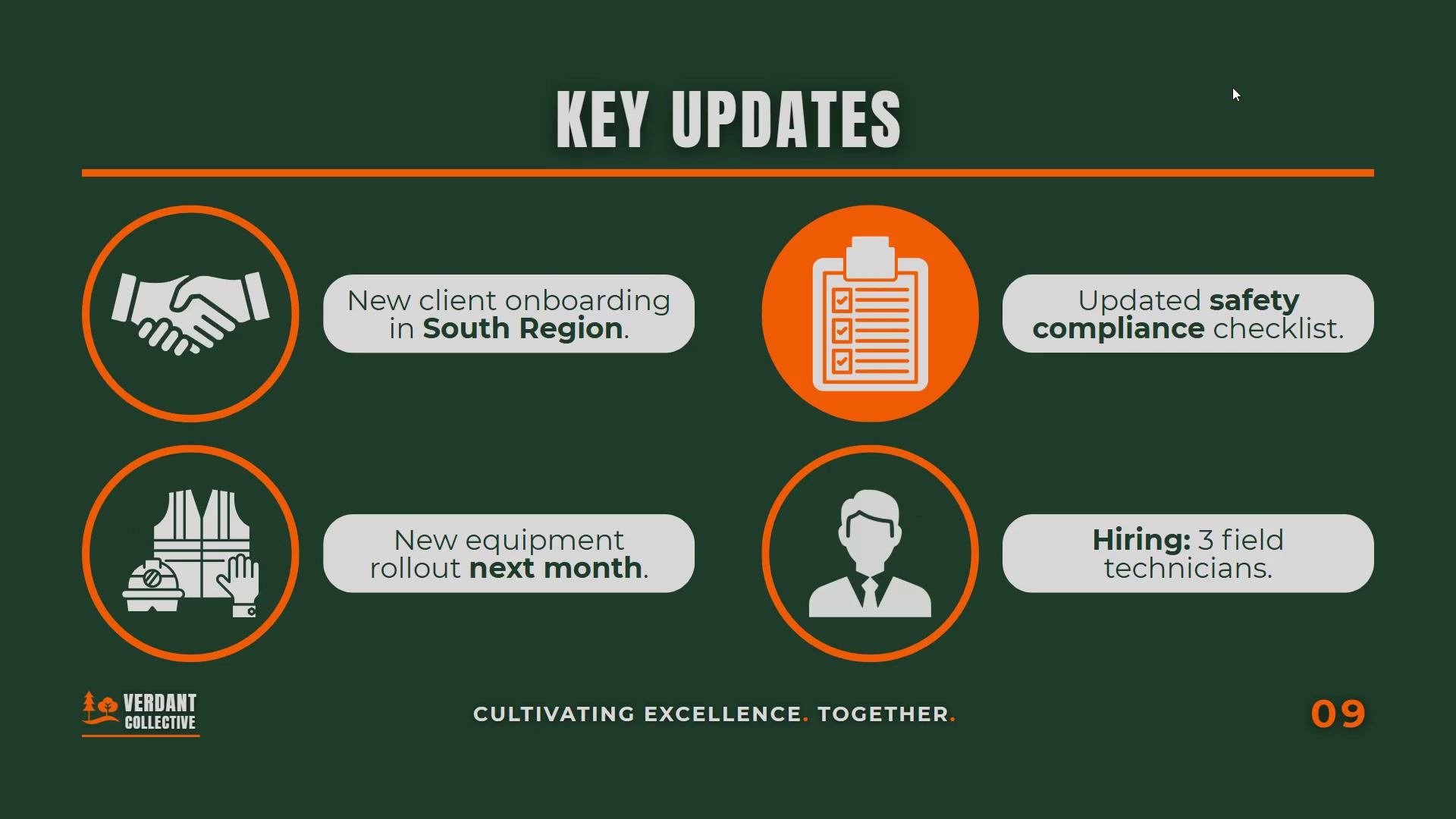 
key(Escape)
 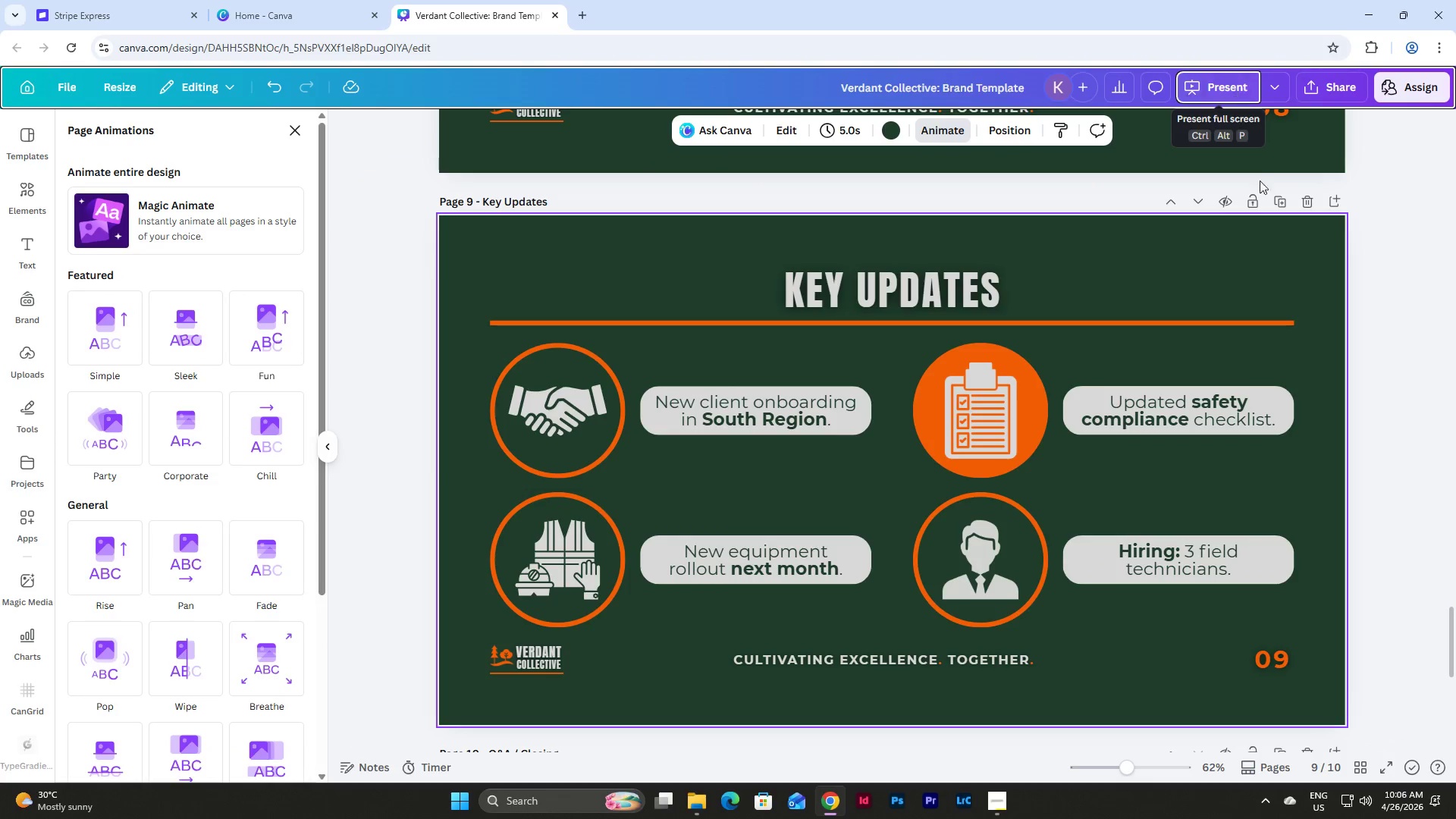 
scroll: coordinate [1401, 331], scroll_direction: down, amount: 1.0
 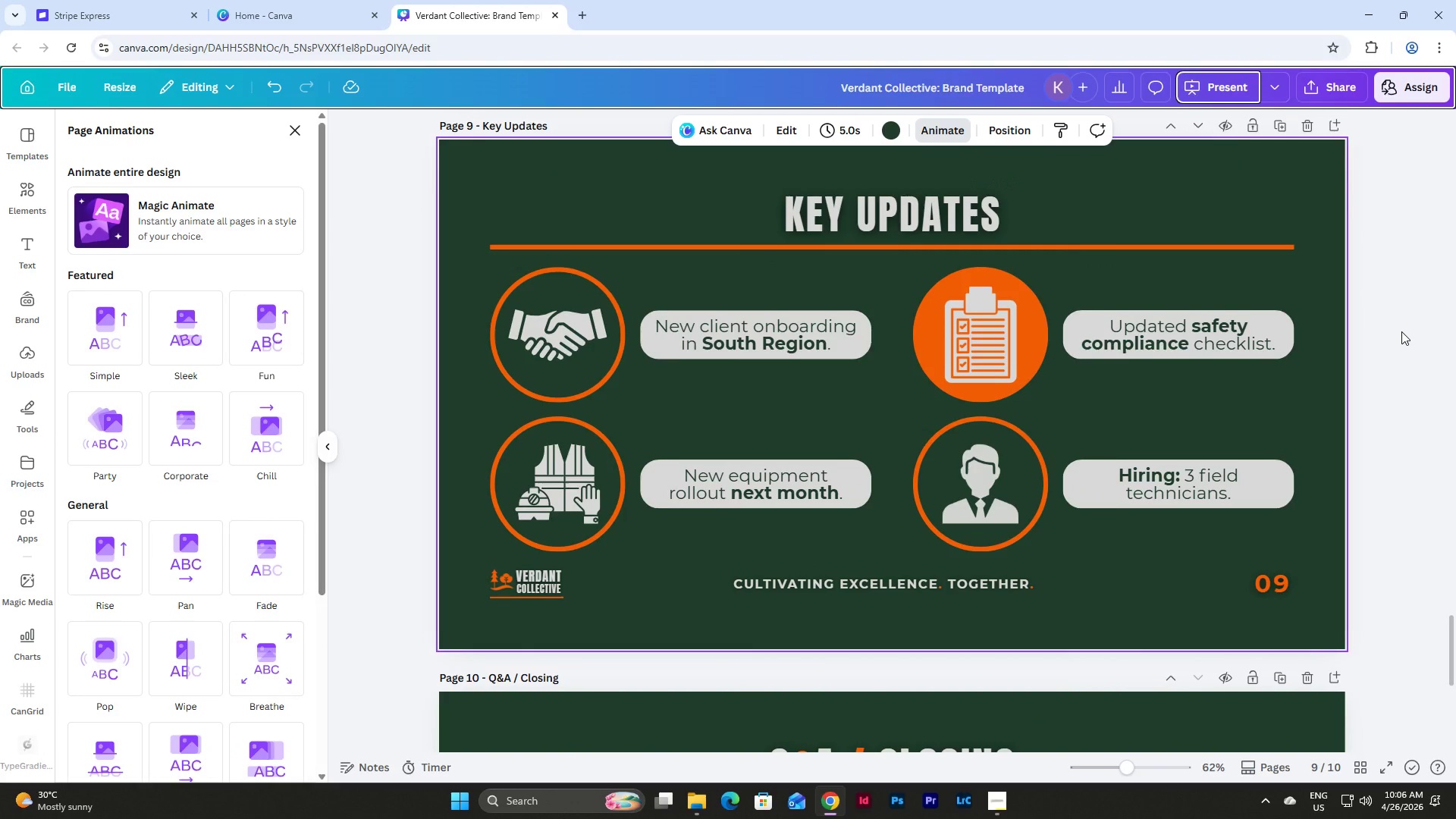 
scroll: coordinate [1401, 331], scroll_direction: up, amount: 1.0
 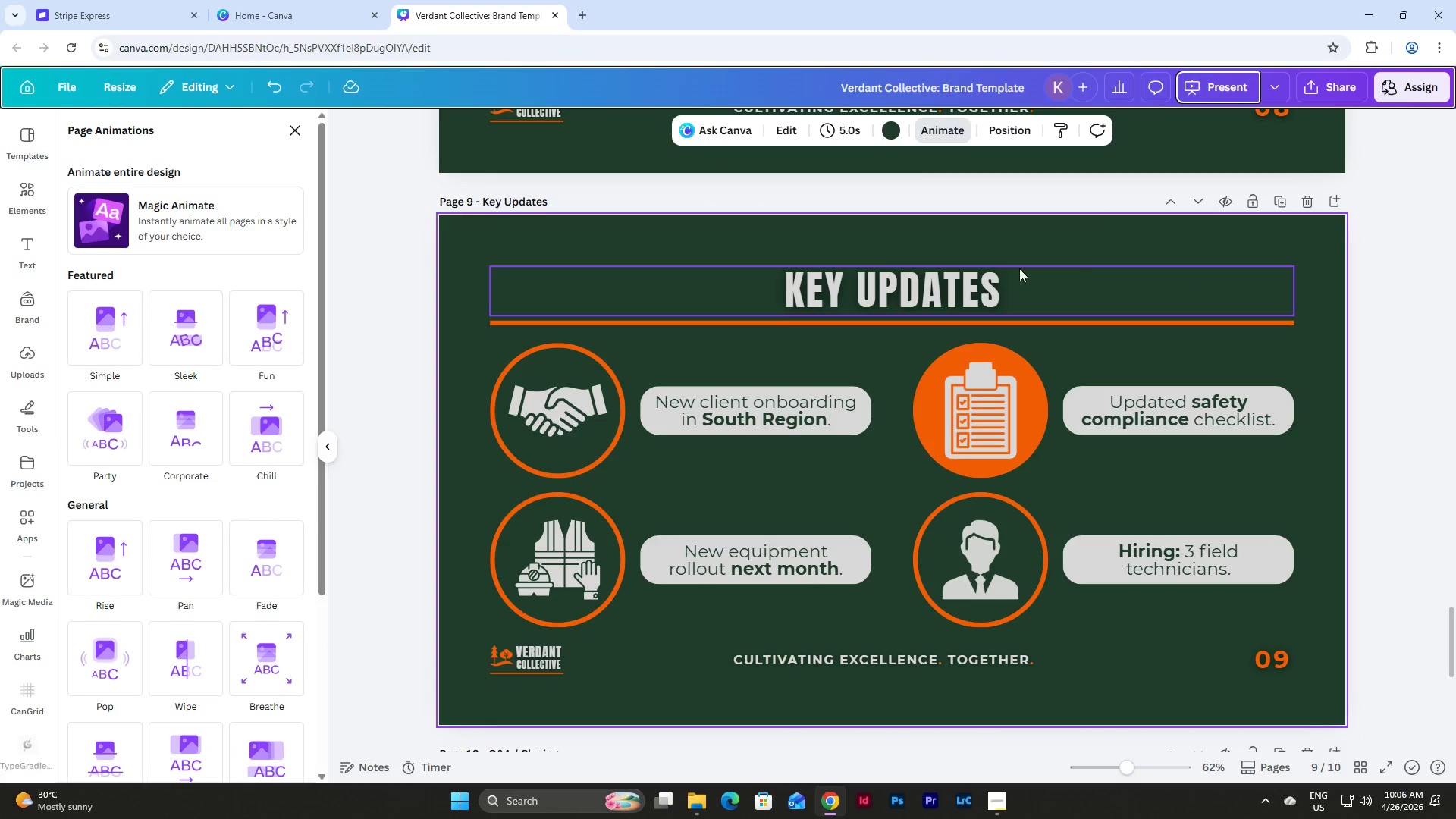 
left_click([974, 271])
 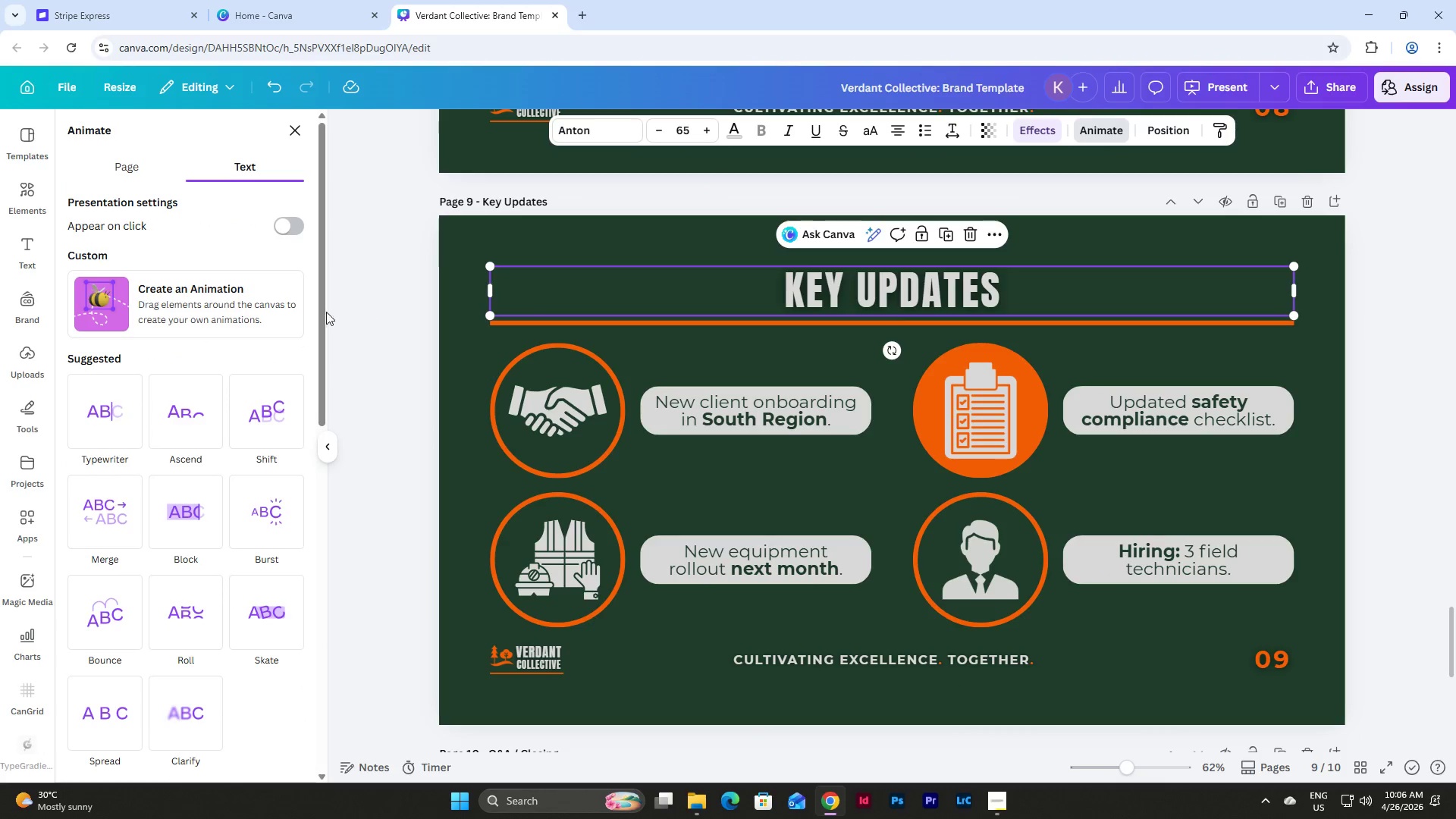 
left_click([282, 221])
 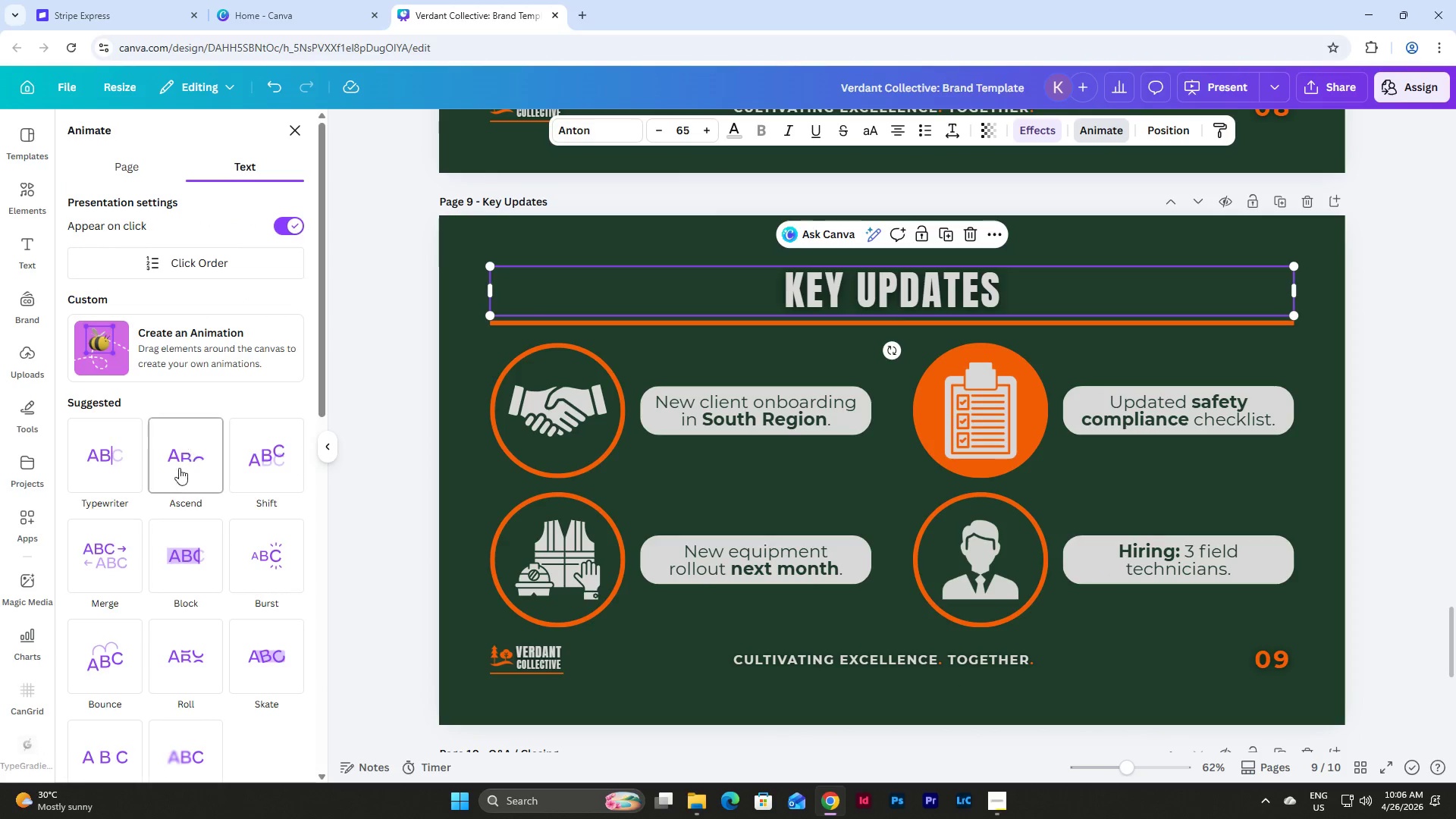 
left_click([176, 570])
 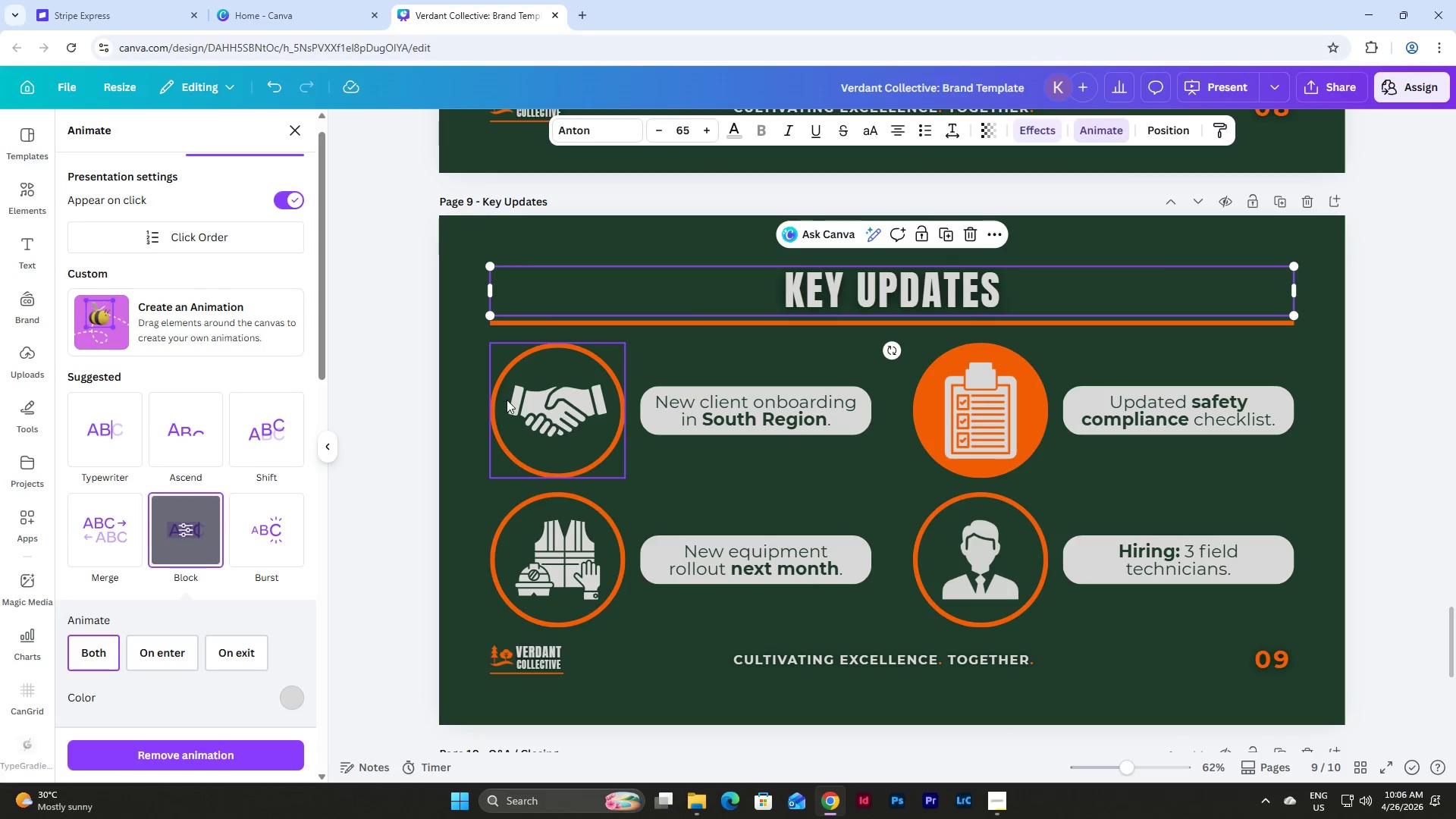 
left_click([552, 406])
 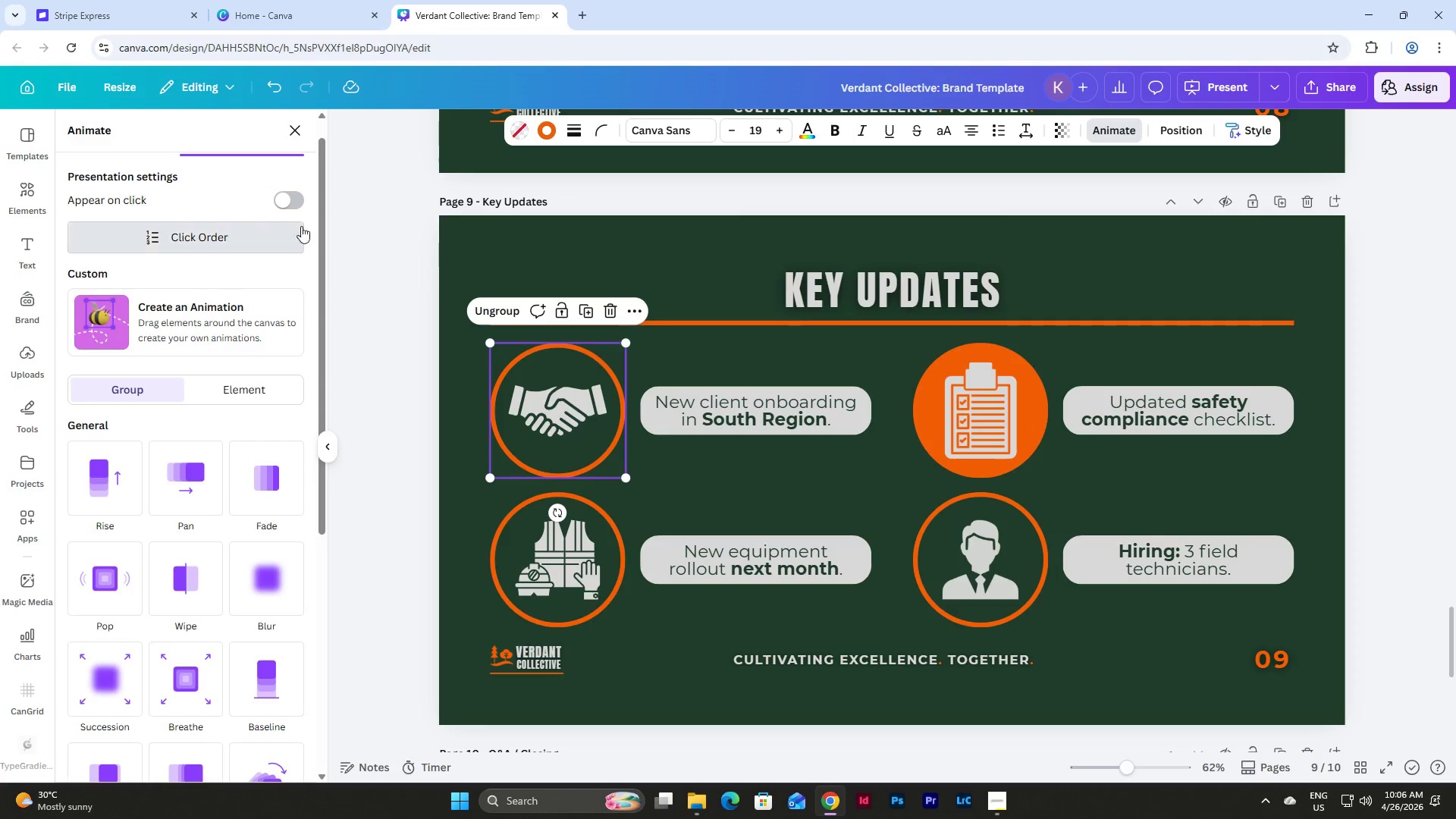 
left_click([293, 199])
 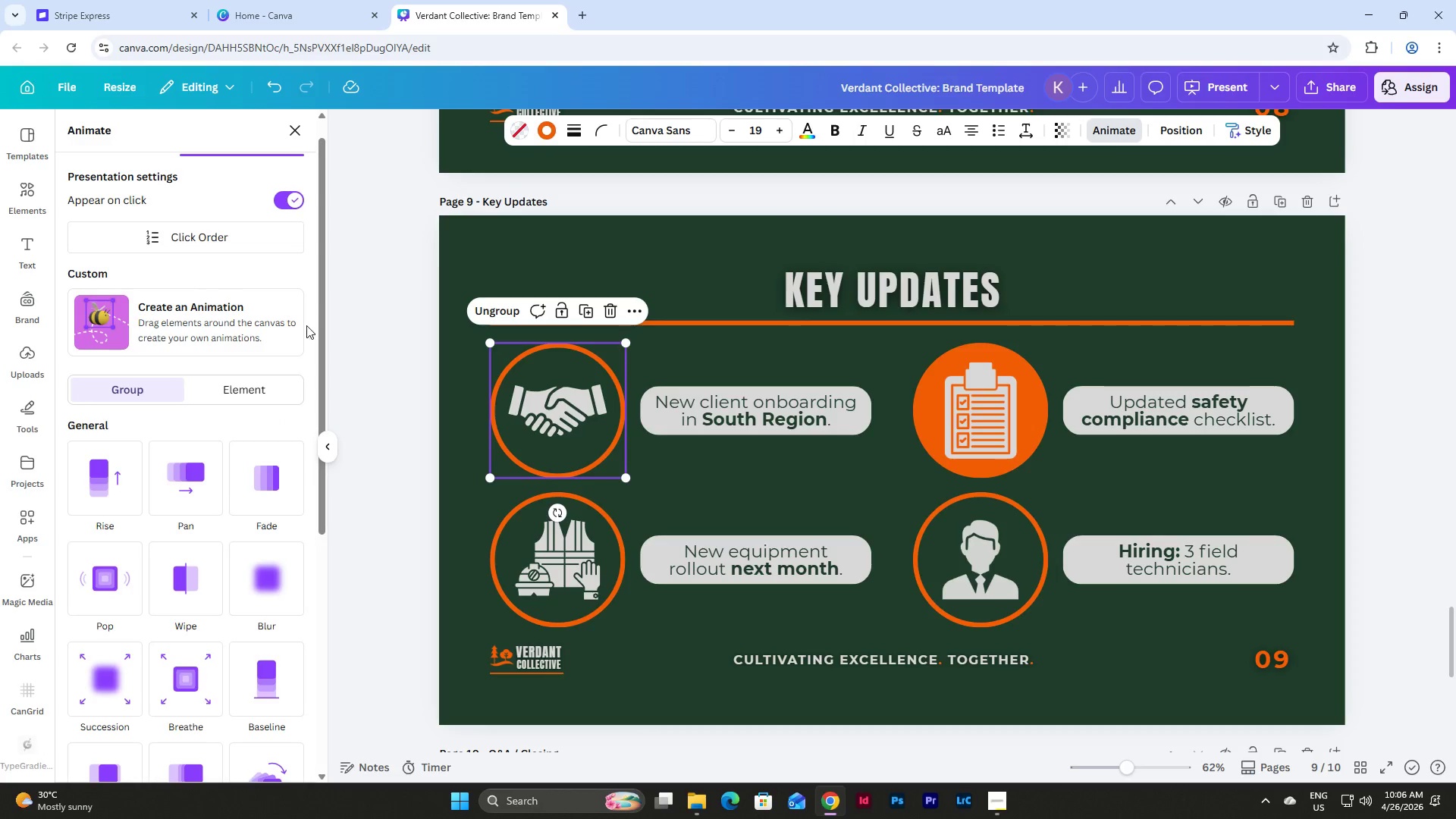 
left_click([179, 485])
 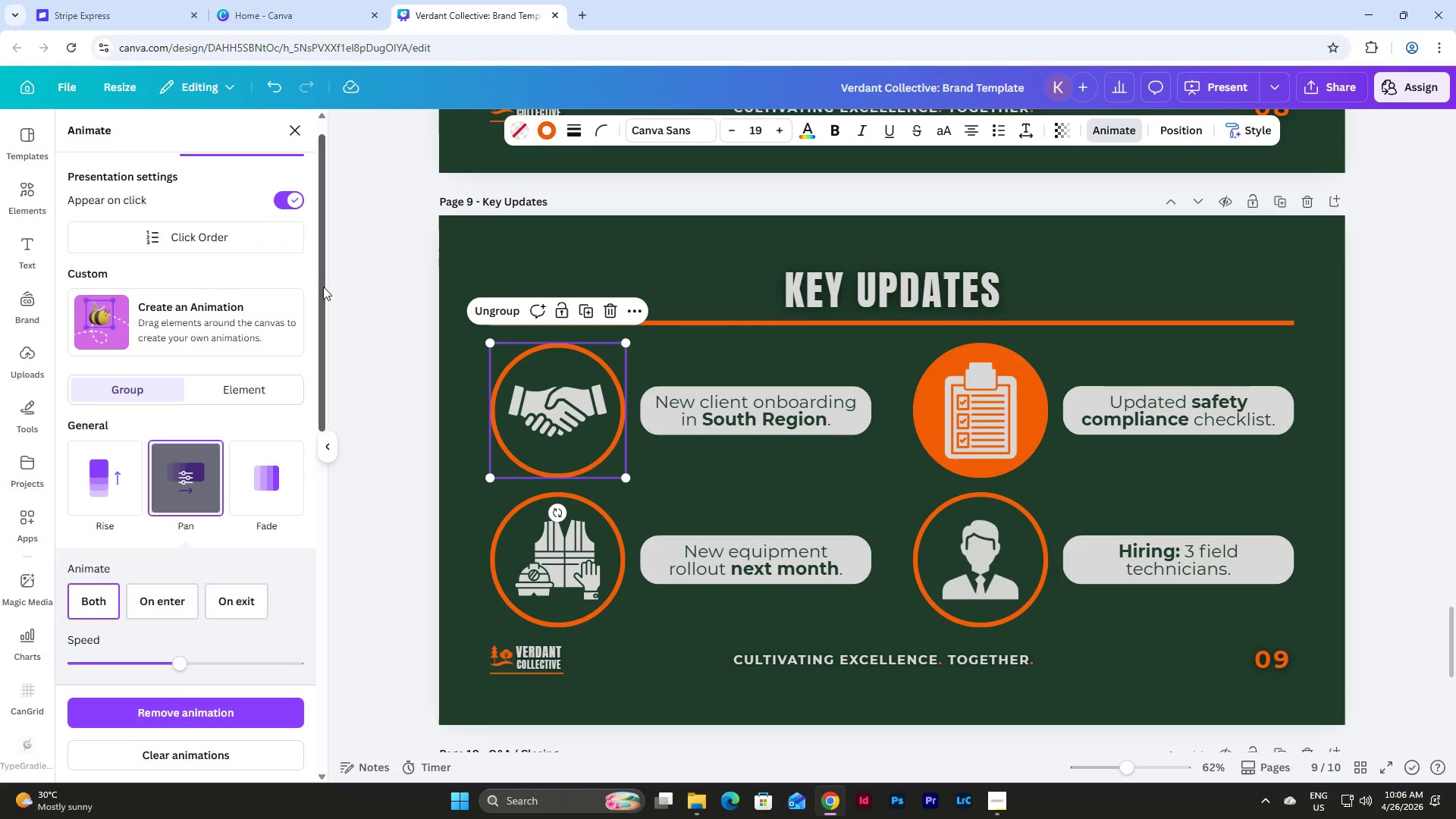 
left_click([753, 401])
 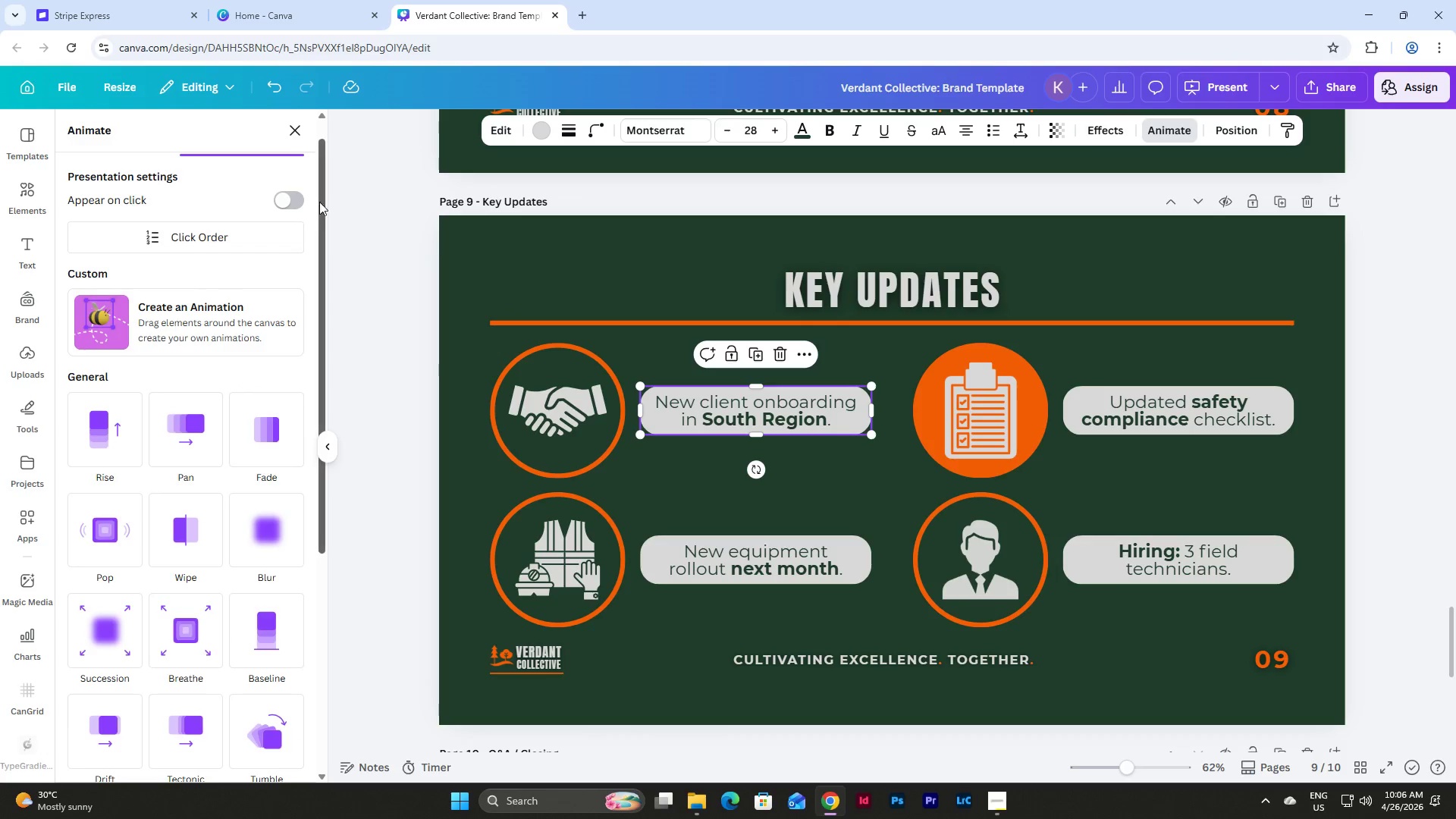 
left_click([298, 200])
 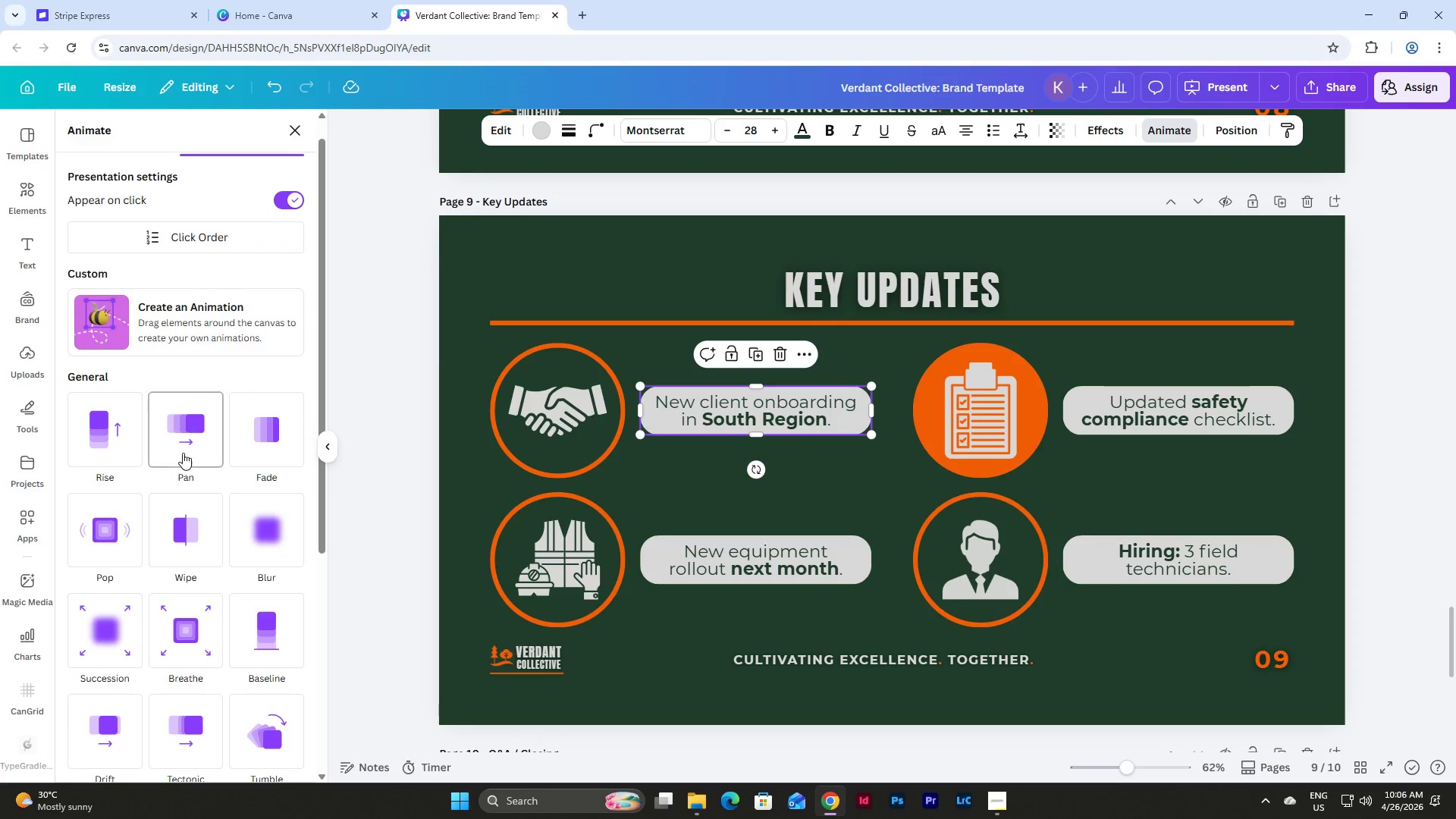 
left_click([183, 453])
 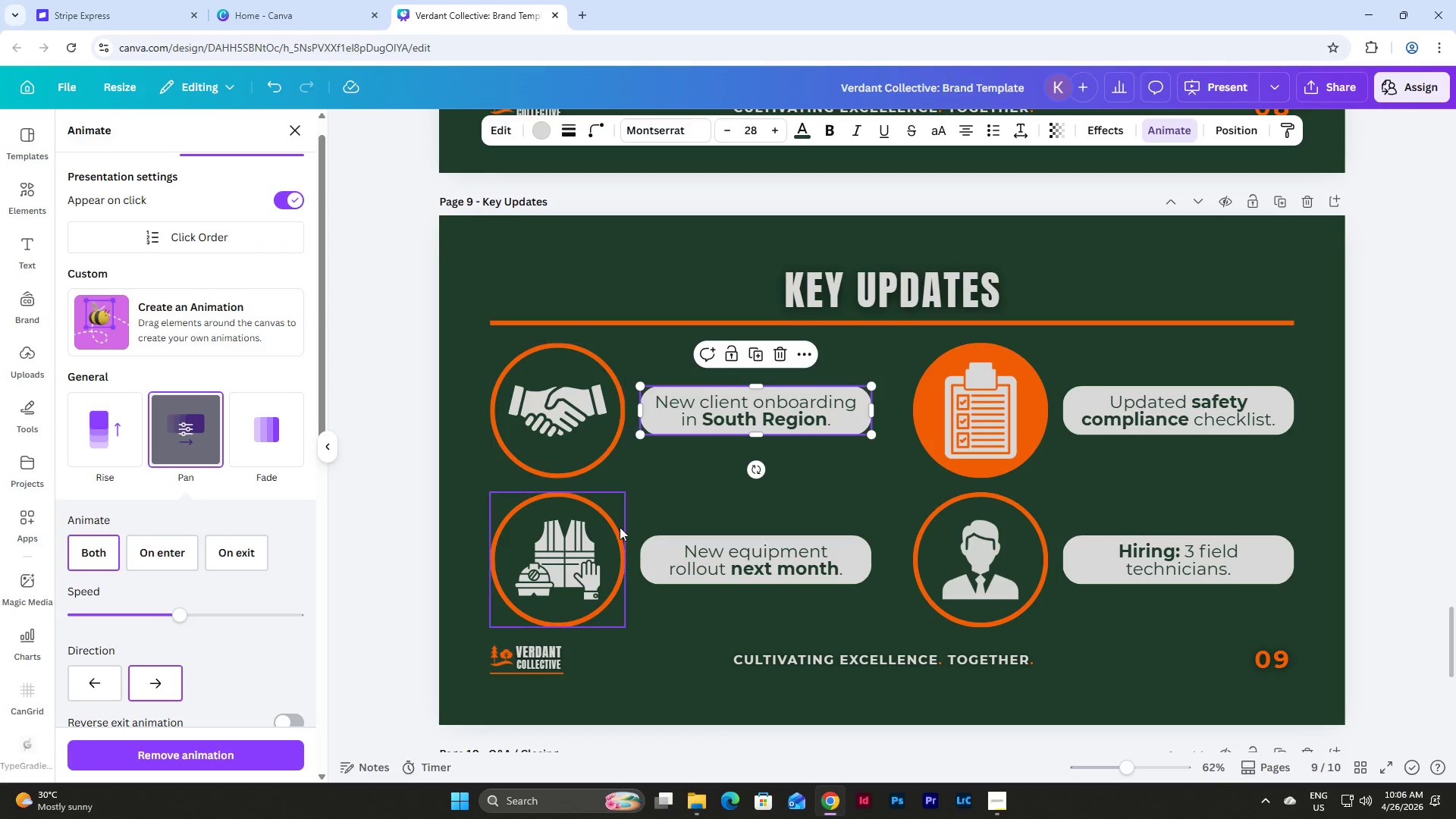 
left_click([601, 541])
 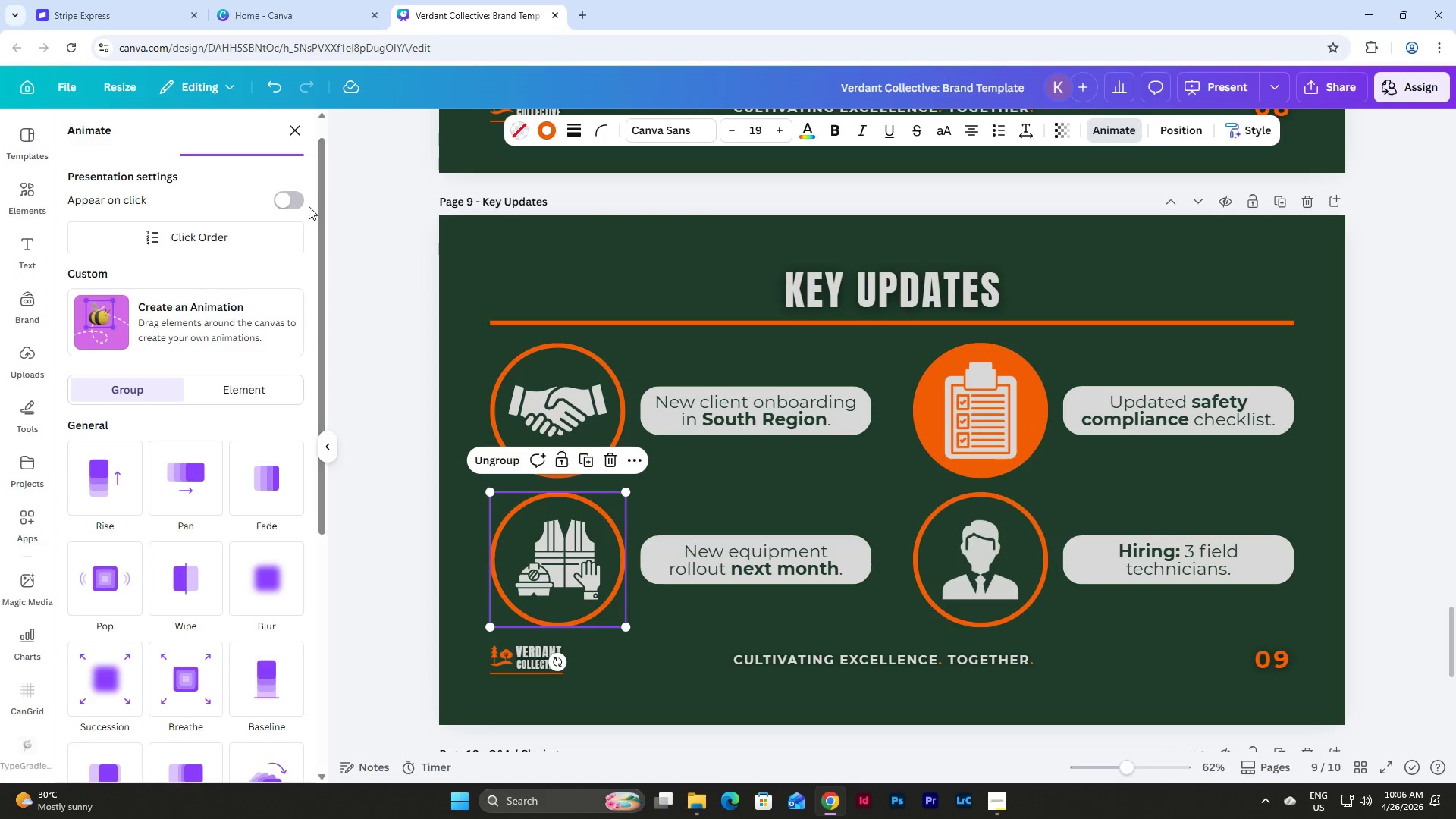 
left_click([297, 199])
 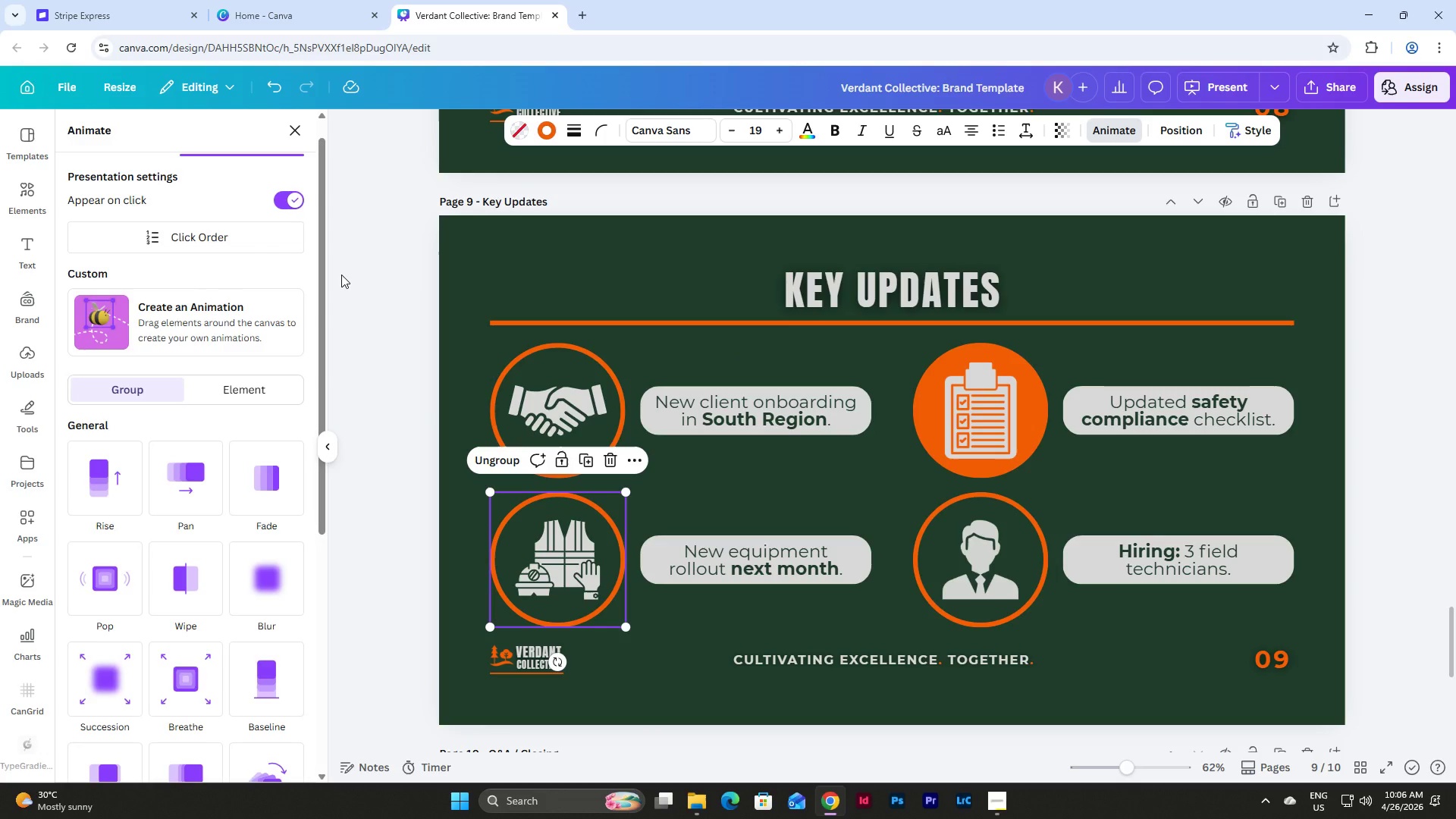 
left_click([190, 468])
 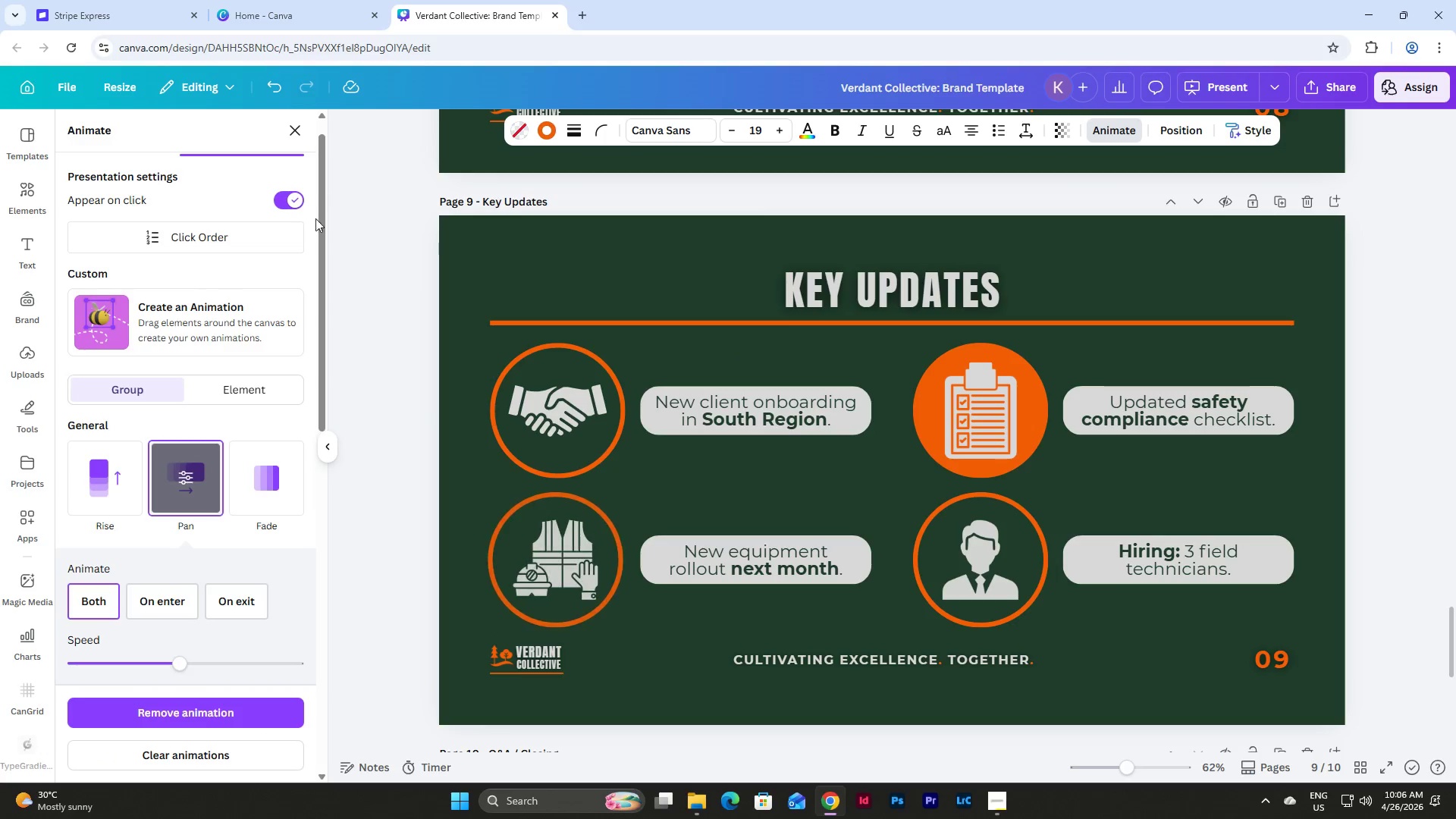 
scroll: coordinate [310, 225], scroll_direction: up, amount: 1.0
 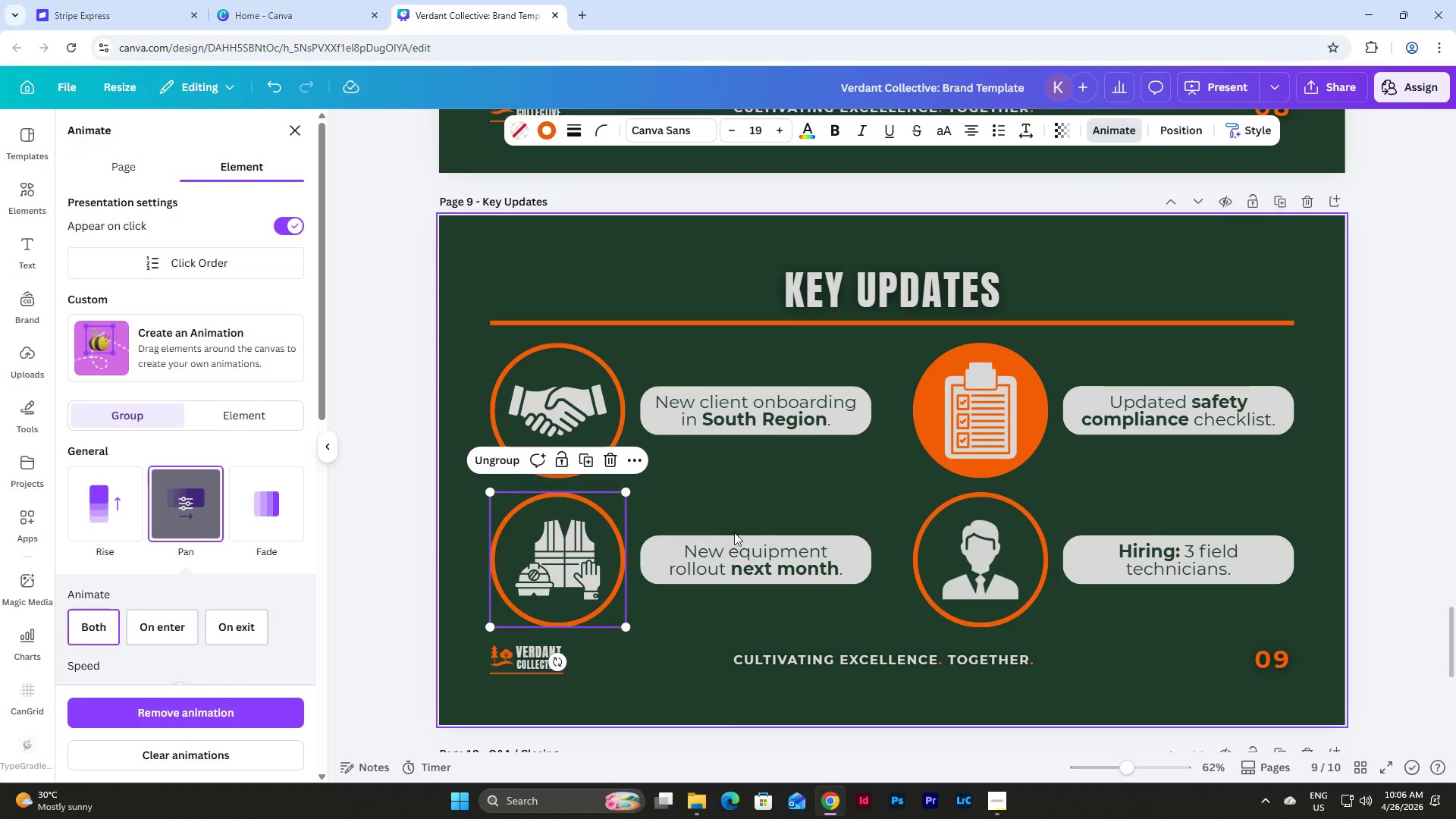 
left_click([723, 552])
 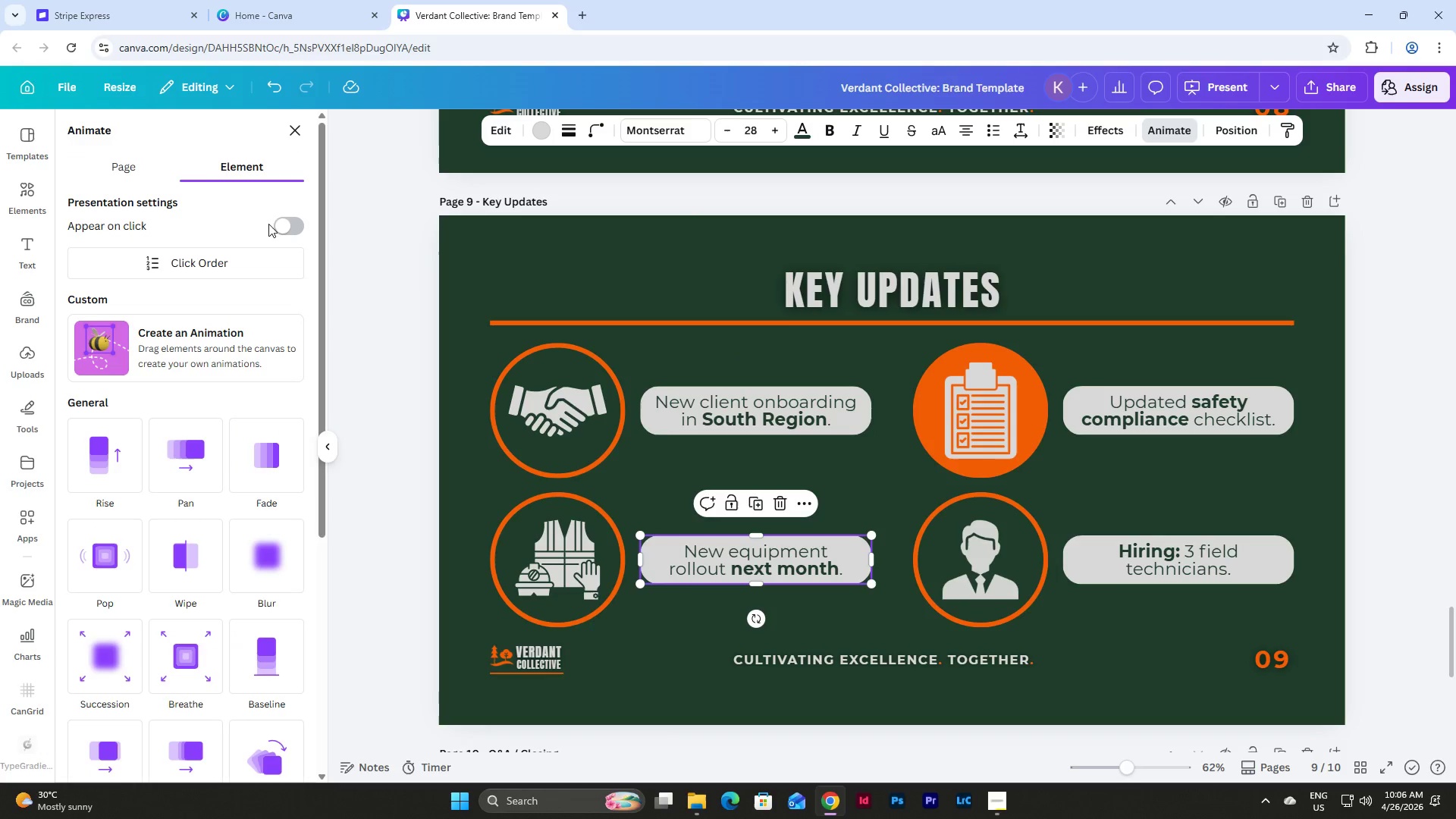 
double_click([280, 226])
 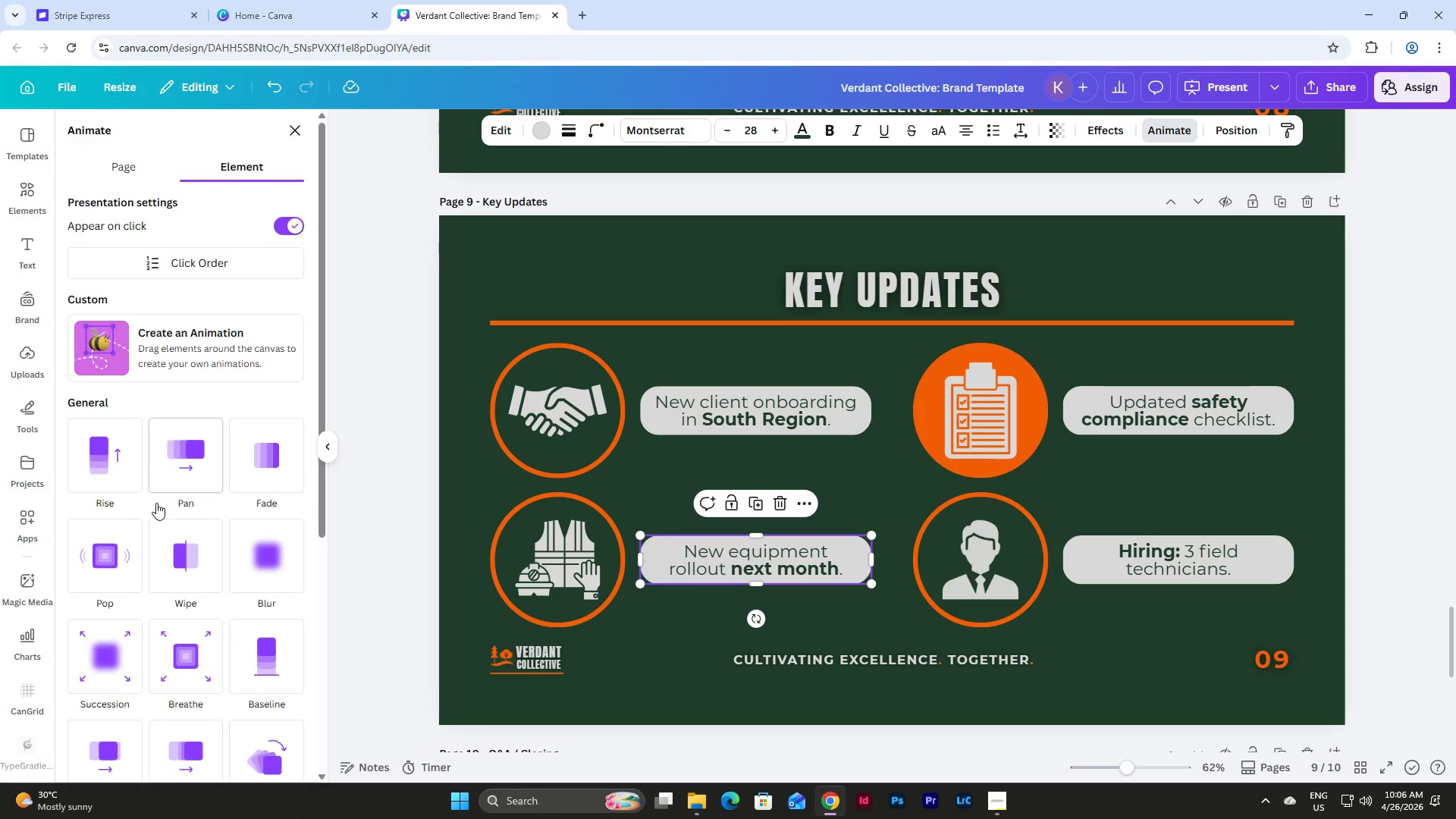 
left_click([184, 466])
 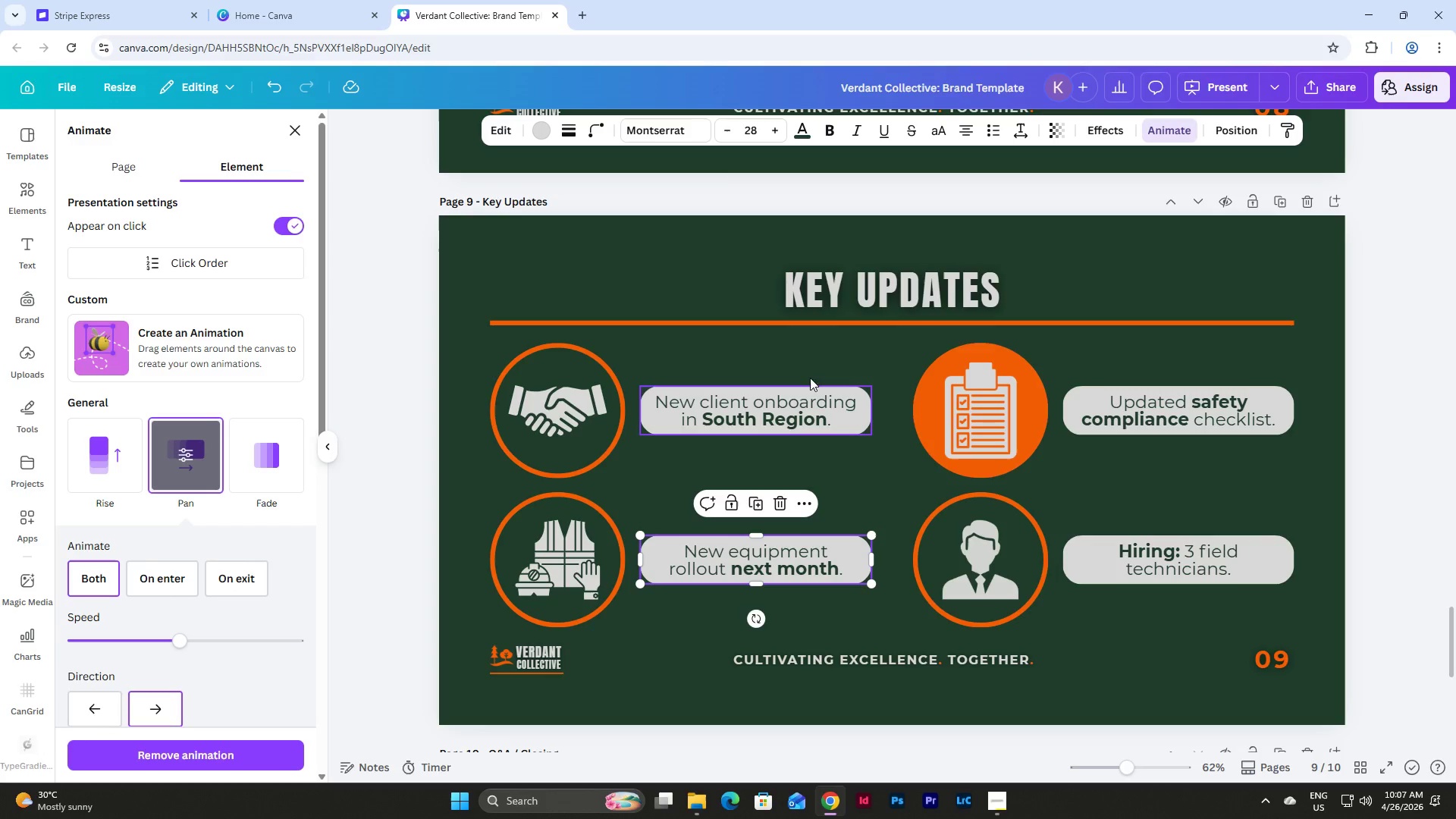 
left_click([1001, 403])
 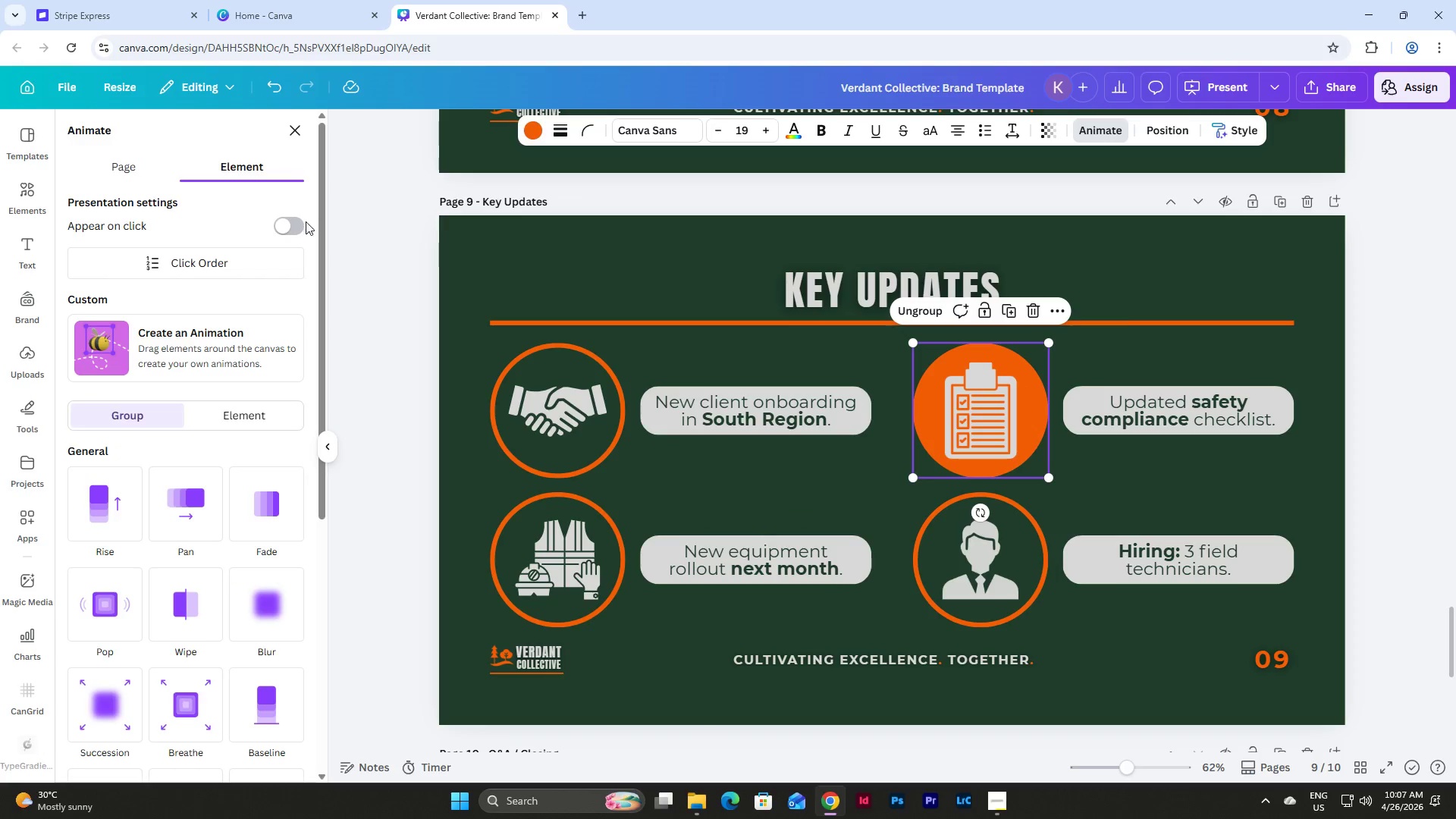 
left_click([295, 224])
 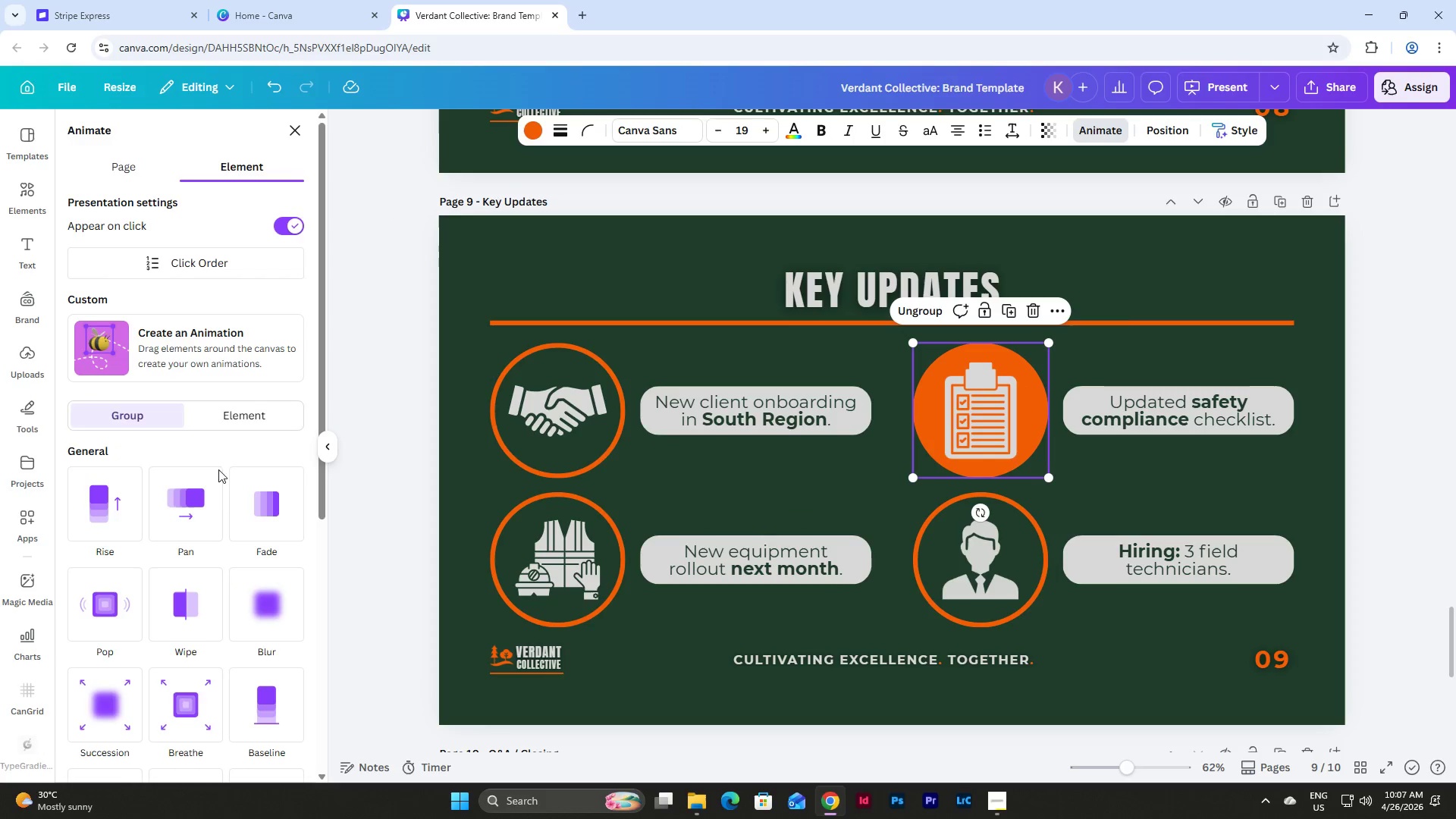 
left_click([198, 506])
 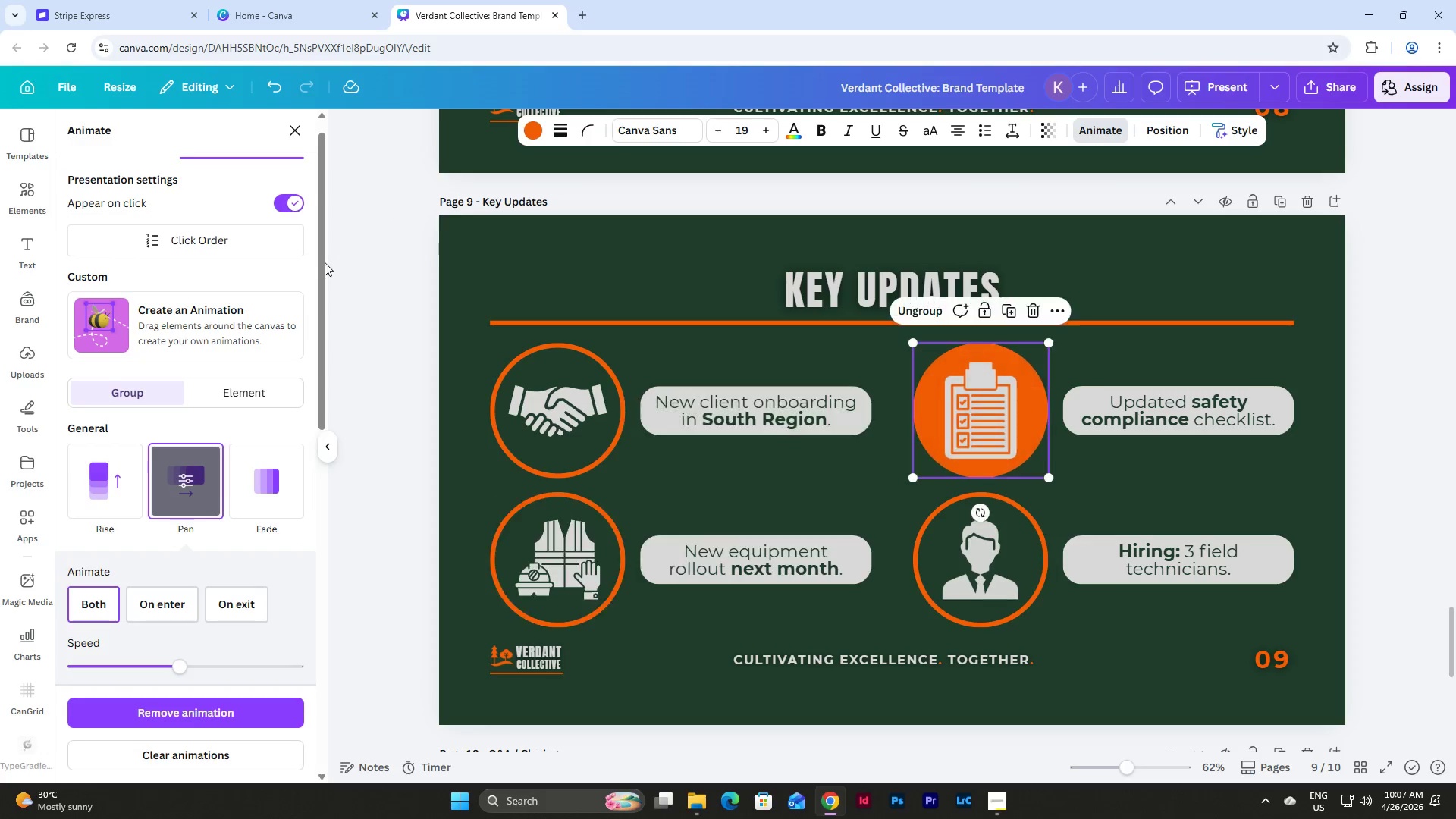 
scroll: coordinate [312, 260], scroll_direction: up, amount: 9.0
 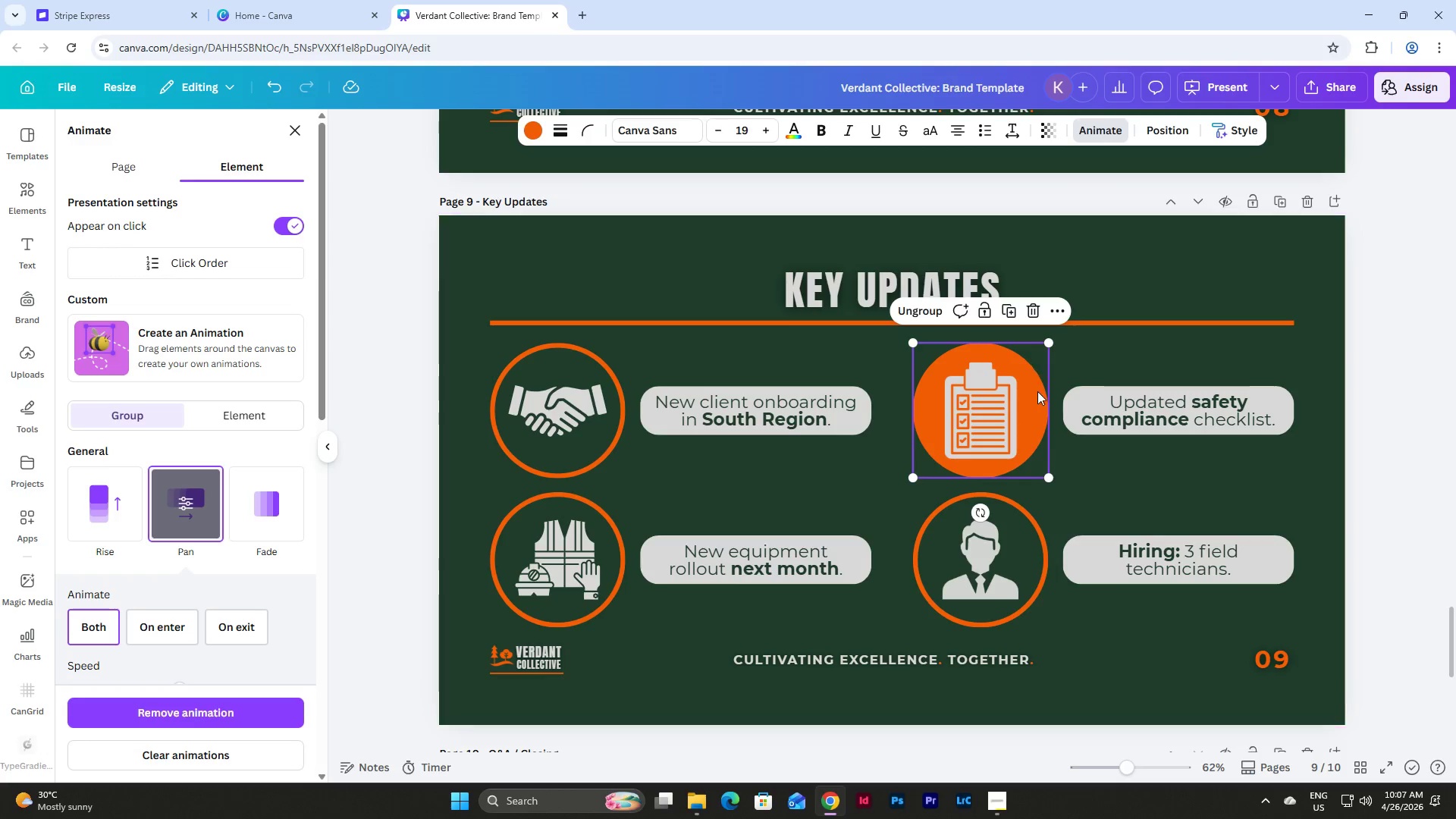 
left_click([1160, 406])
 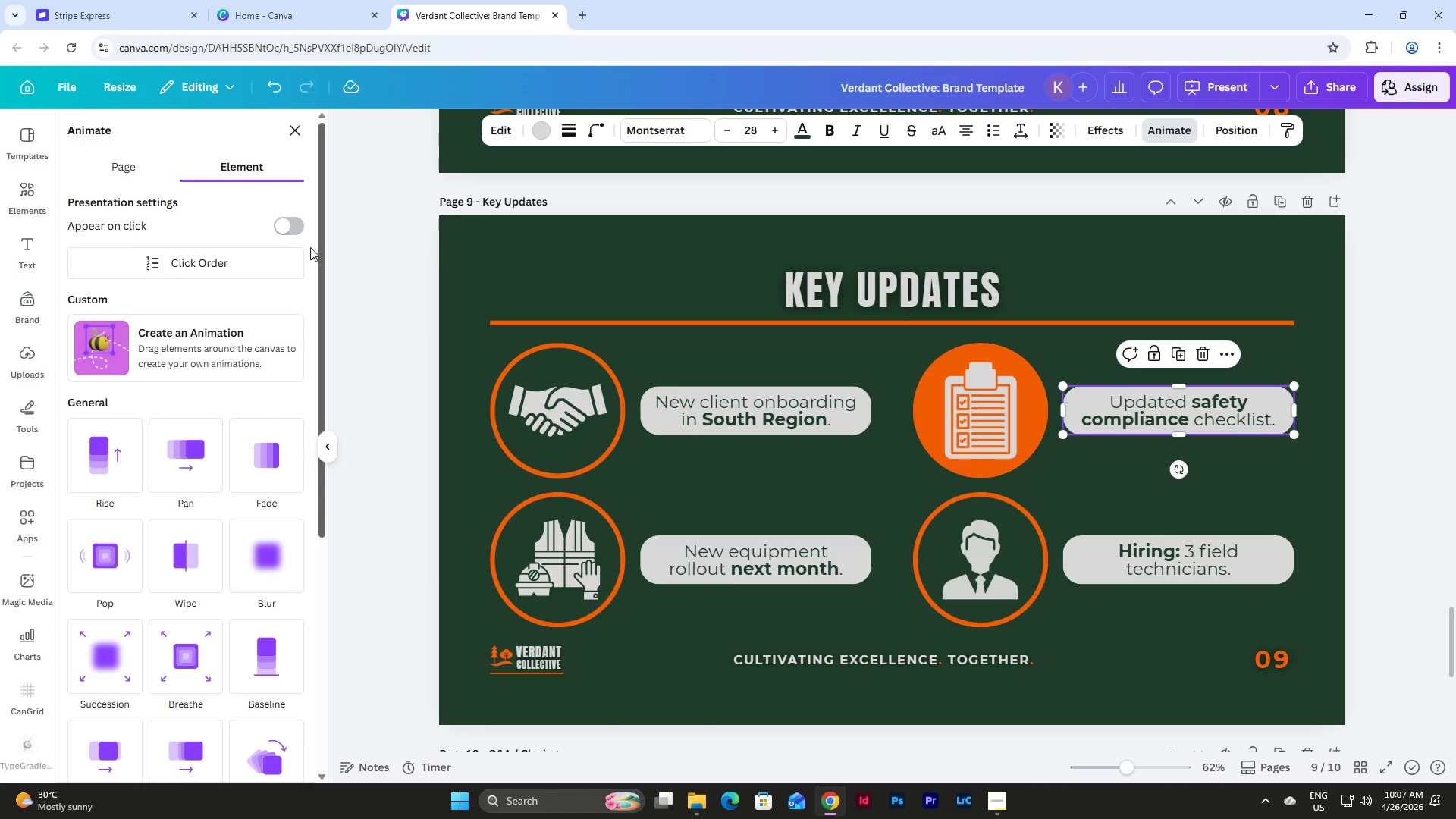 
left_click([291, 224])
 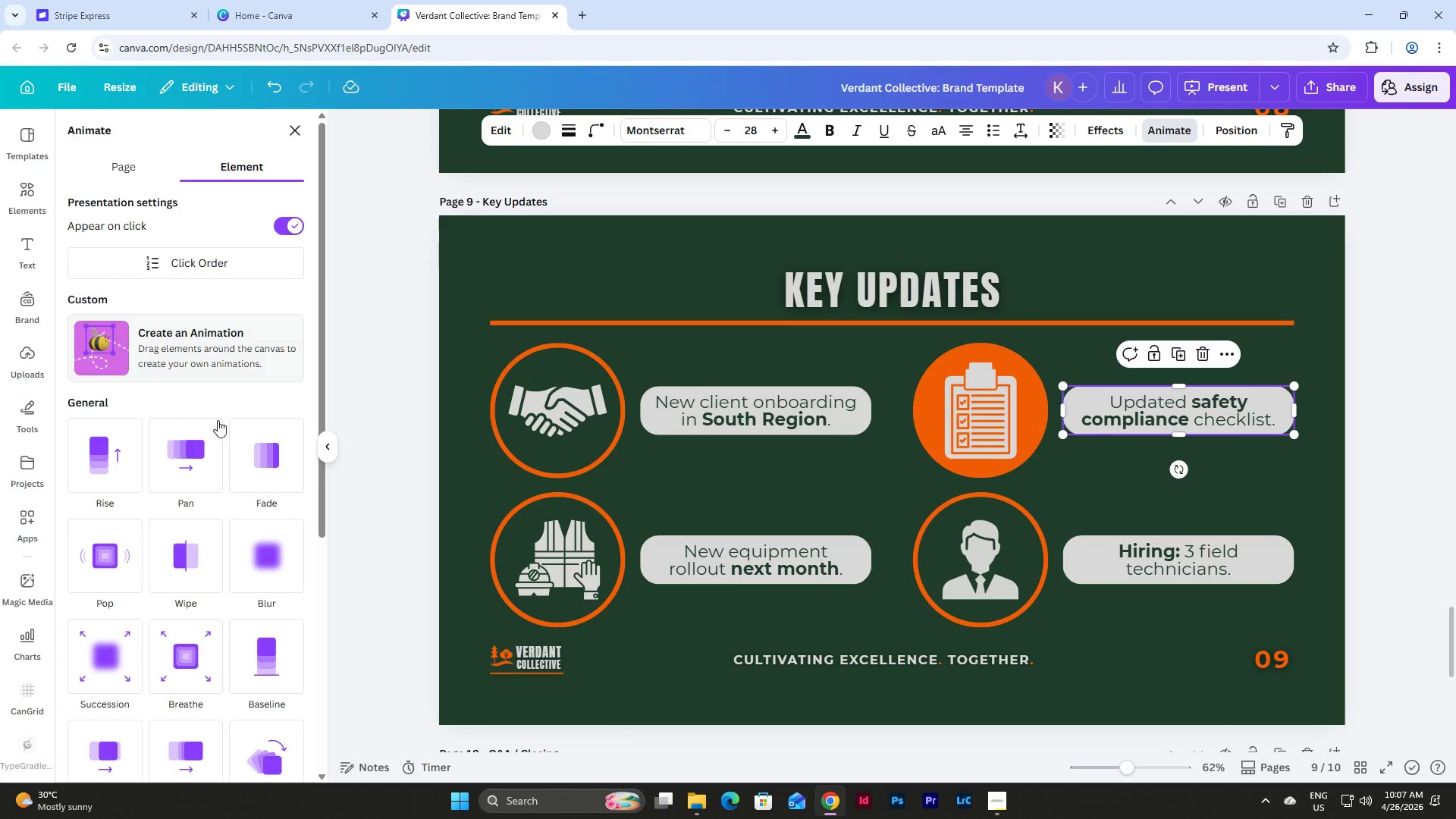 
left_click([191, 444])
 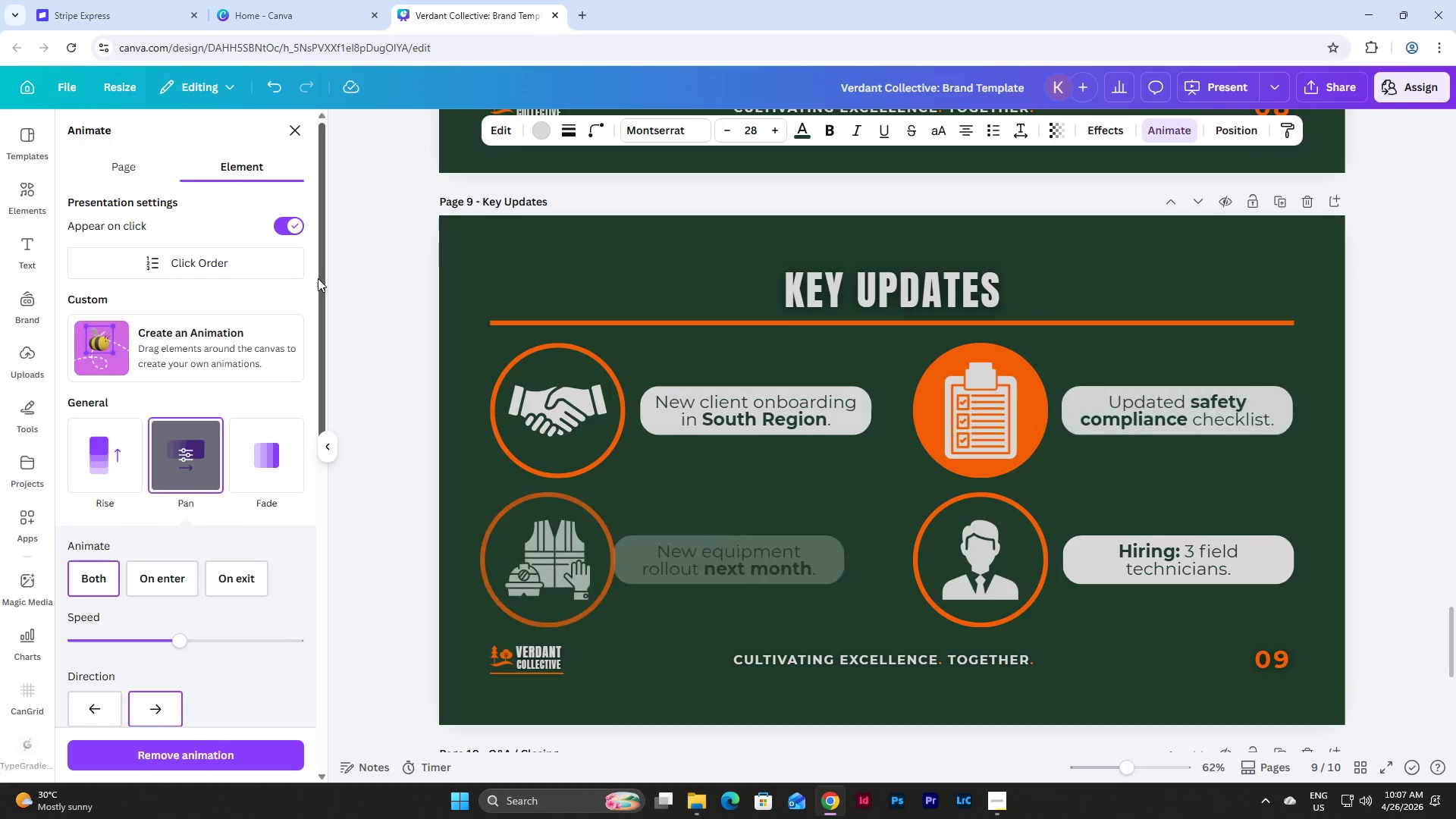 
scroll: coordinate [318, 278], scroll_direction: up, amount: 5.0
 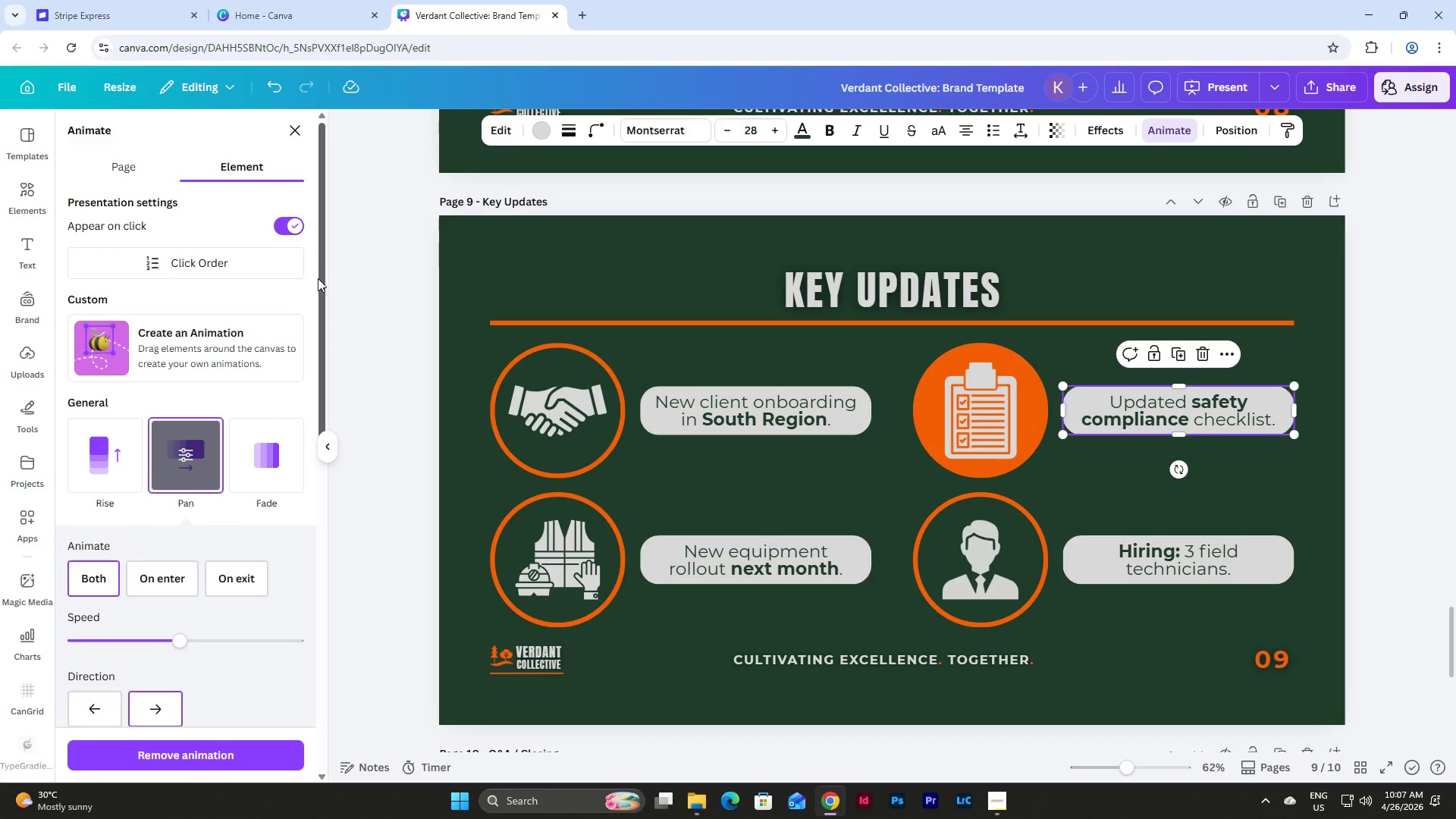 
wait(9.38)
 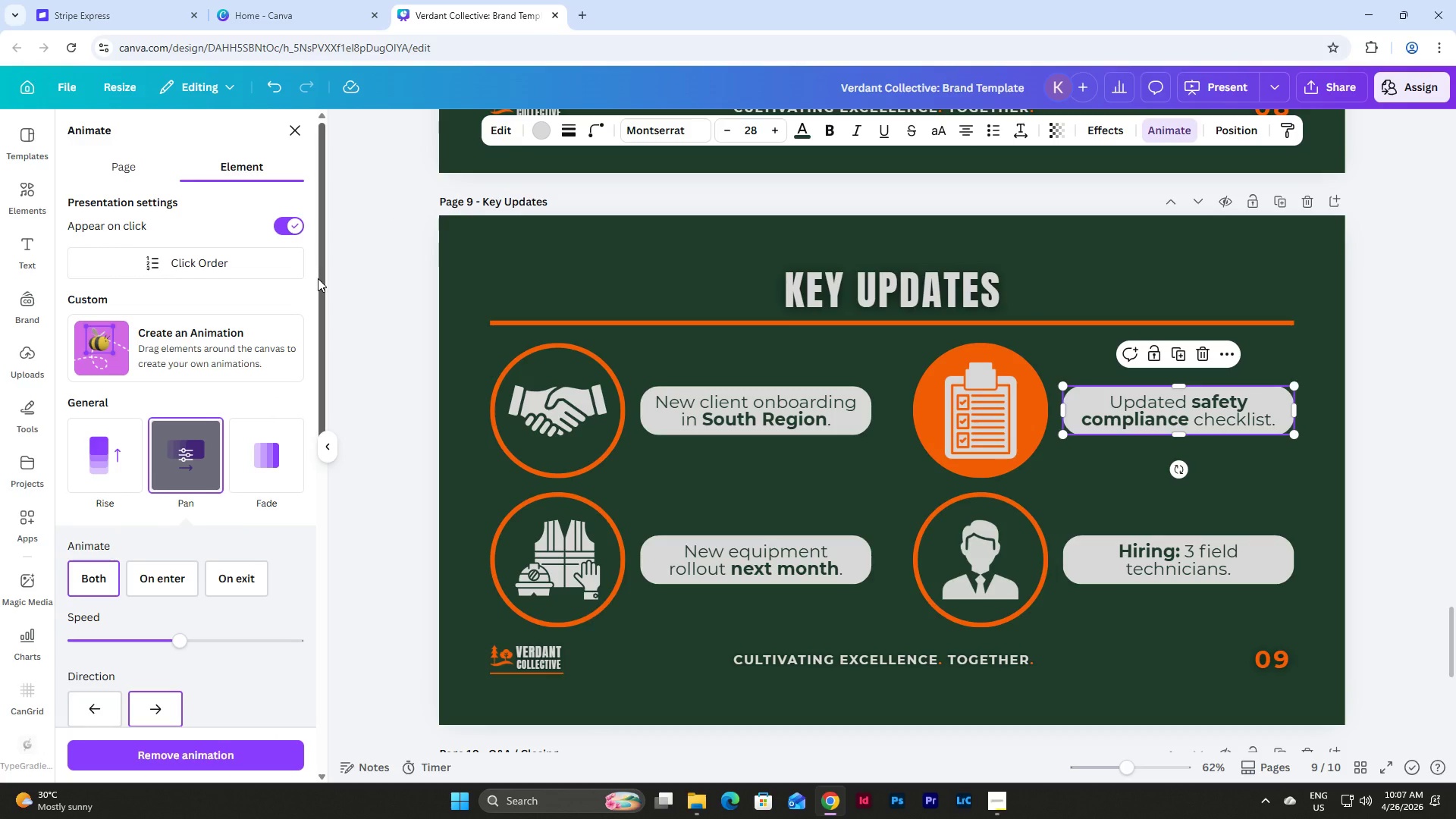 
left_click([1332, 495])
 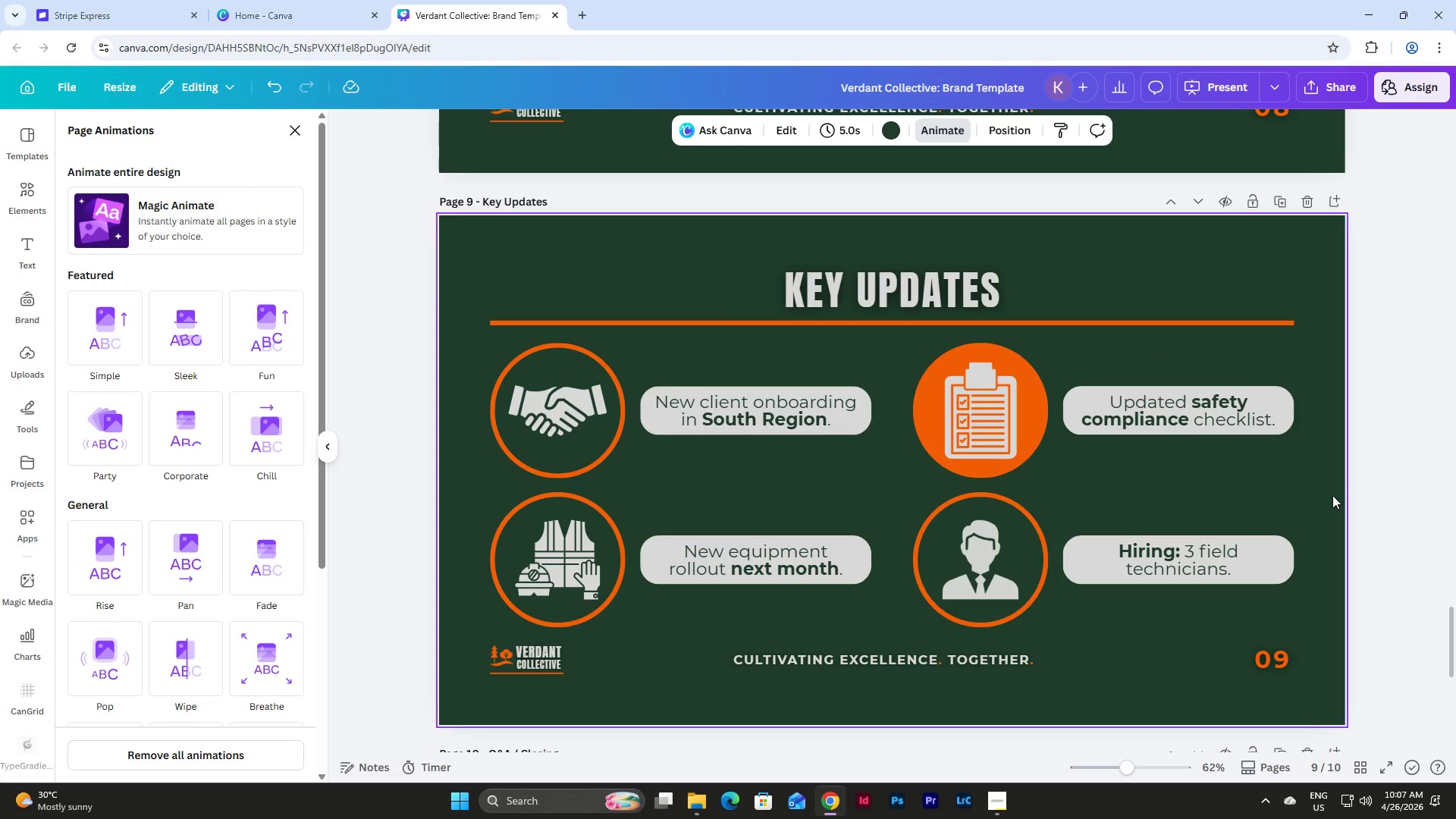 
wait(17.62)
 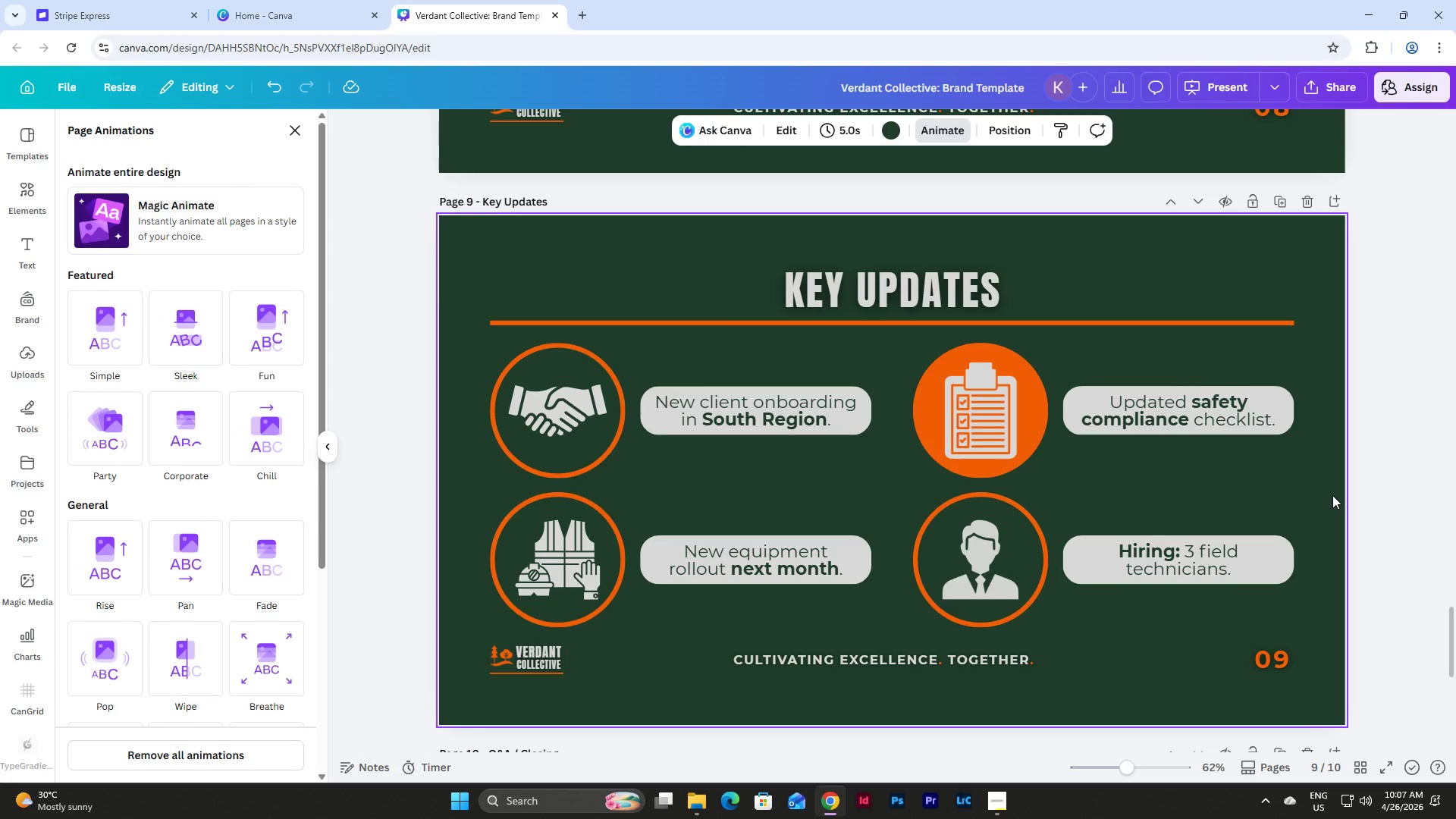 
left_click([993, 408])
 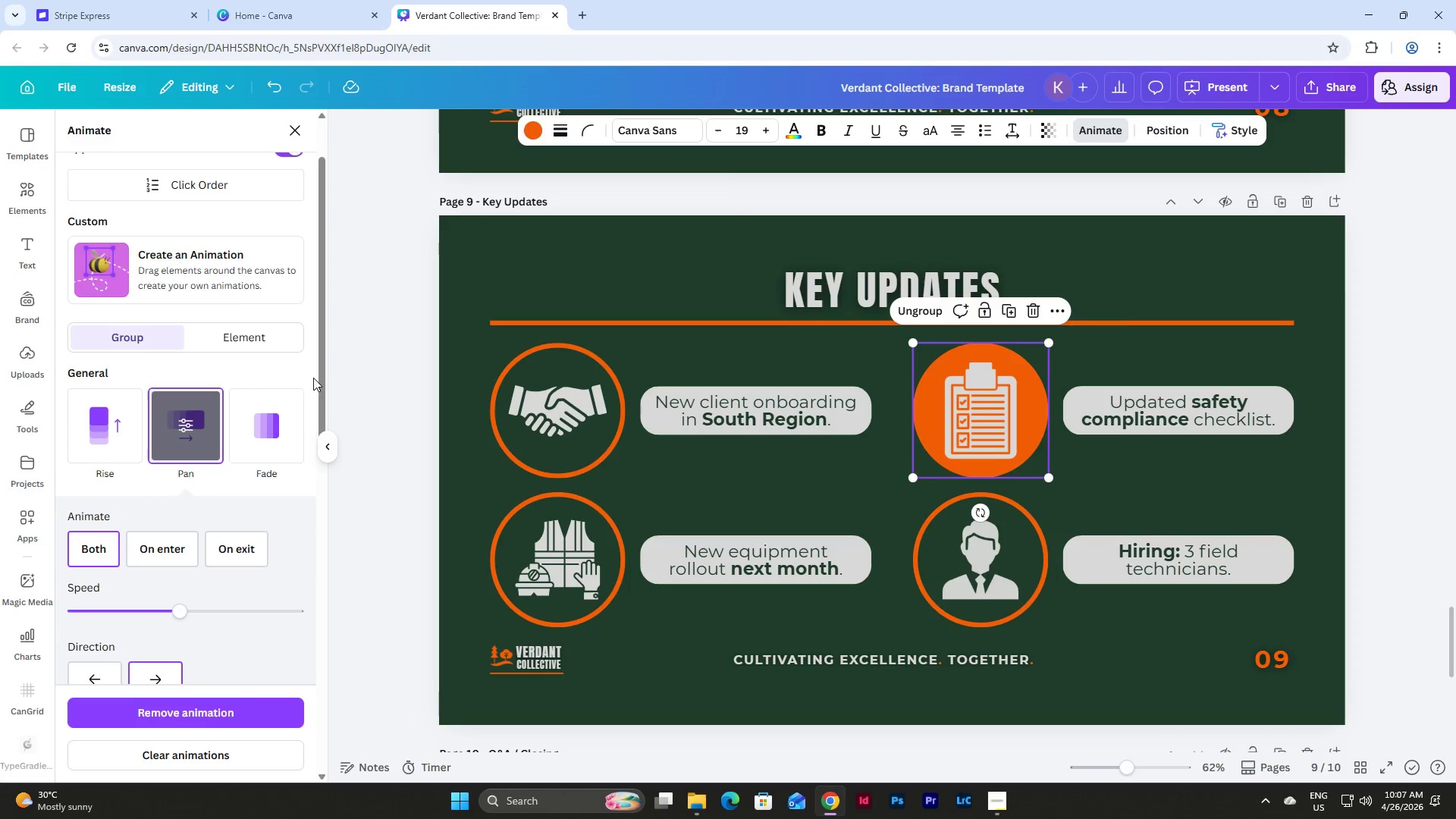 
scroll: coordinate [313, 368], scroll_direction: up, amount: 6.0
 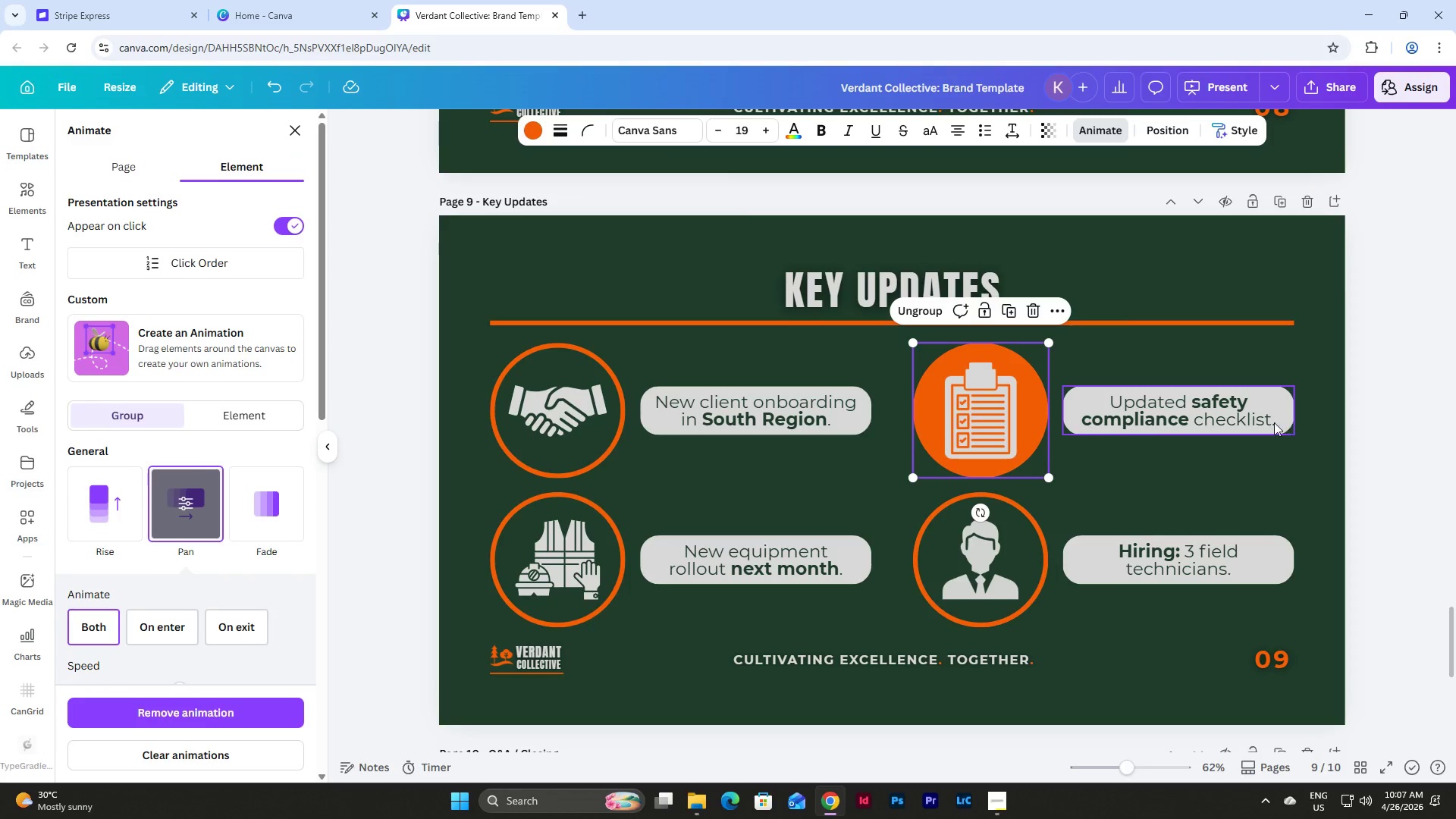 
left_click([1201, 413])
 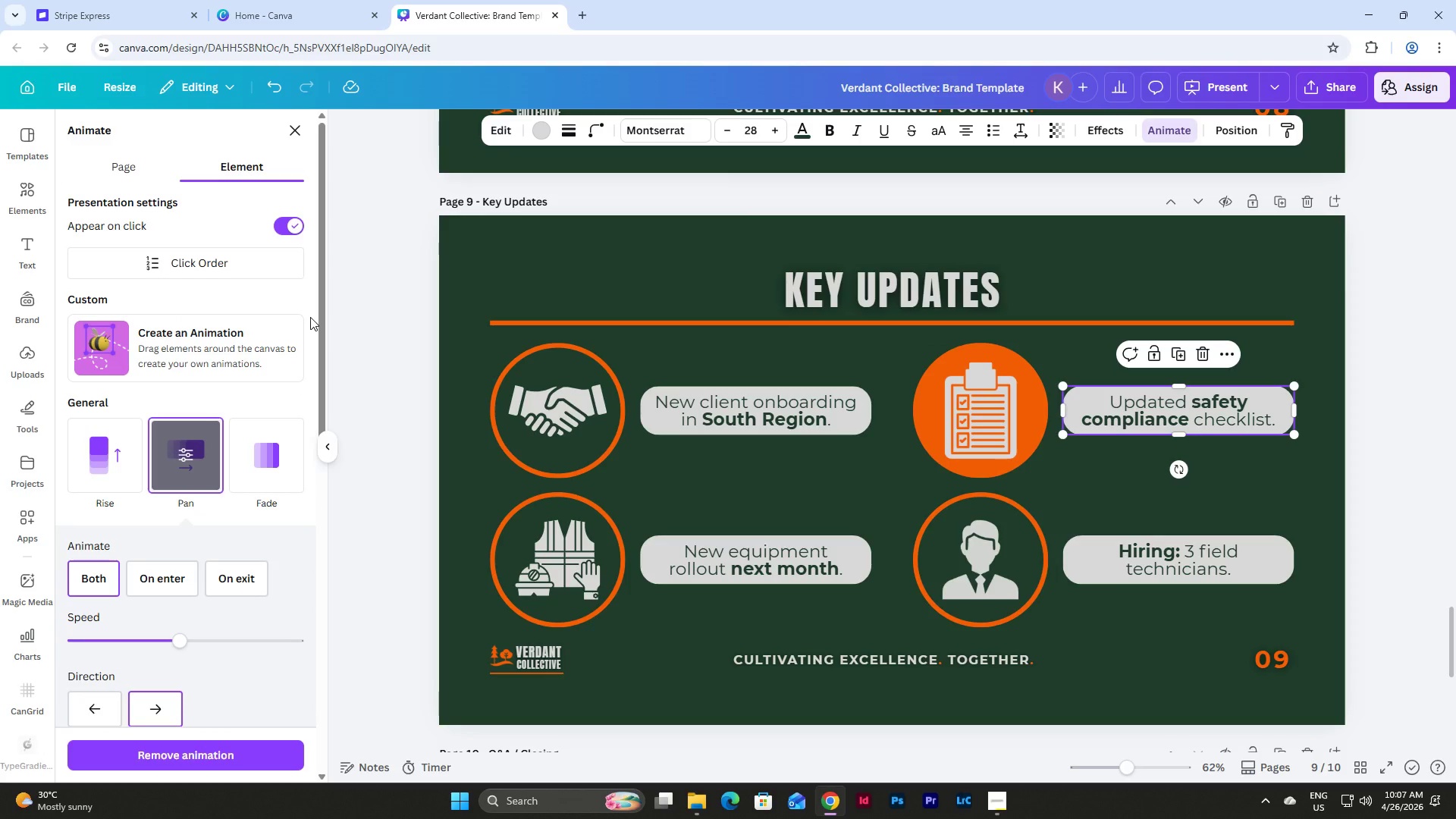 
scroll: coordinate [310, 317], scroll_direction: up, amount: 3.0
 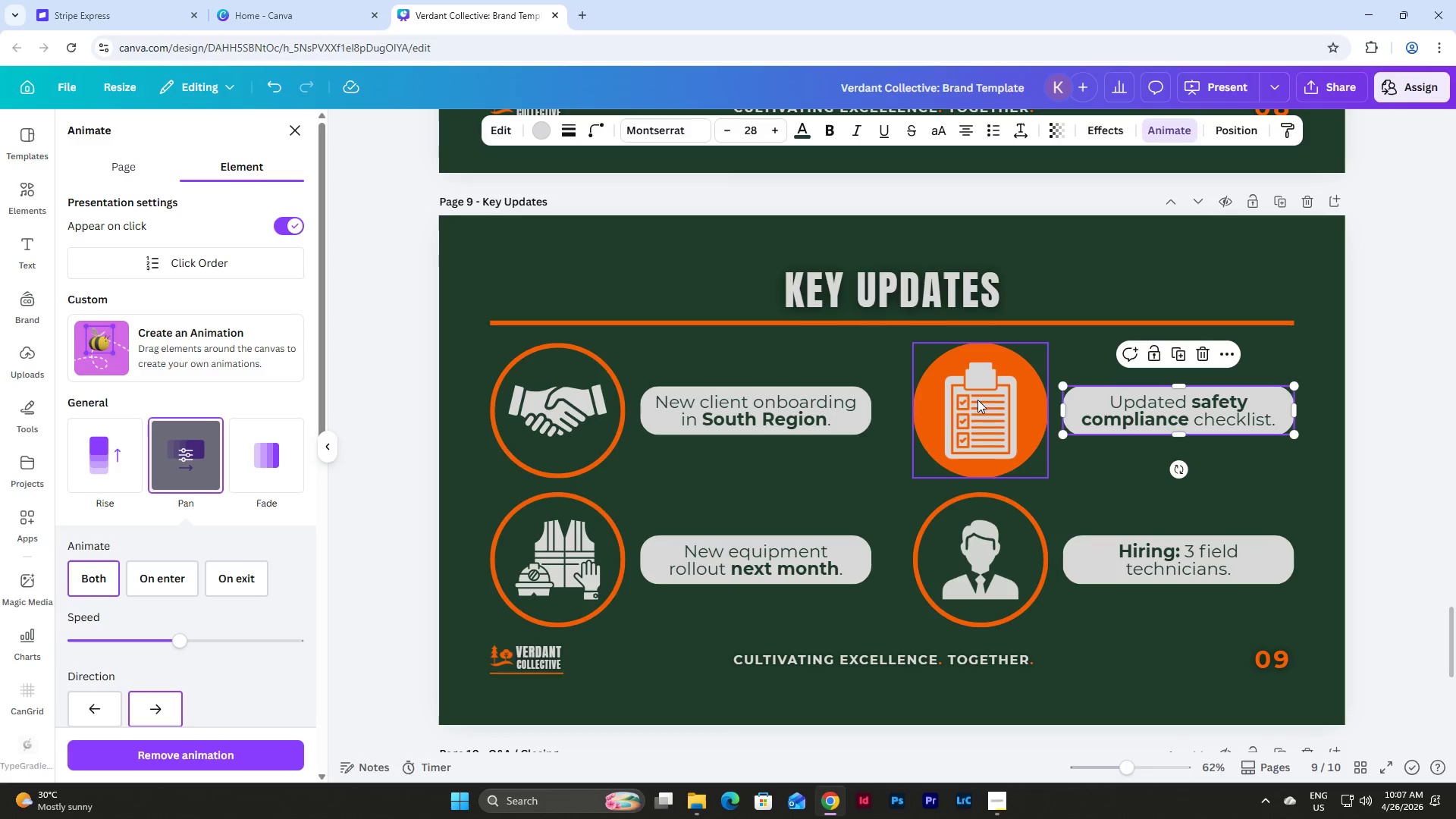 
left_click([979, 552])
 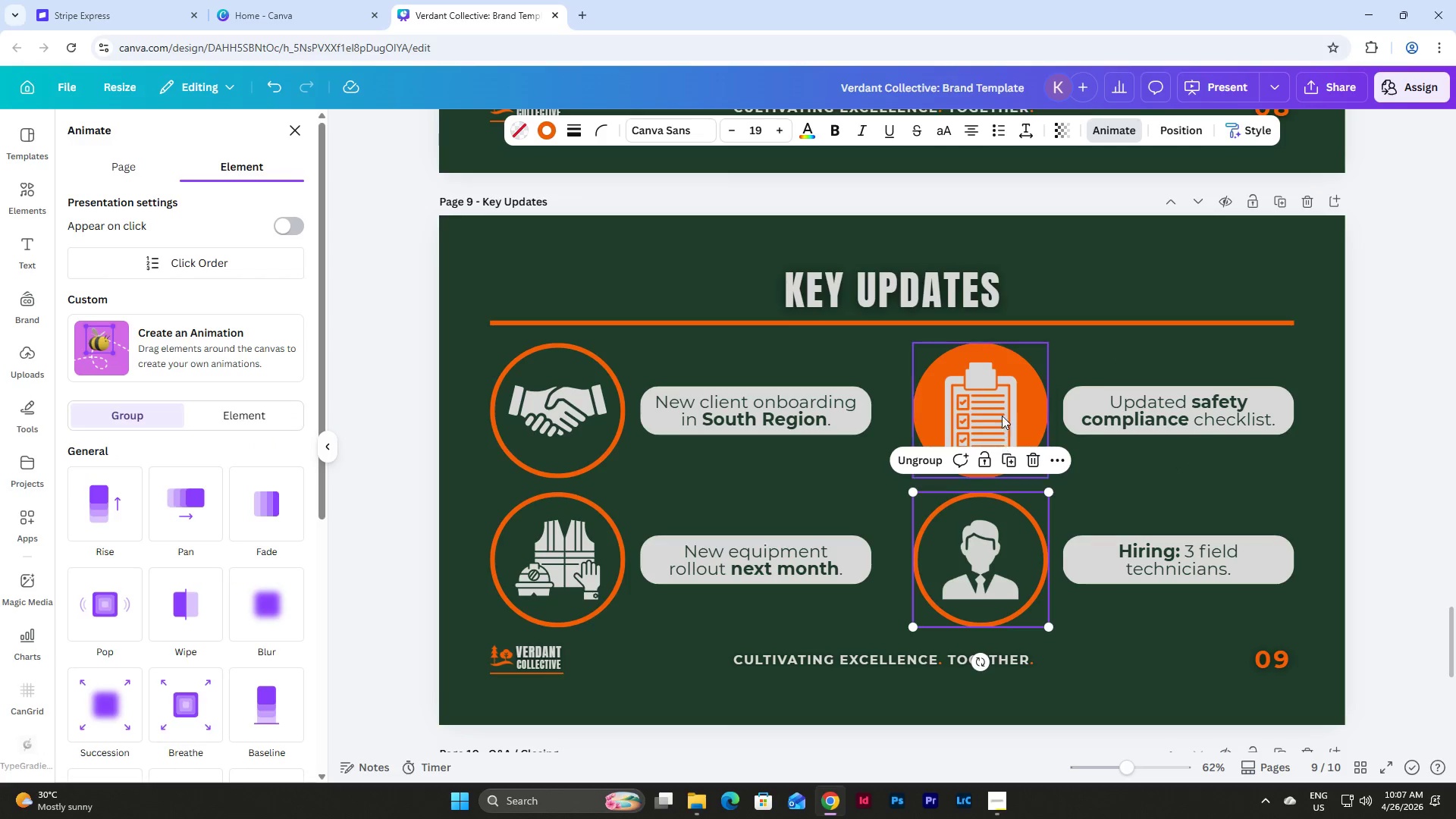 
left_click([995, 392])
 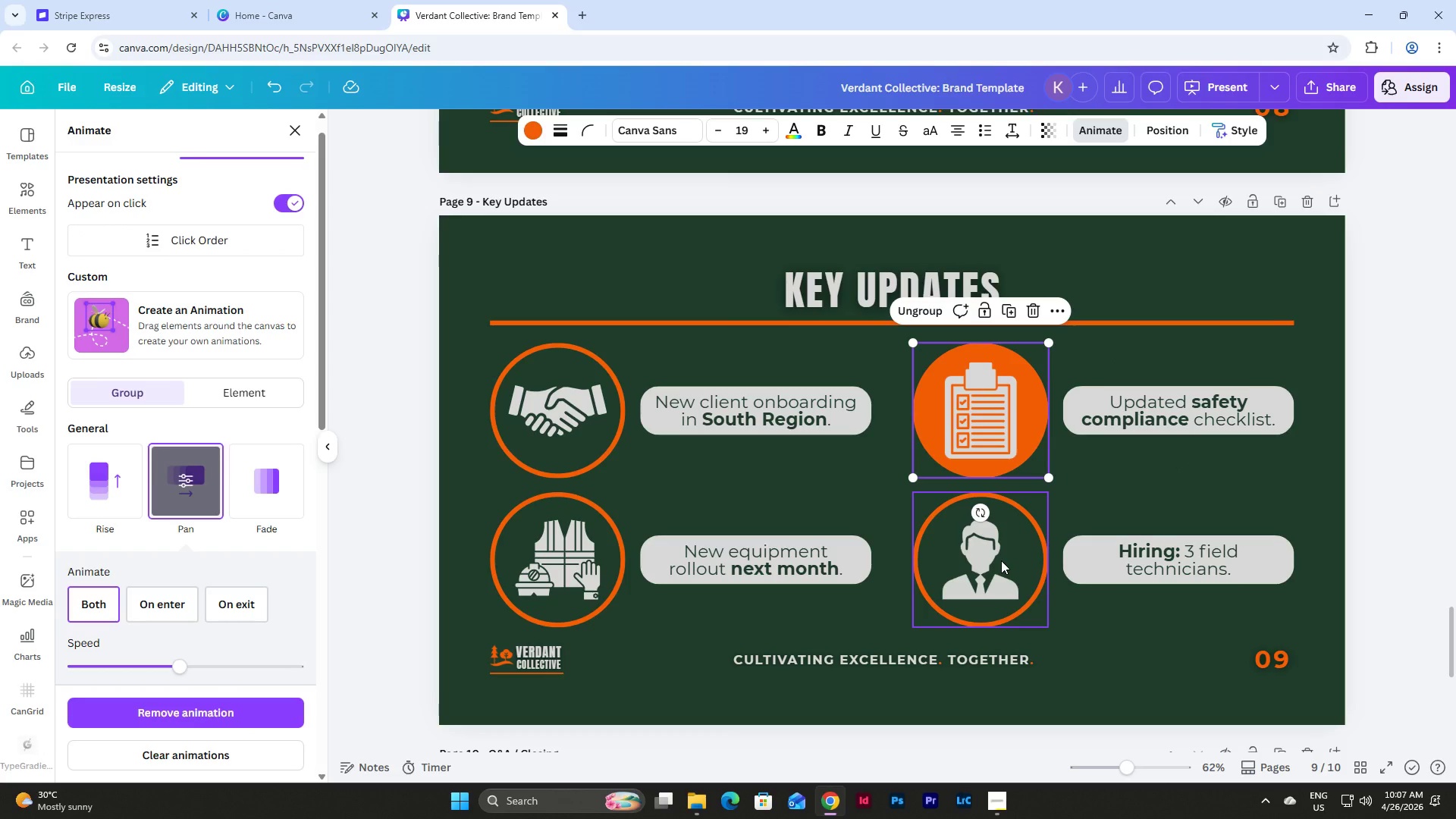 
left_click([1001, 560])
 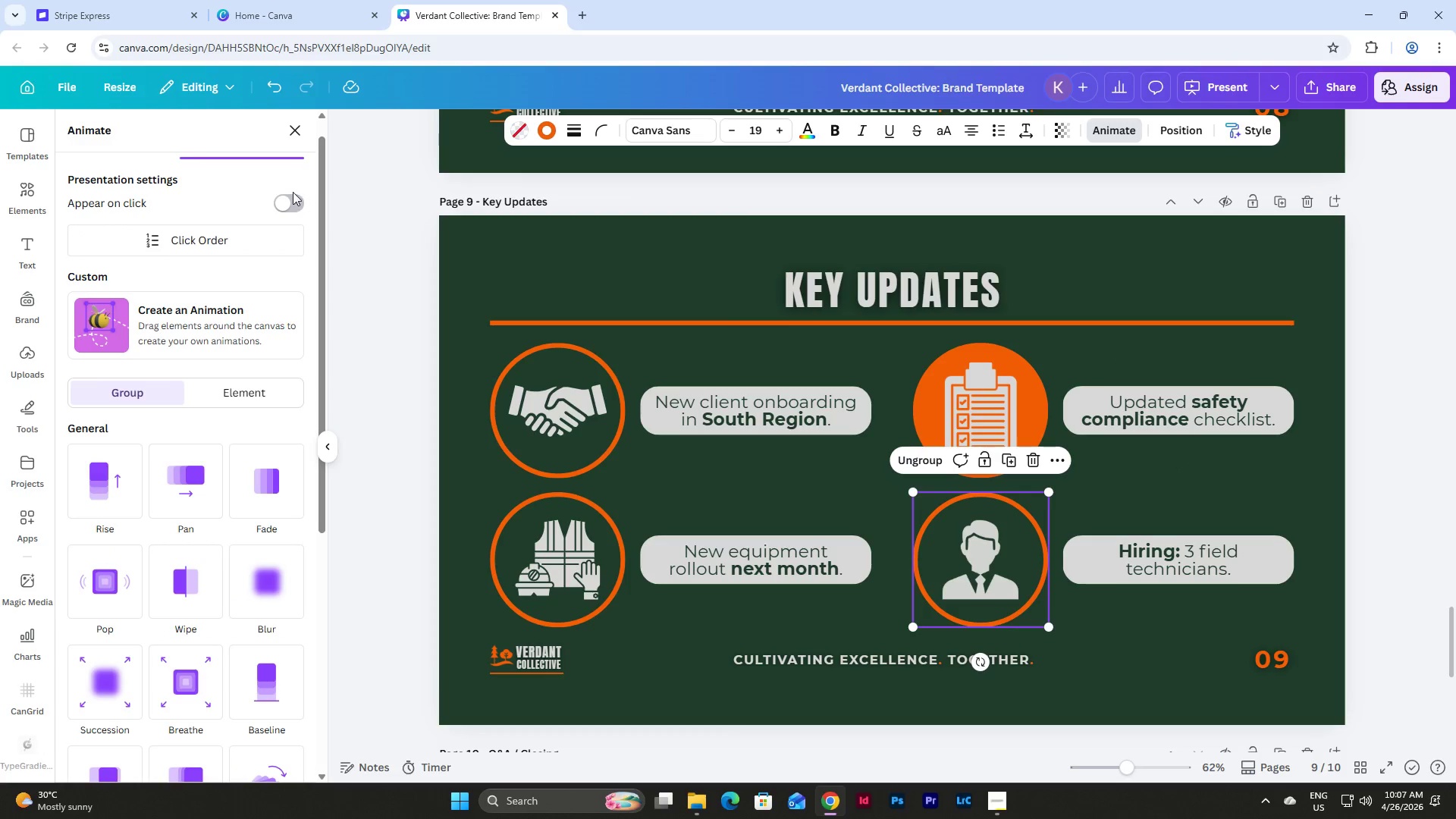 
double_click([293, 196])
 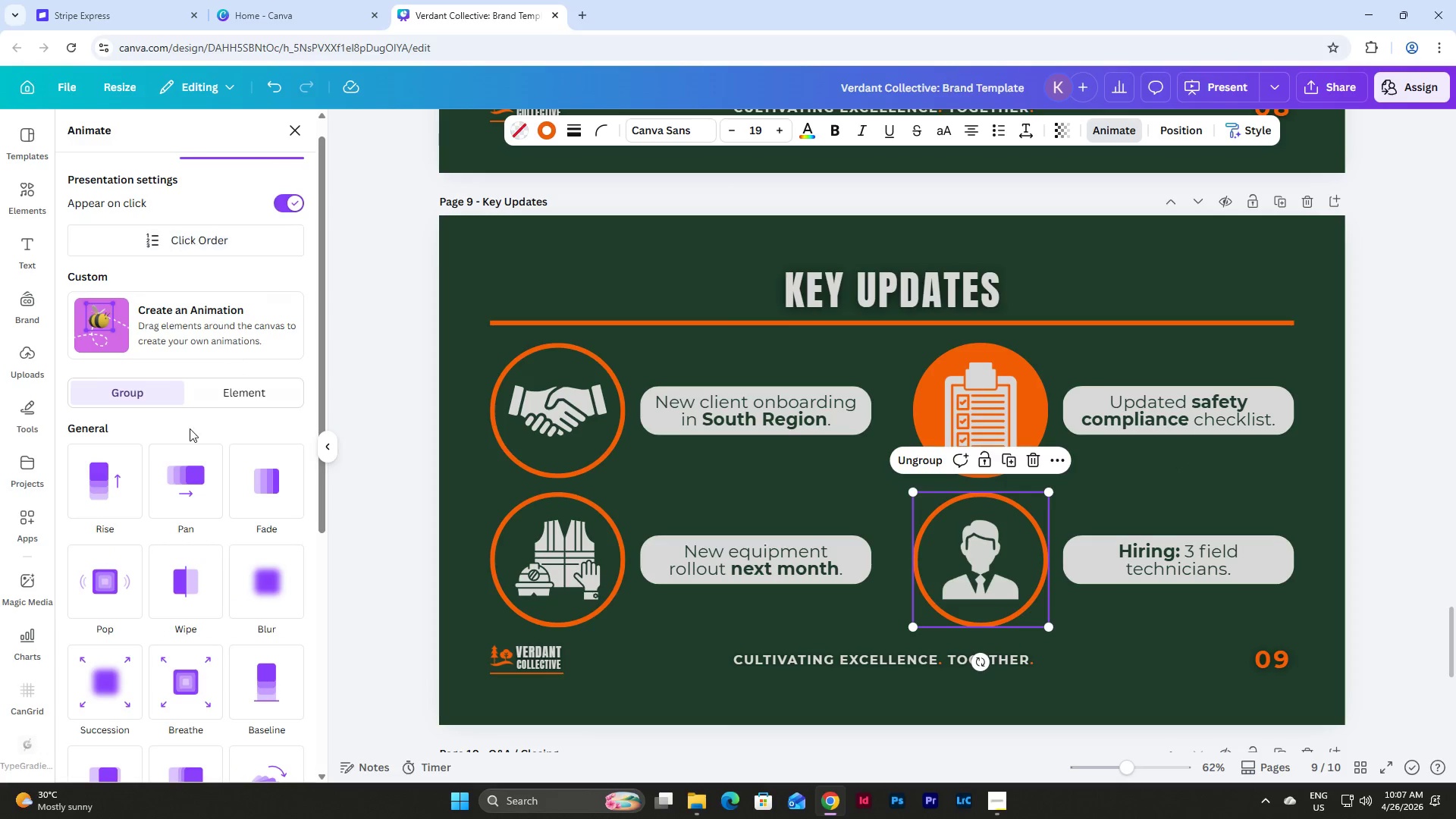 
left_click([183, 493])
 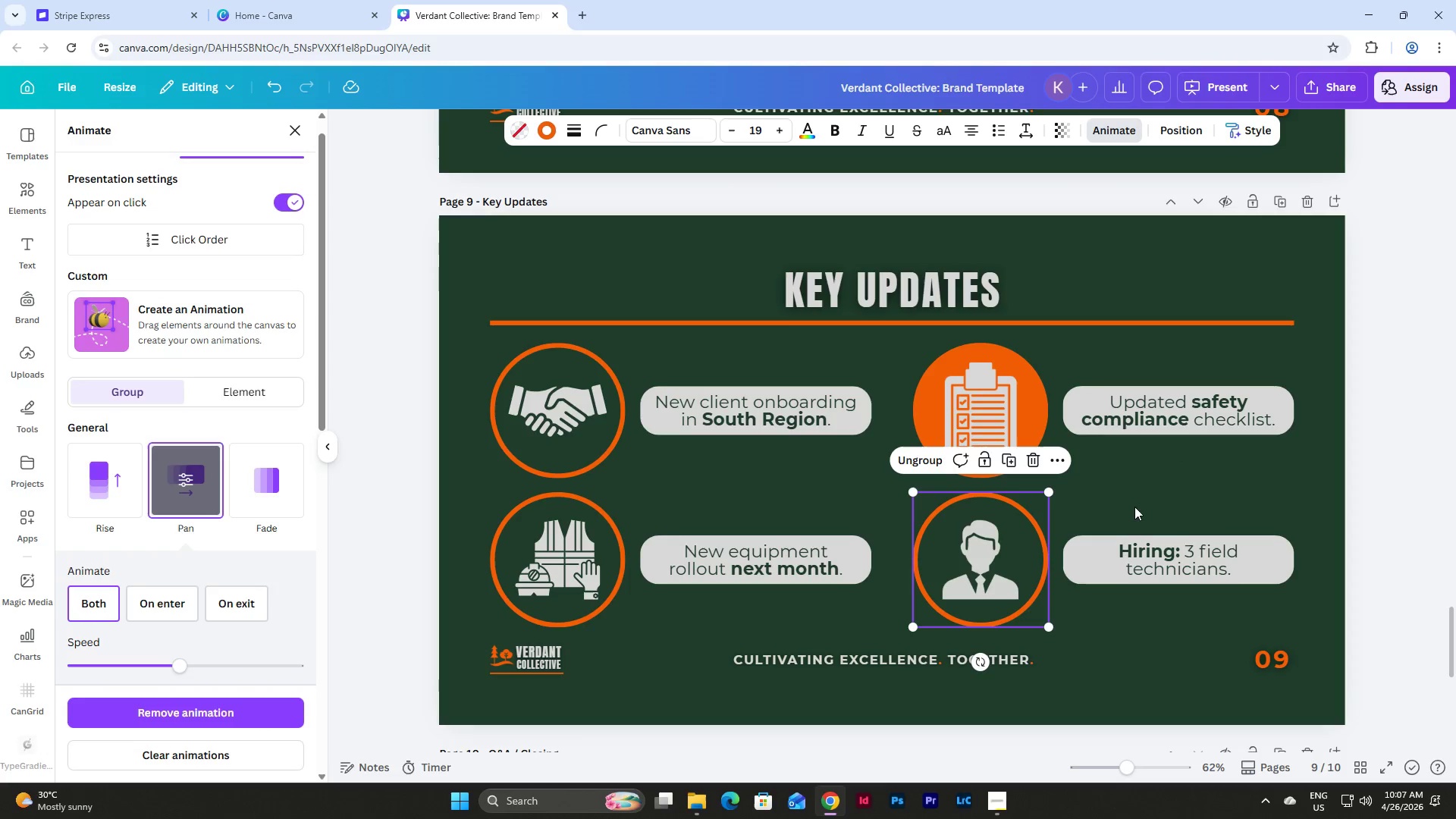 
left_click([1184, 564])
 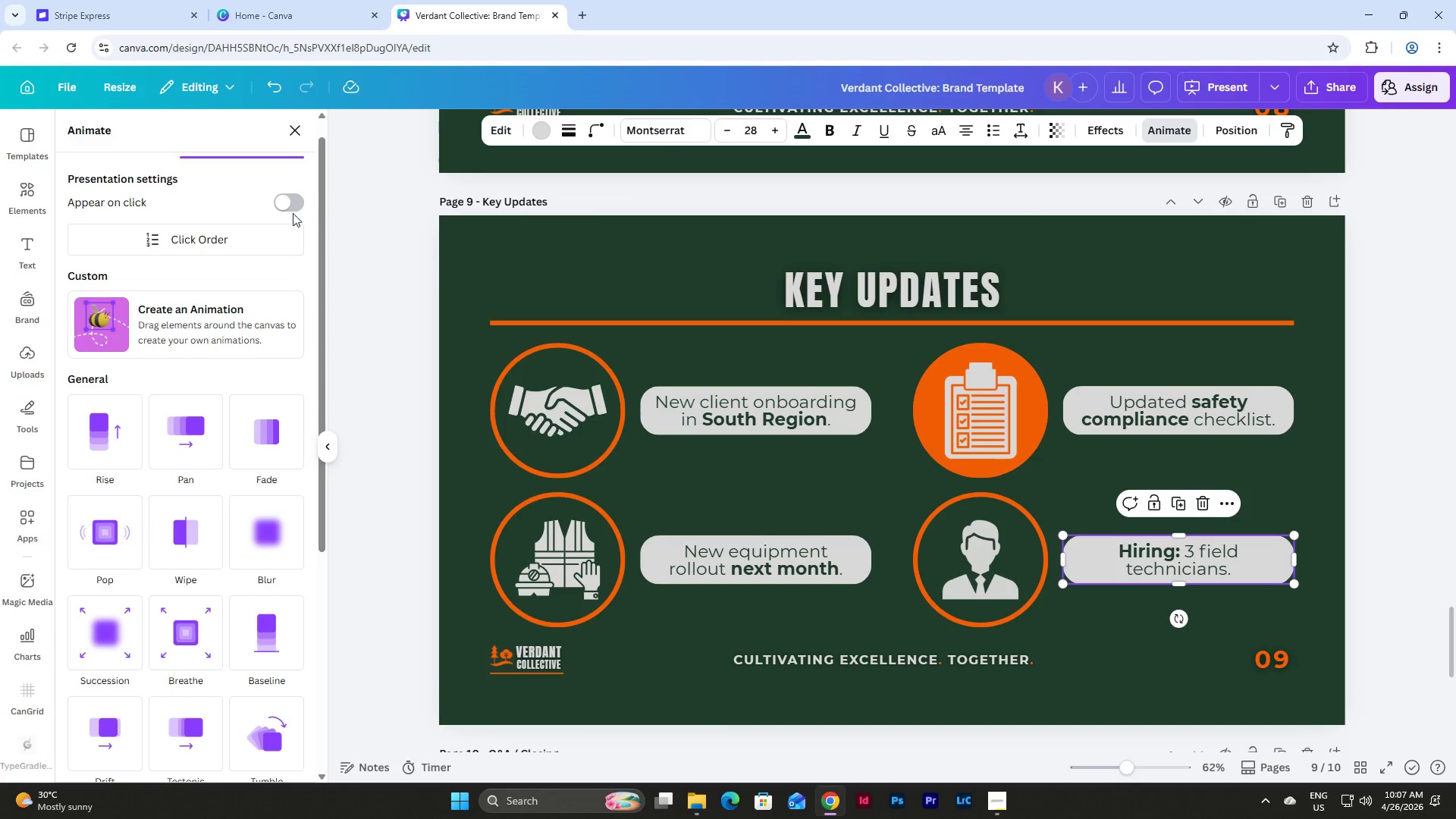 
left_click([290, 198])
 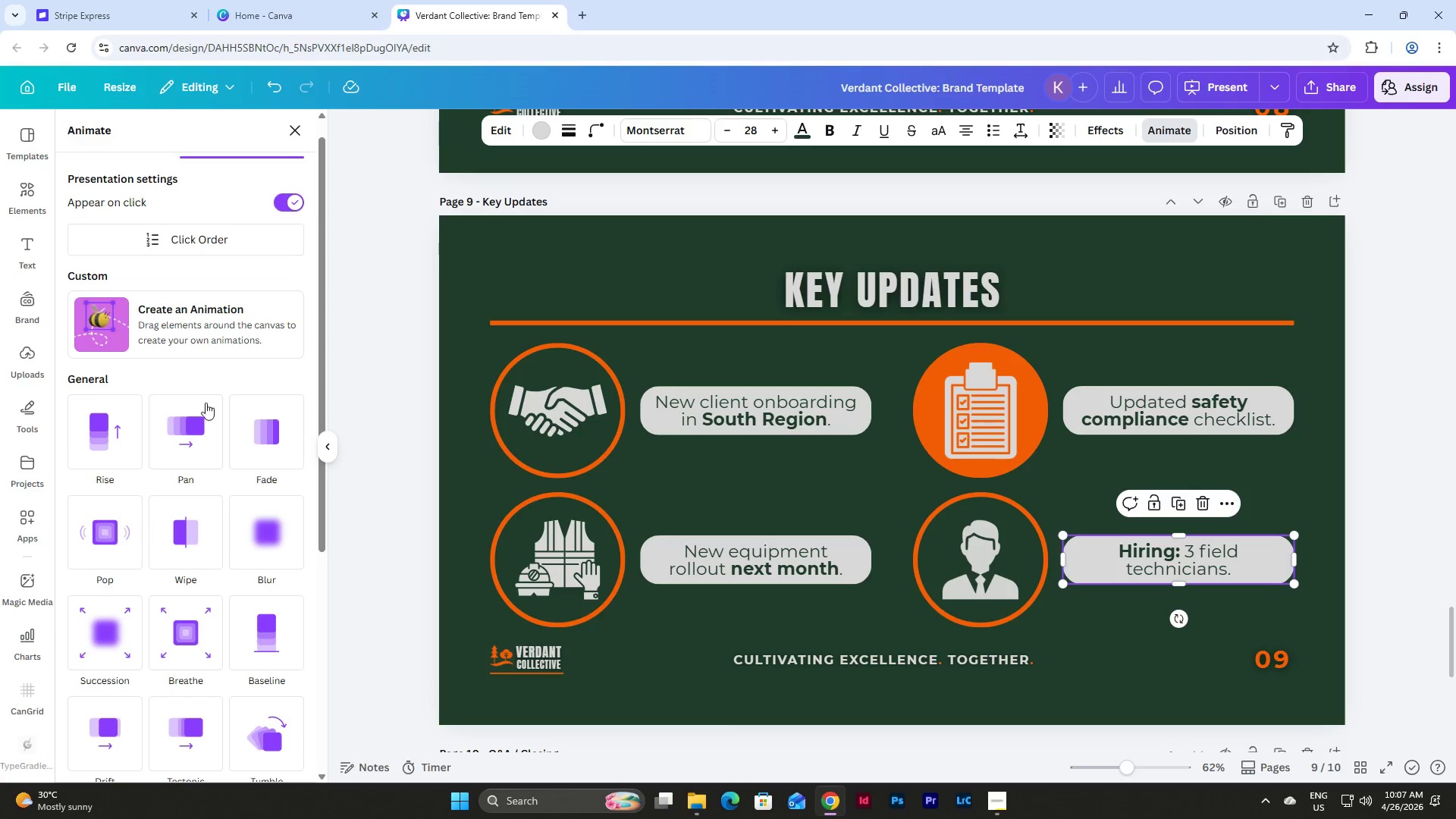 
left_click([202, 419])
 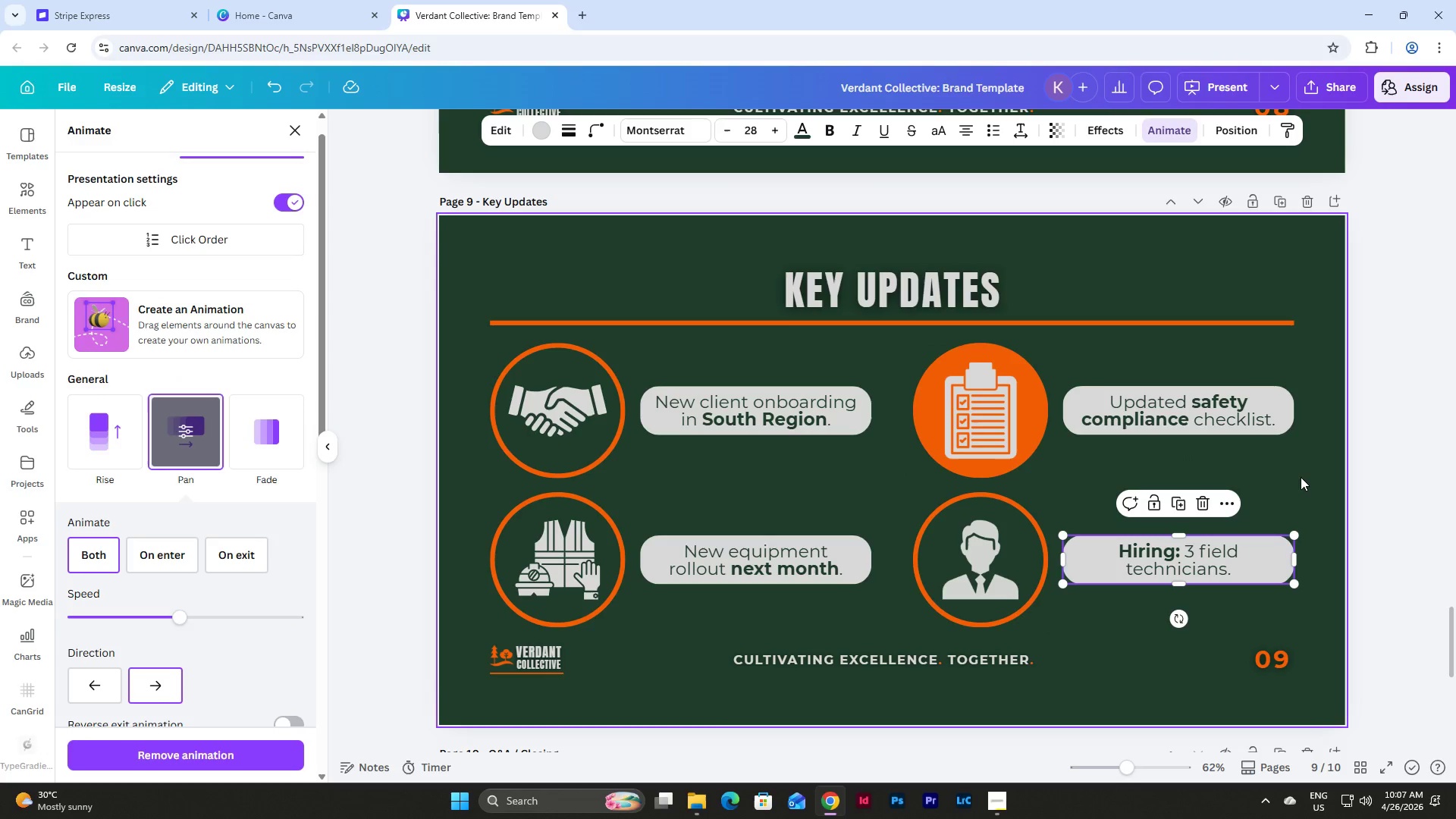 
left_click([1301, 477])
 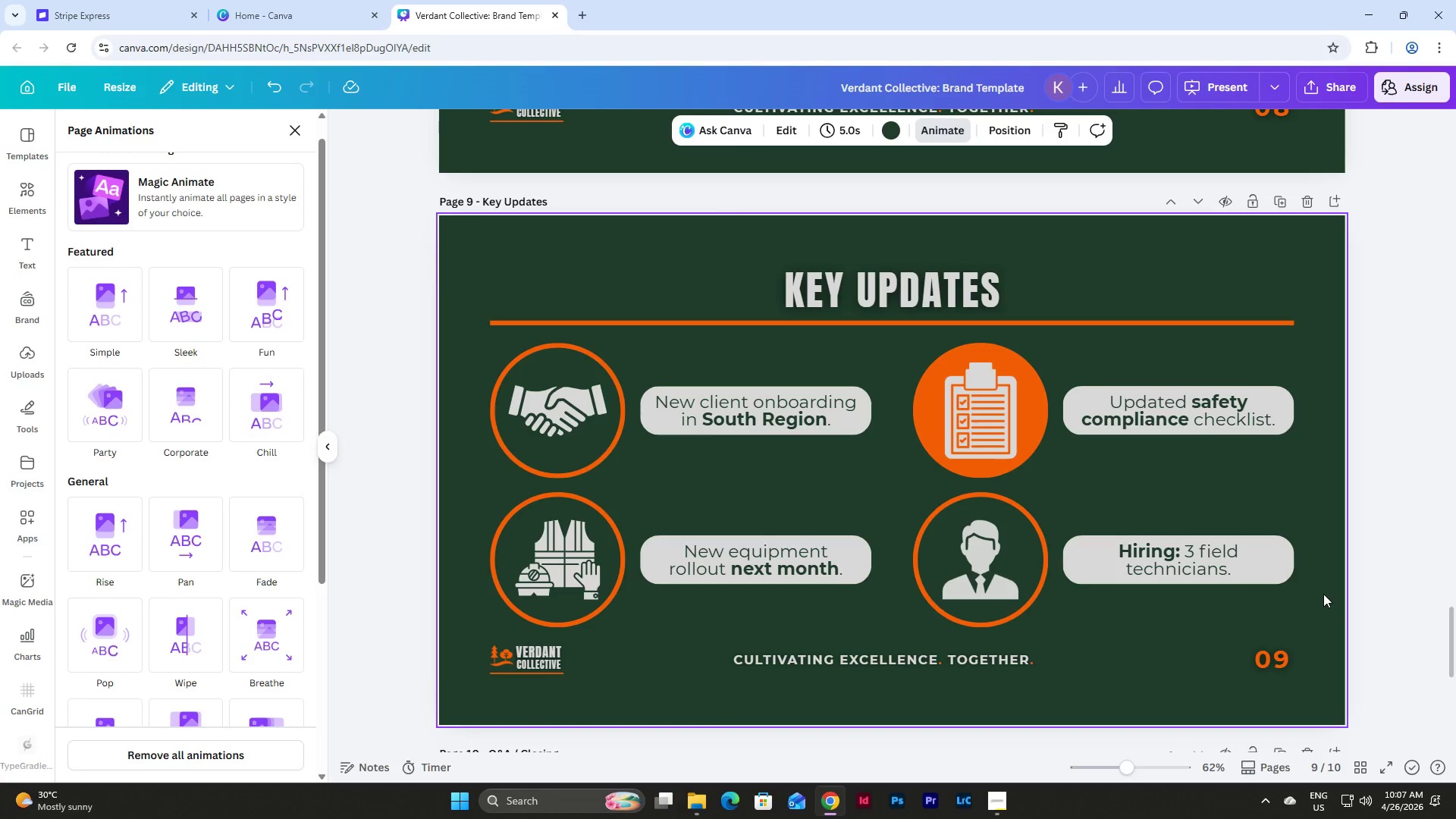 
left_click_drag(start_coordinate=[1323, 597], to_coordinate=[451, 381])
 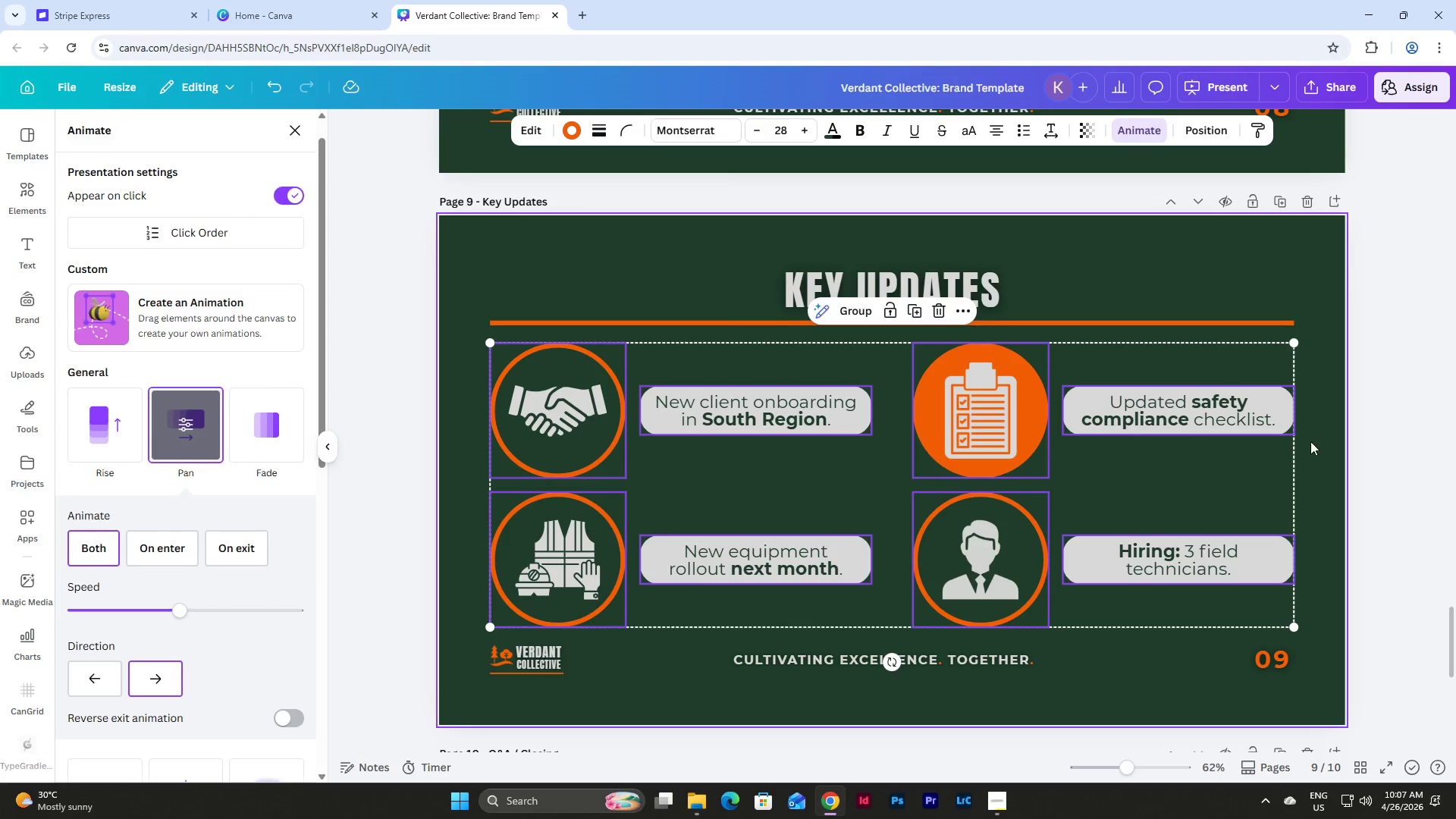 
left_click([1313, 439])
 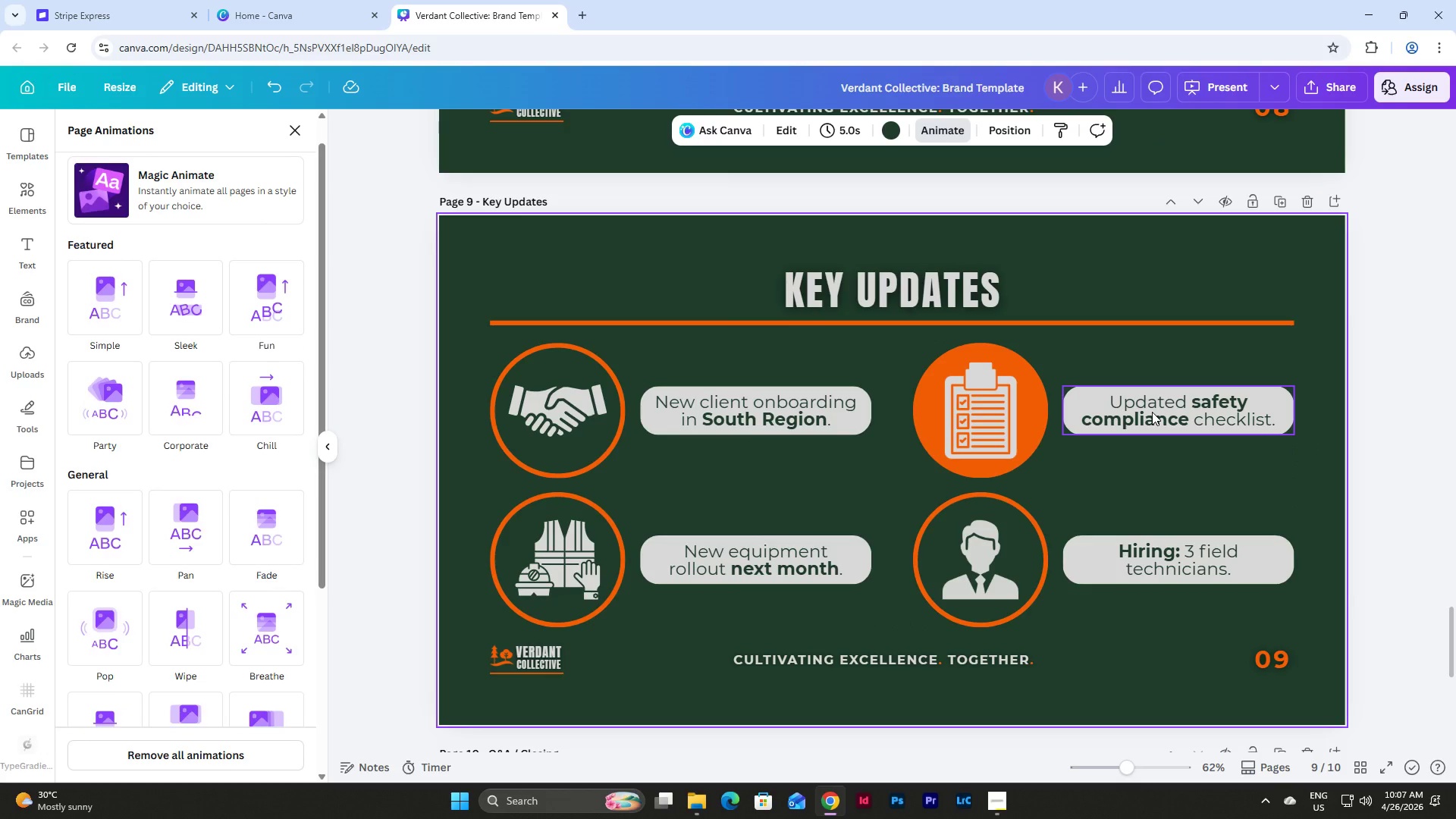 
left_click([1152, 412])
 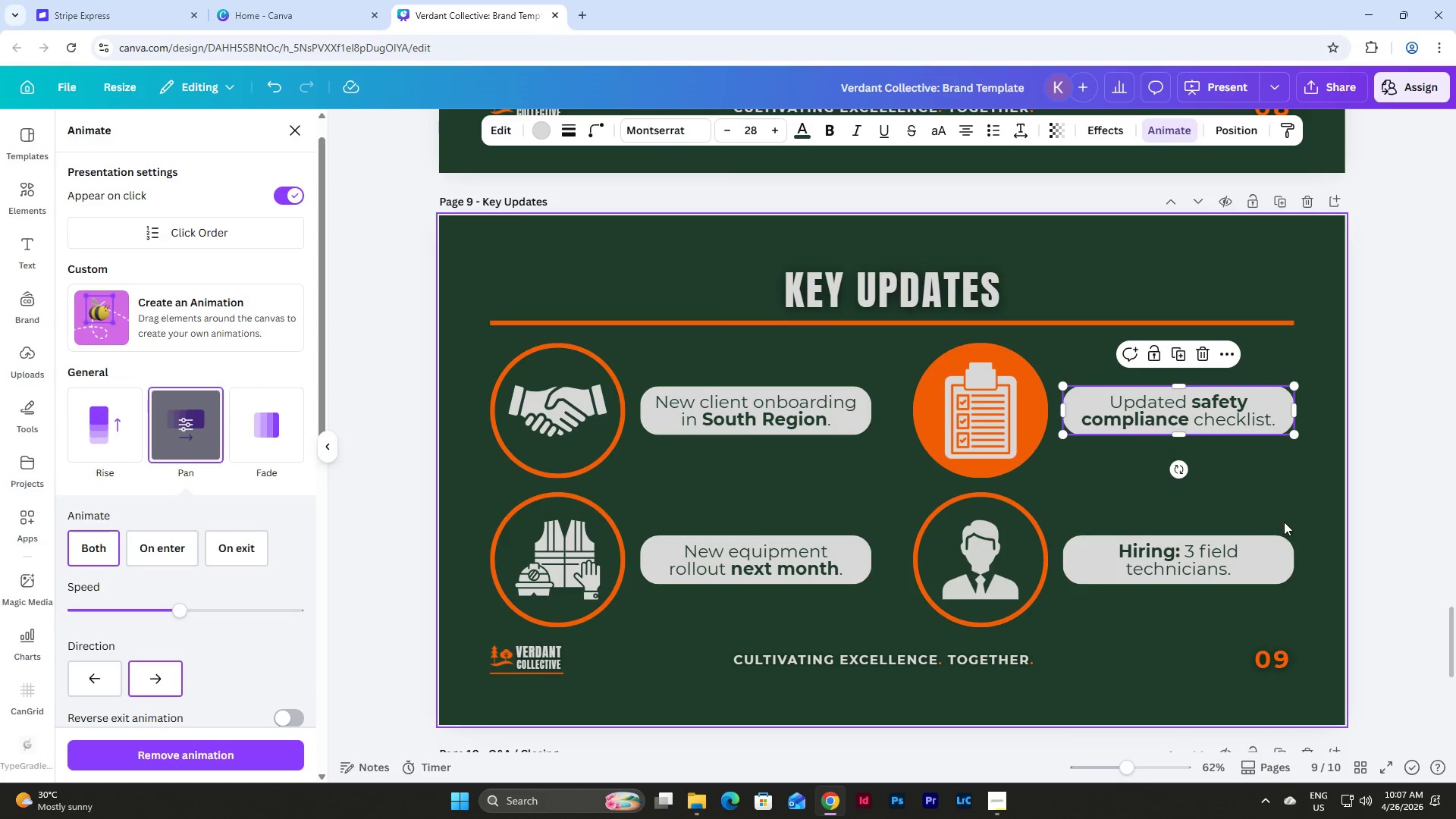 
left_click([1238, 555])
 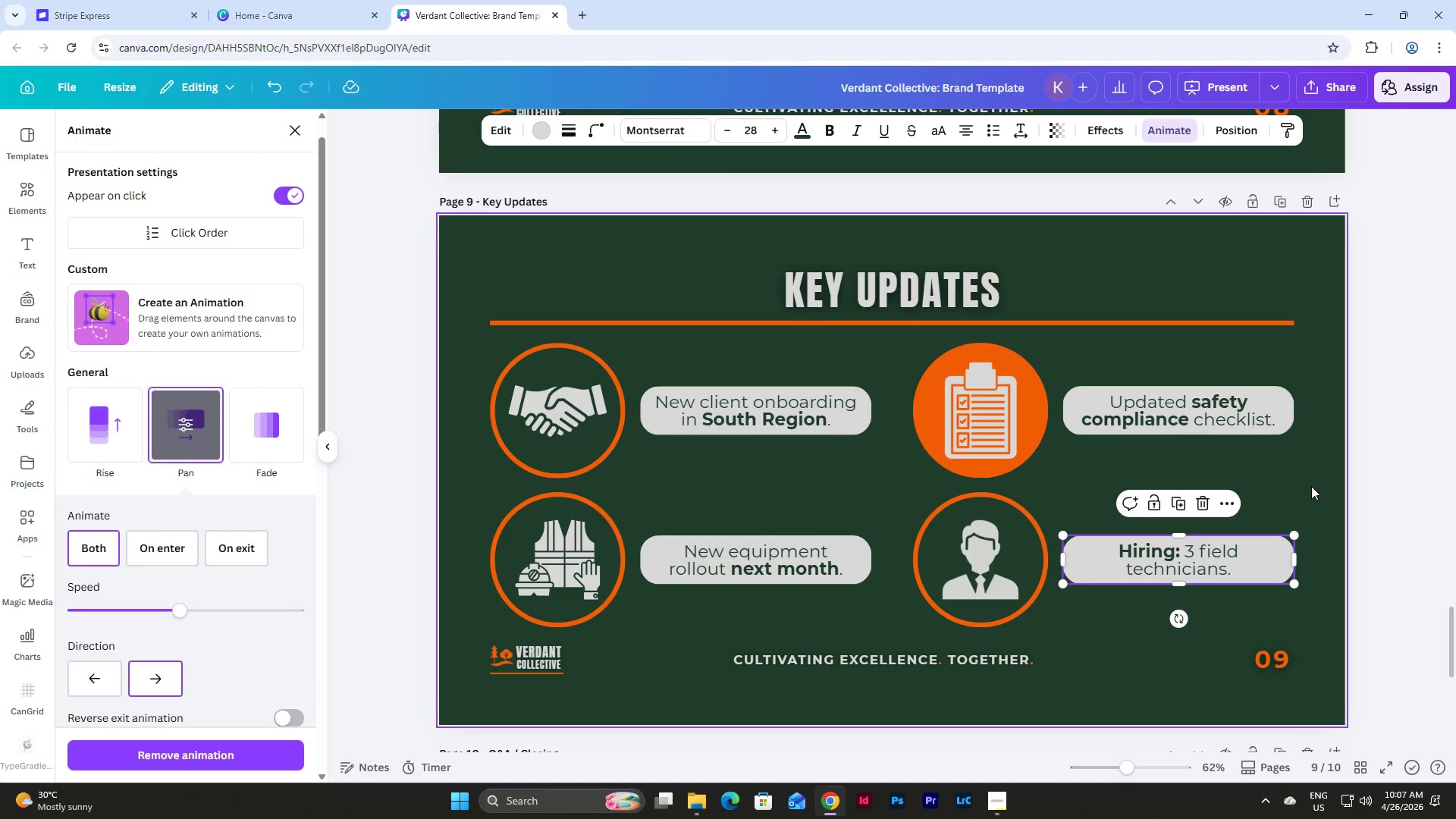 
left_click([1311, 486])
 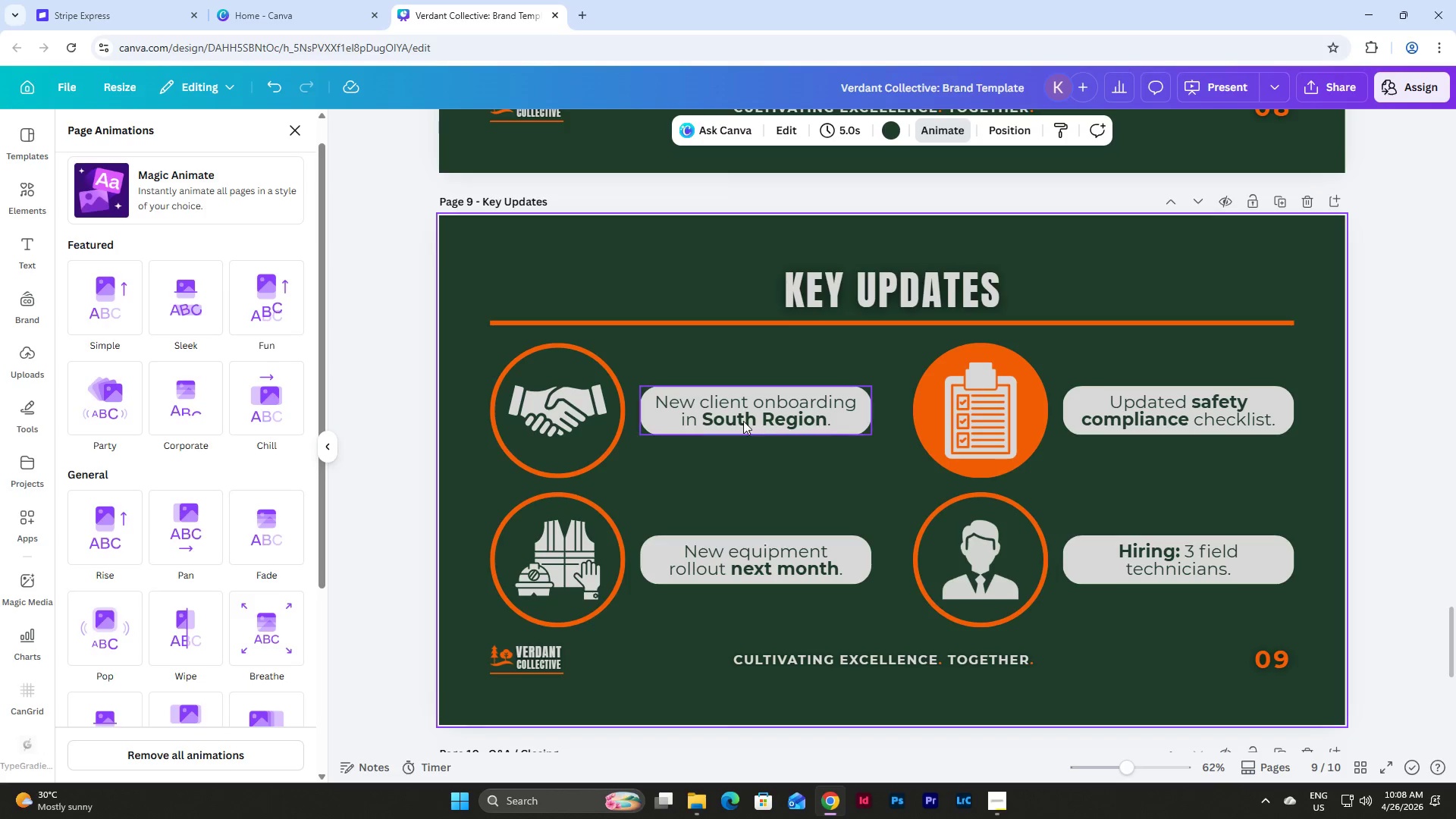 
wait(7.83)
 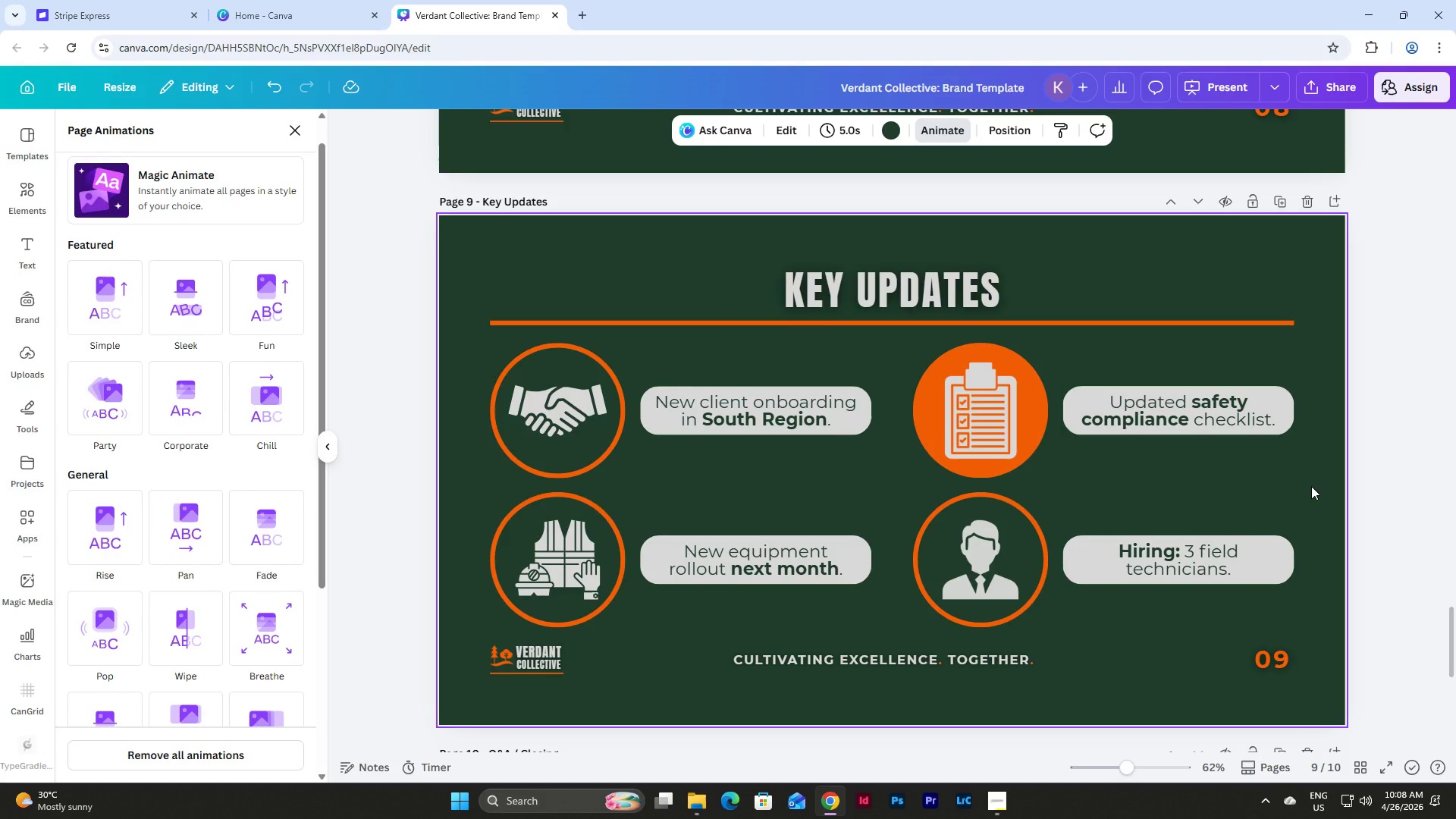 
left_click_drag(start_coordinate=[1318, 584], to_coordinate=[503, 388])
 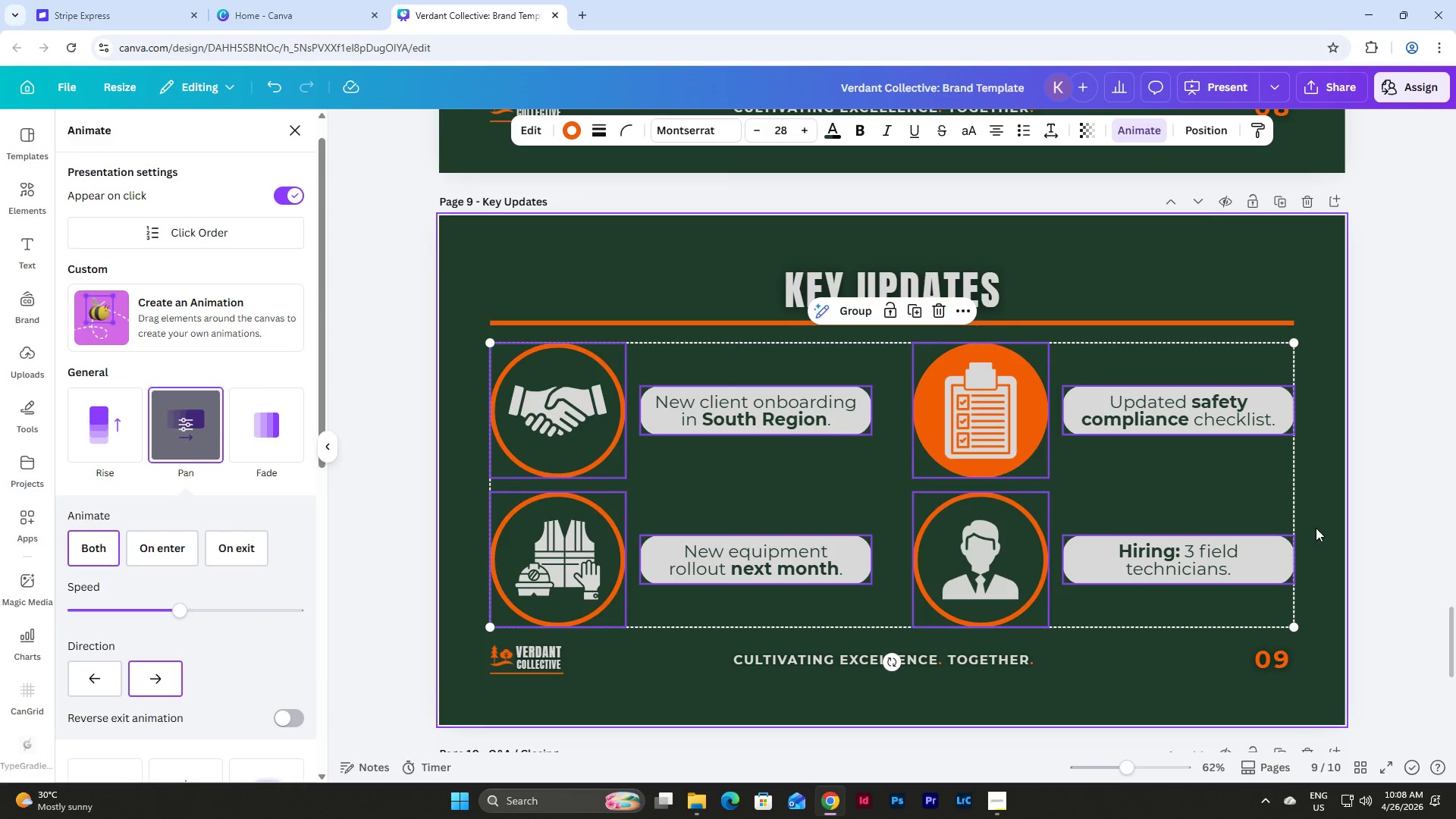 
left_click([1316, 528])
 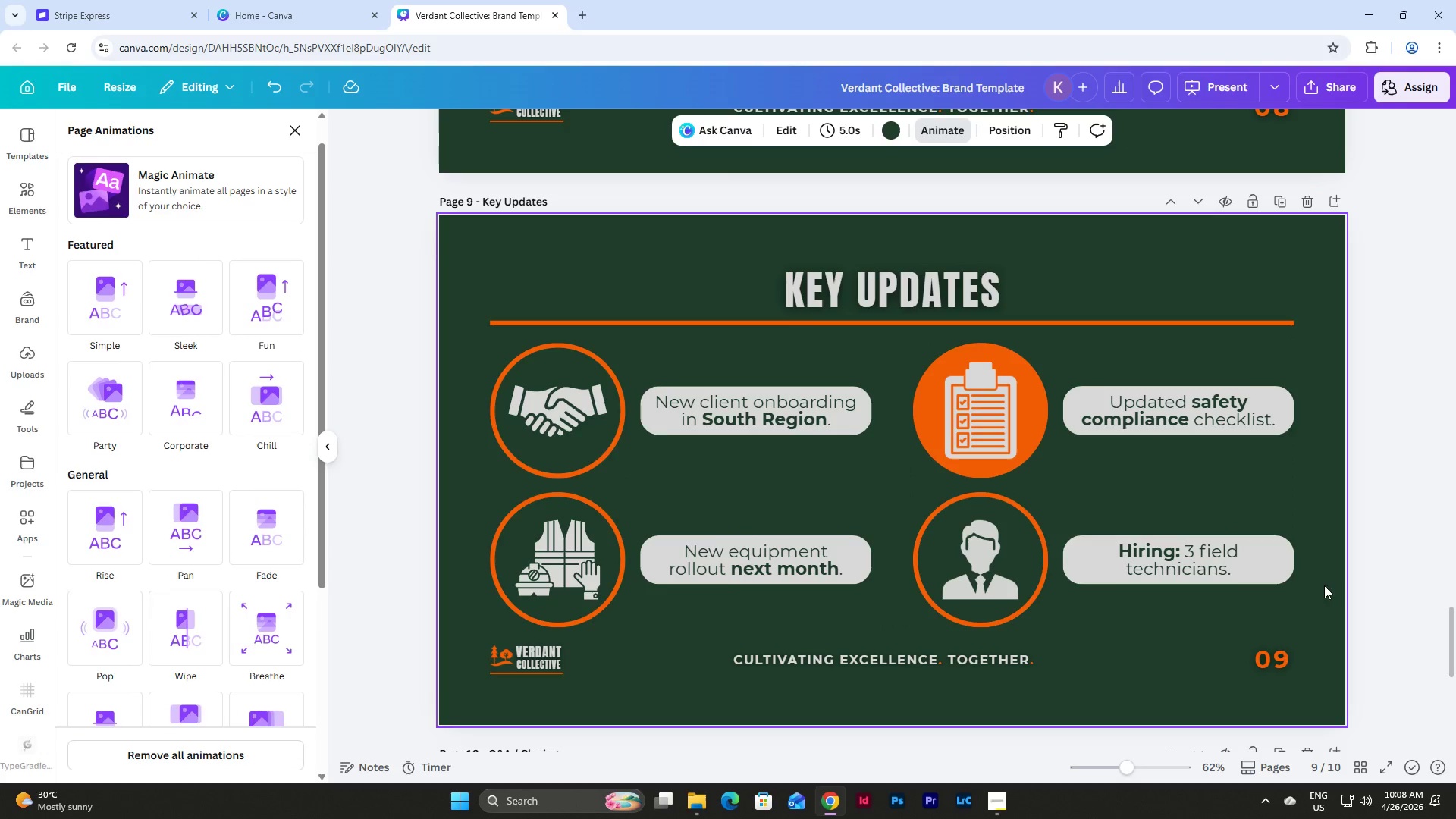 
left_click_drag(start_coordinate=[1324, 585], to_coordinate=[444, 373])
 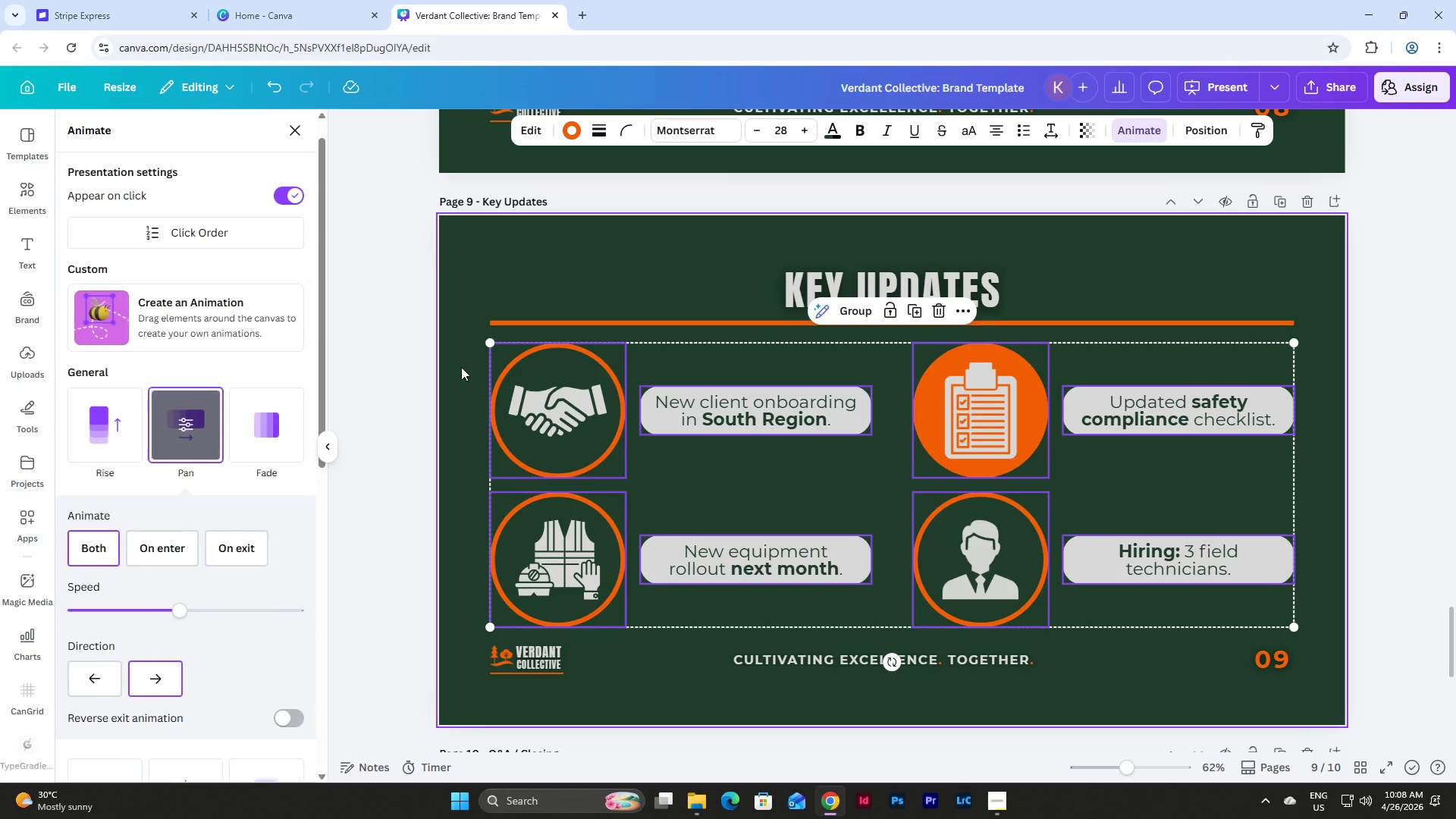 
left_click([461, 367])
 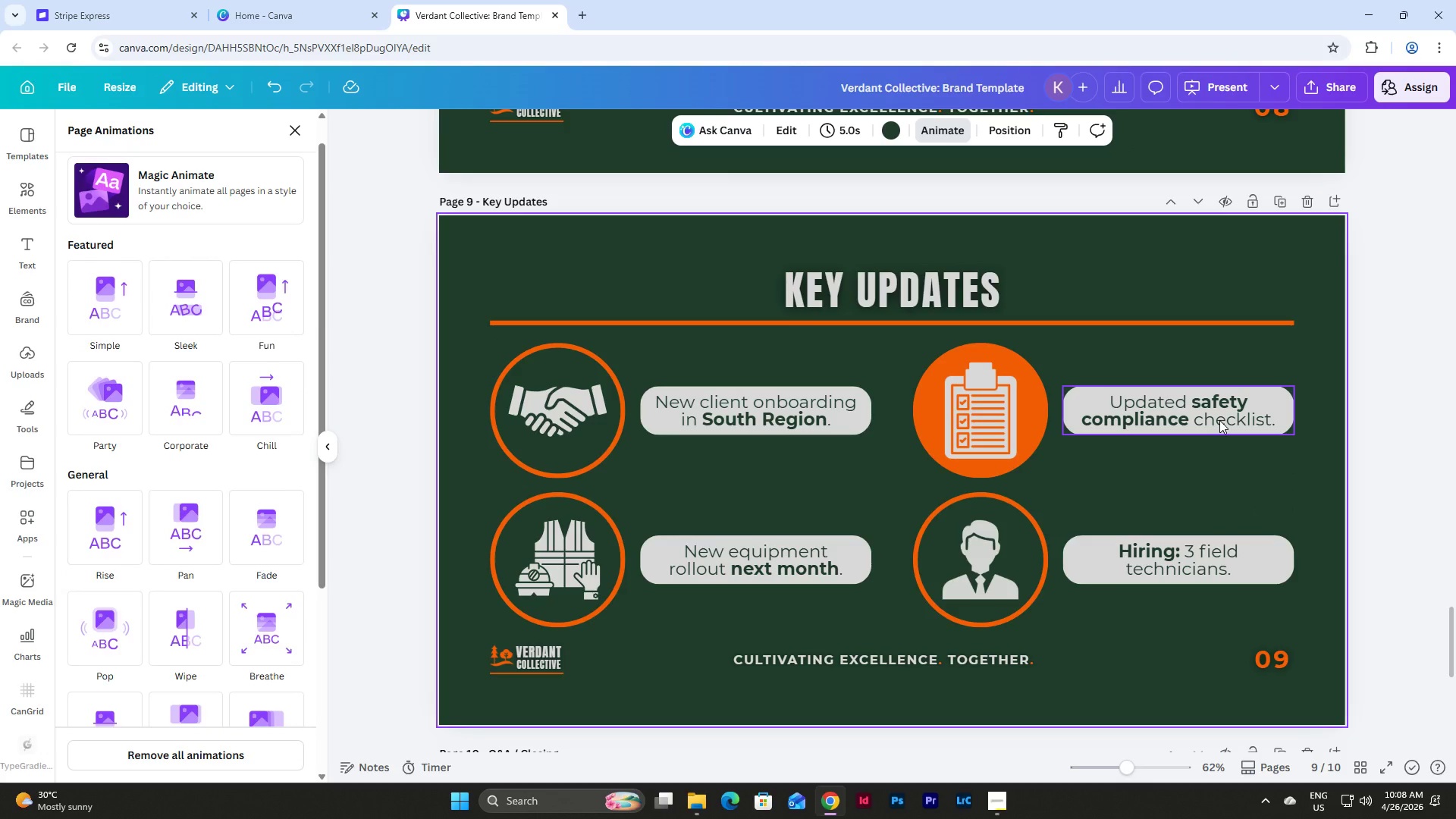 
wait(5.94)
 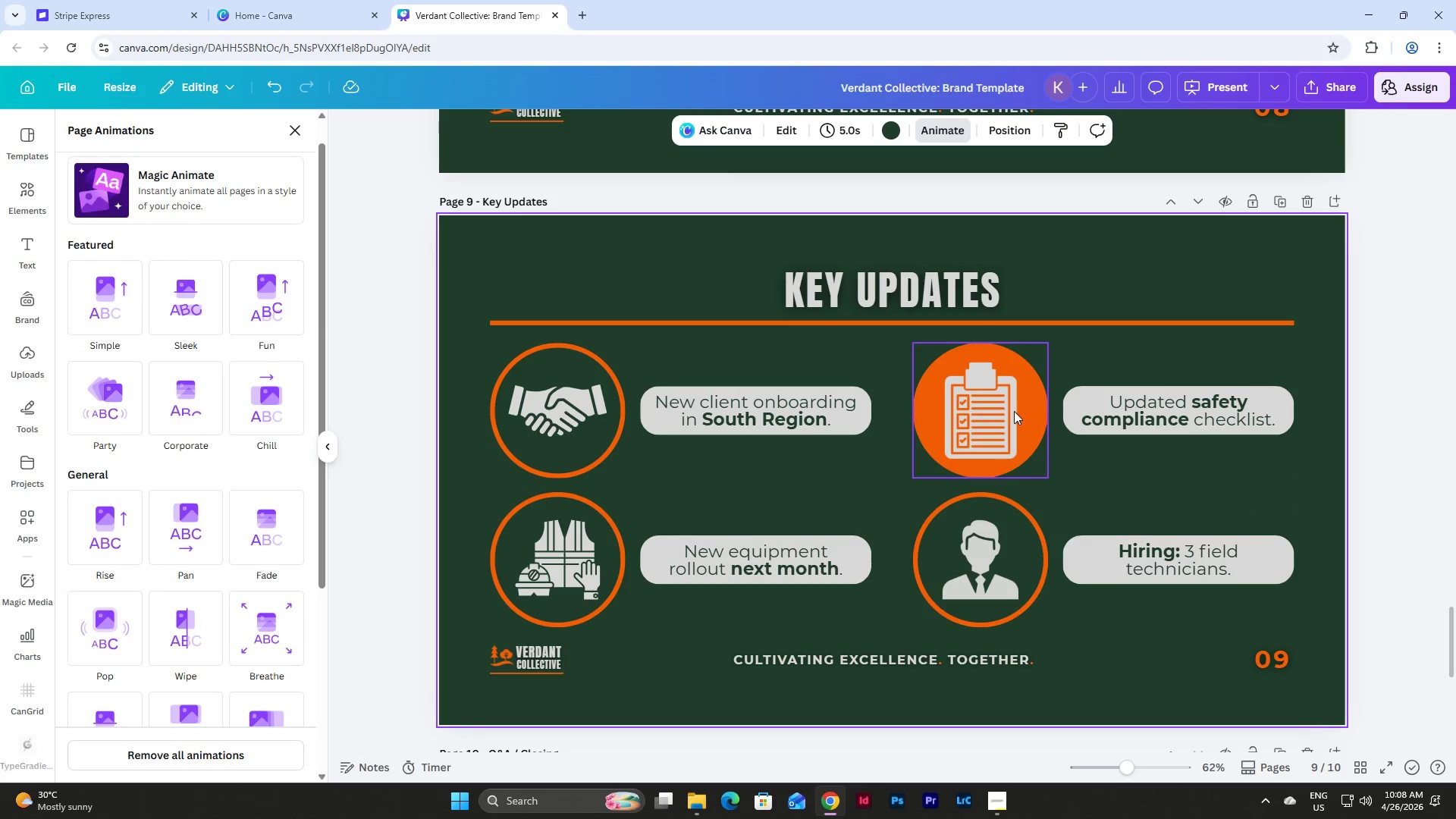 
left_click([1329, 572])
 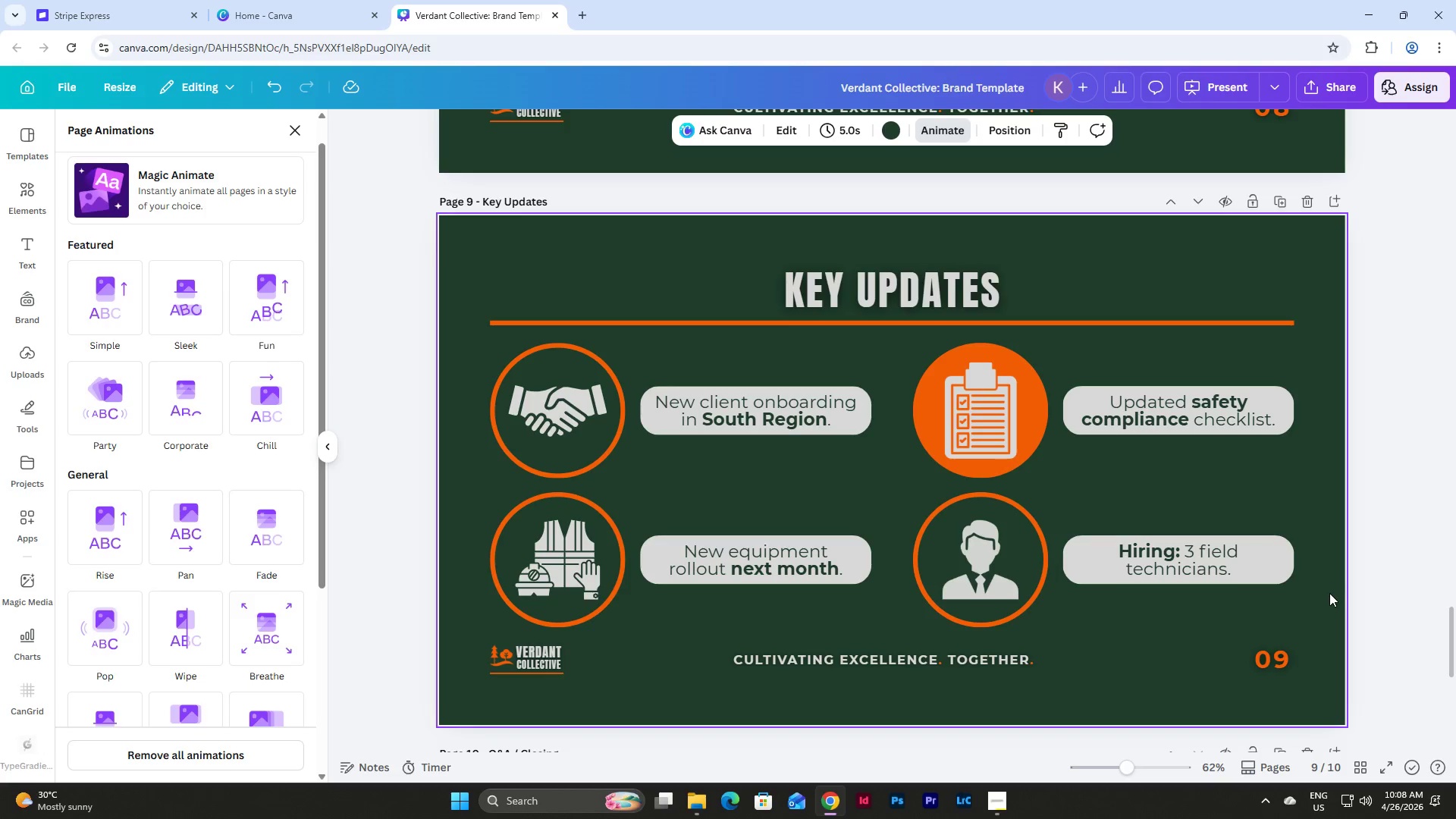 
left_click_drag(start_coordinate=[1329, 593], to_coordinate=[453, 379])
 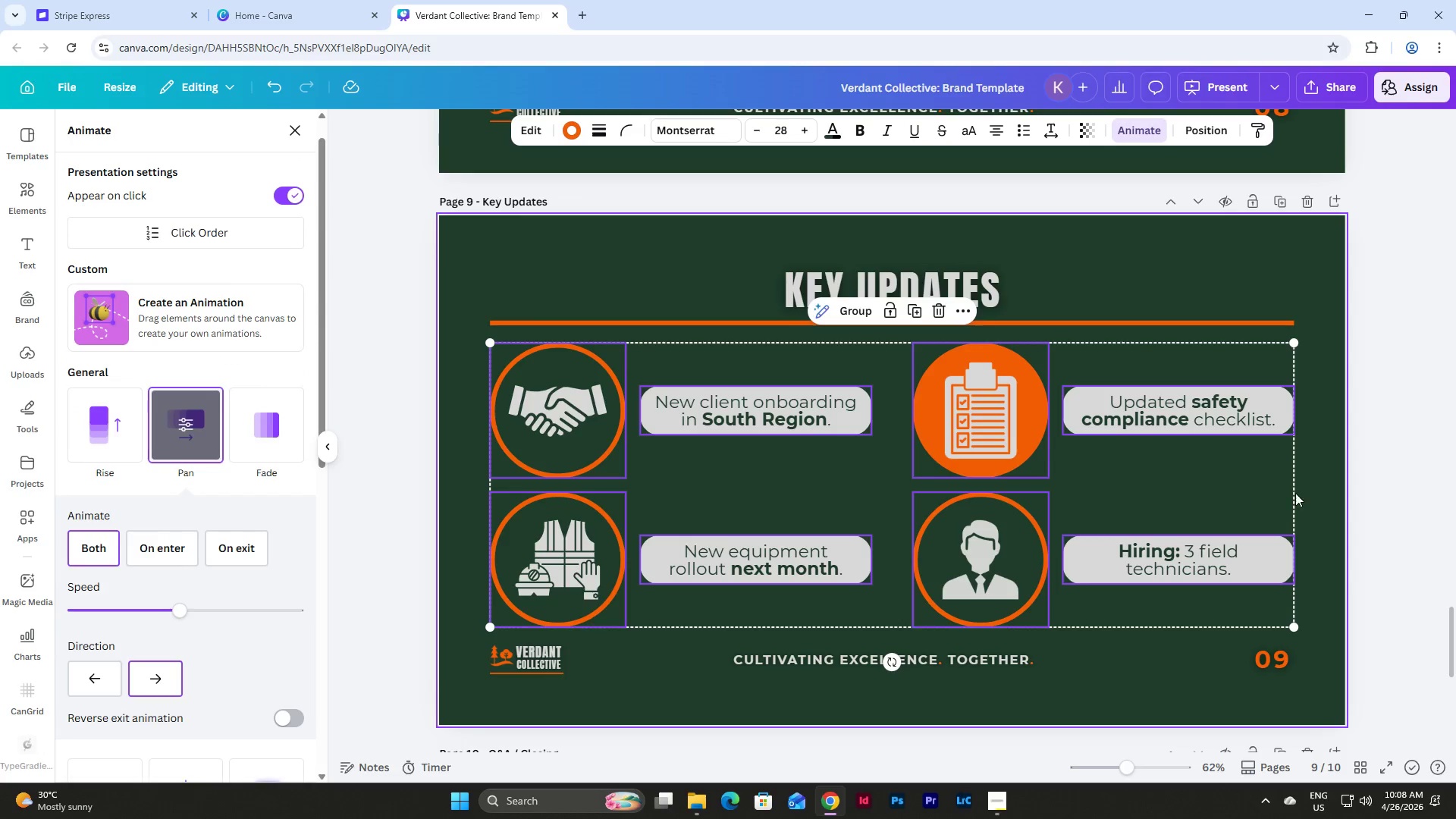 
left_click([1300, 490])
 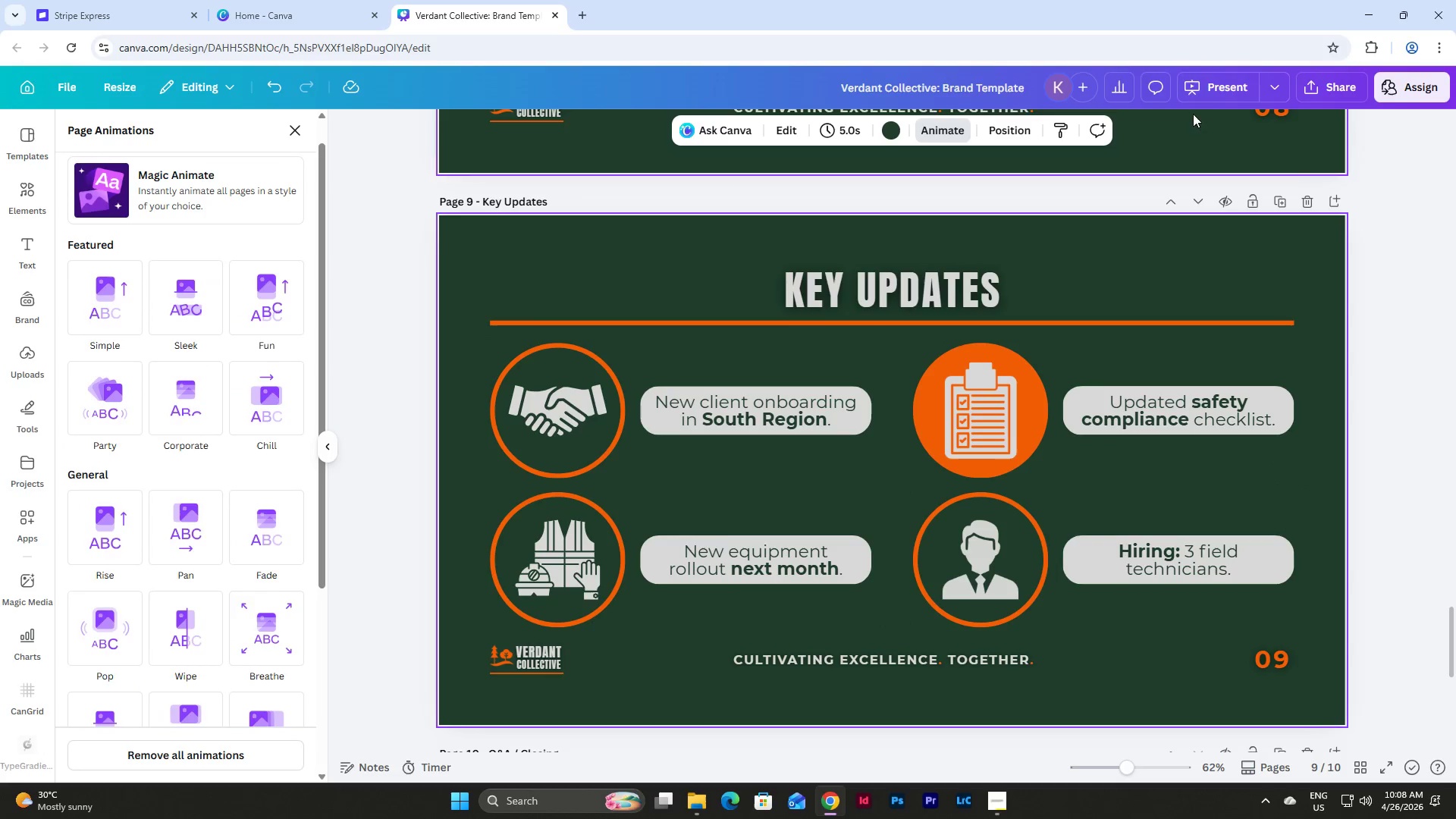 
left_click([1207, 94])
 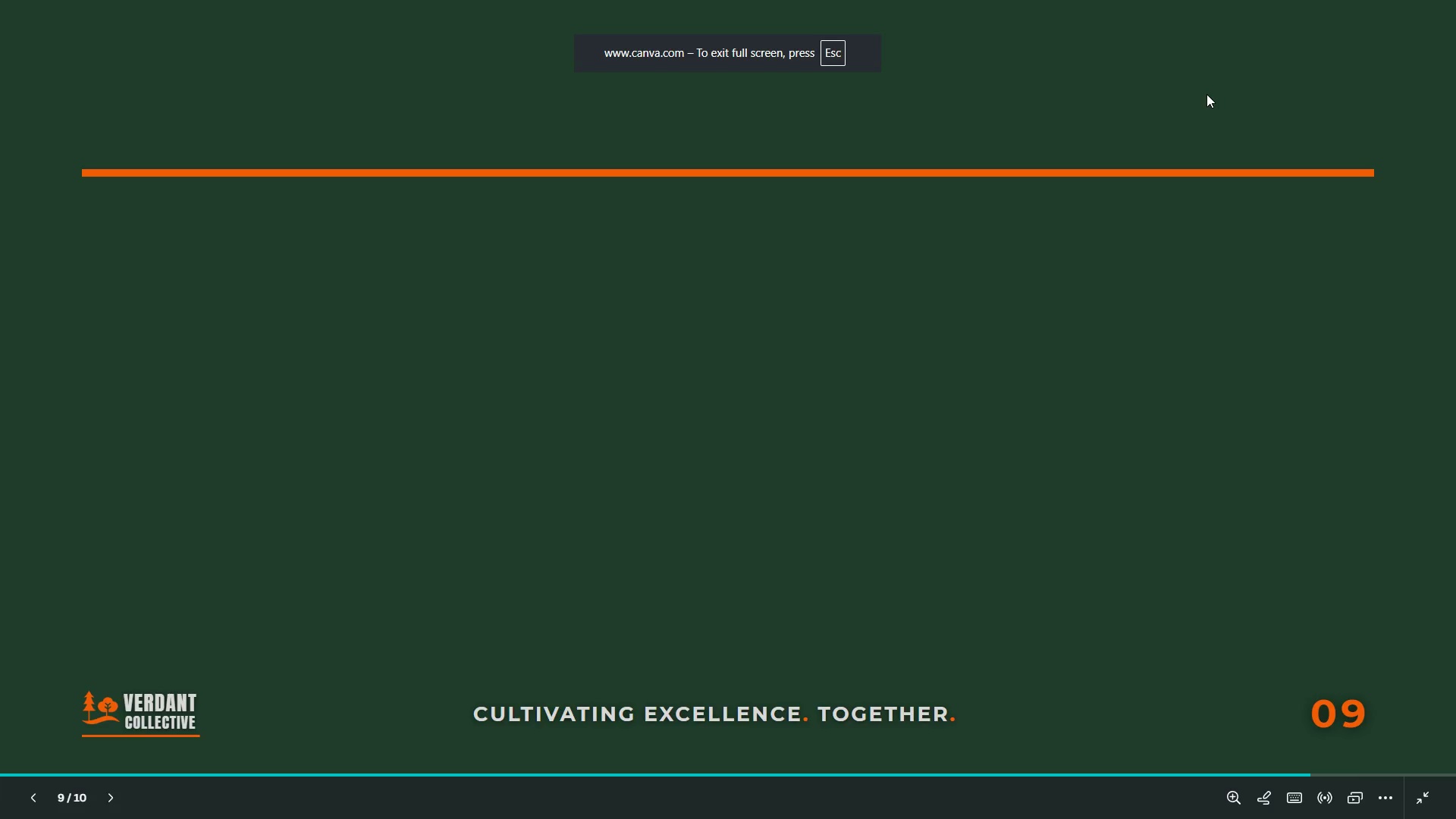 
key(ArrowRight)
 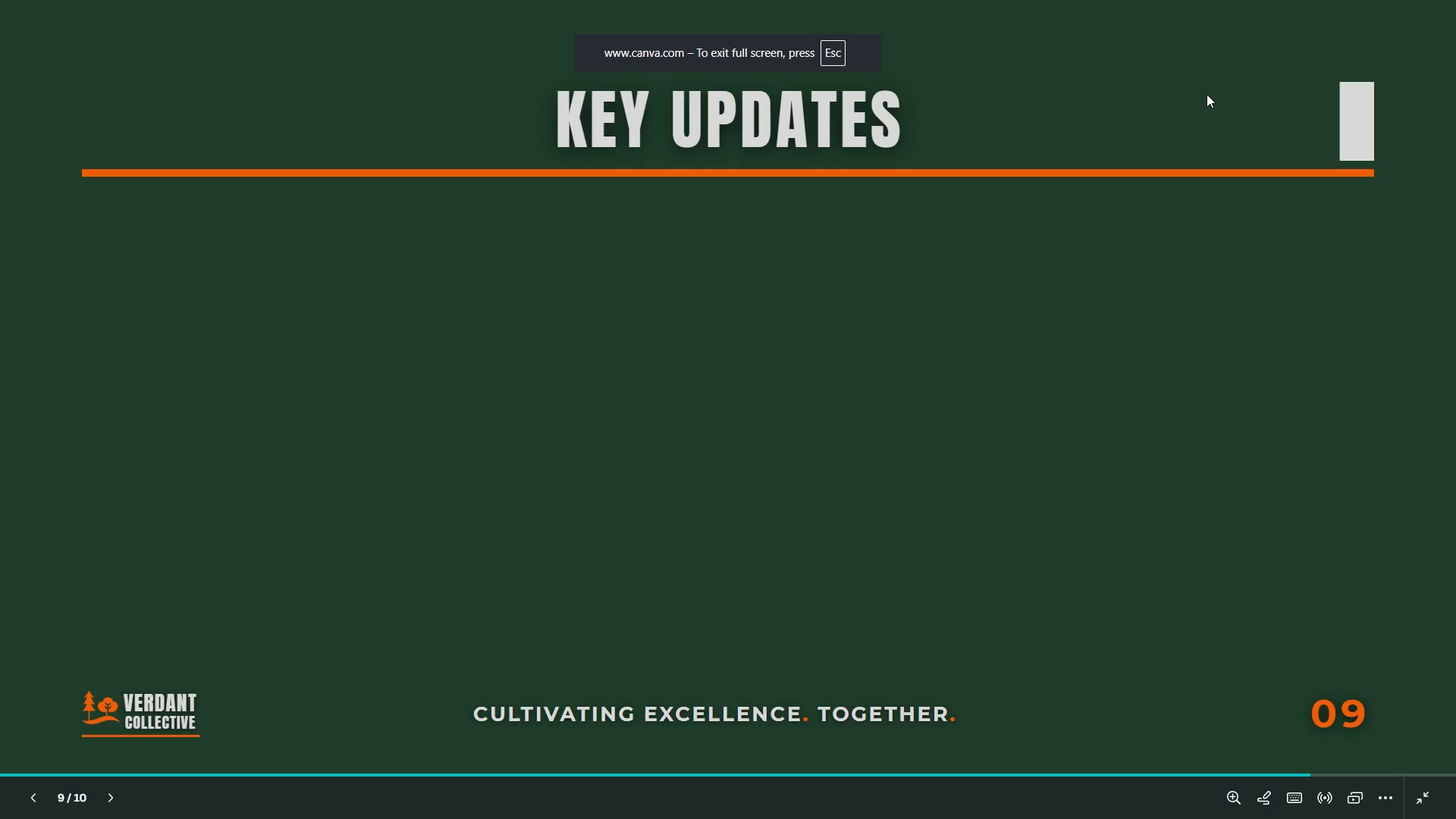 
key(ArrowRight)
 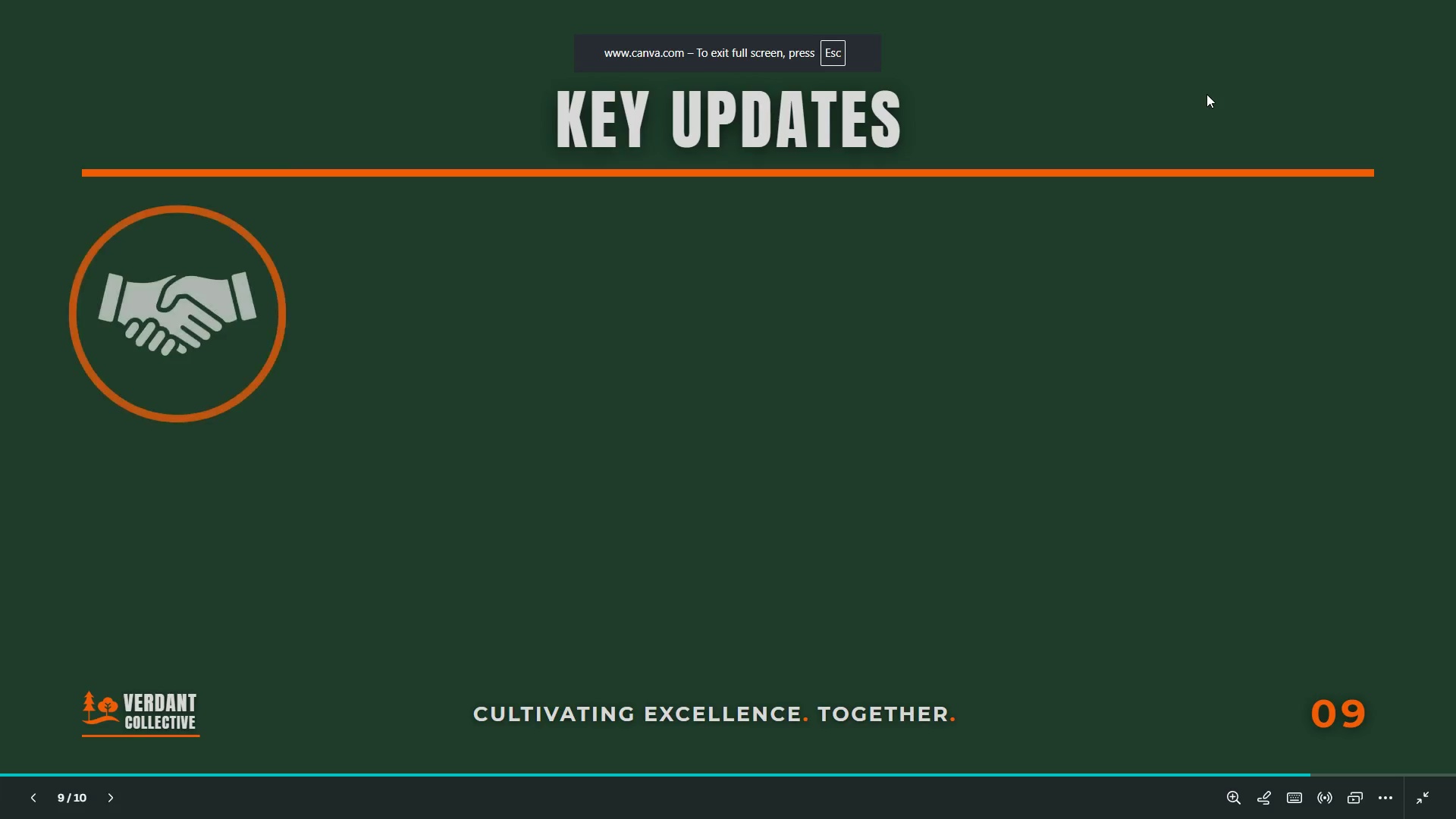 
key(ArrowRight)
 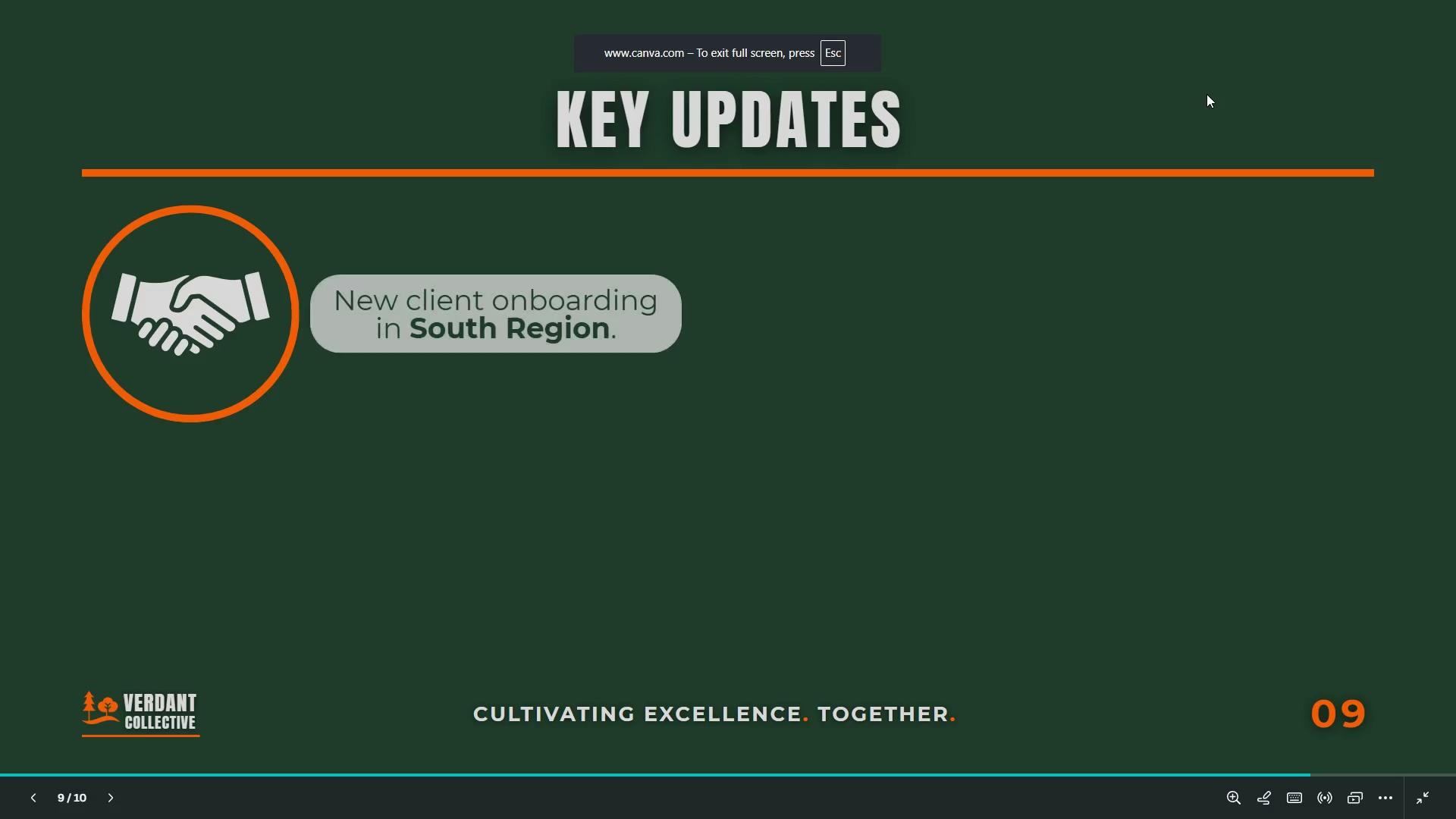 
key(ArrowRight)
 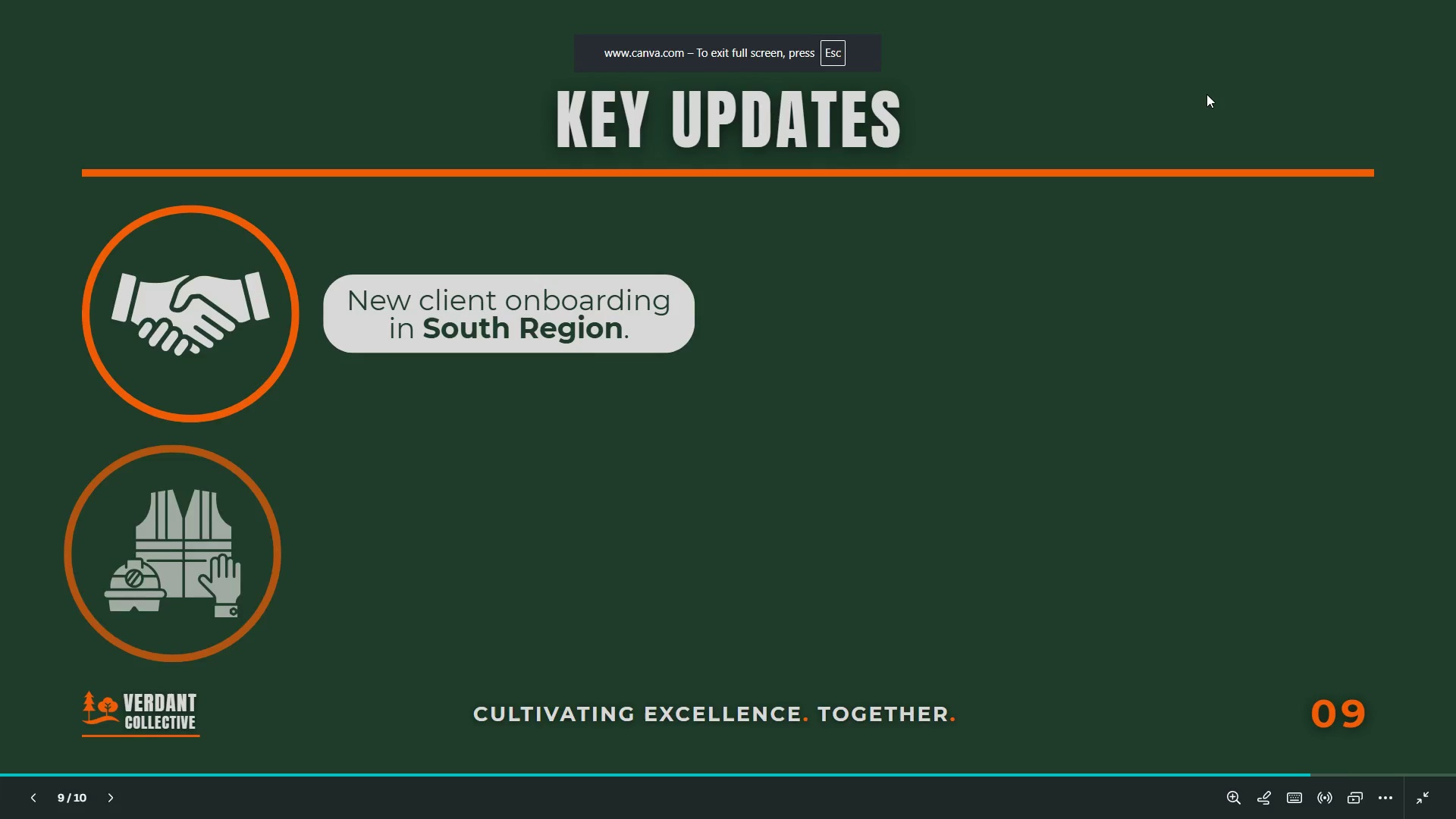 
key(ArrowRight)
 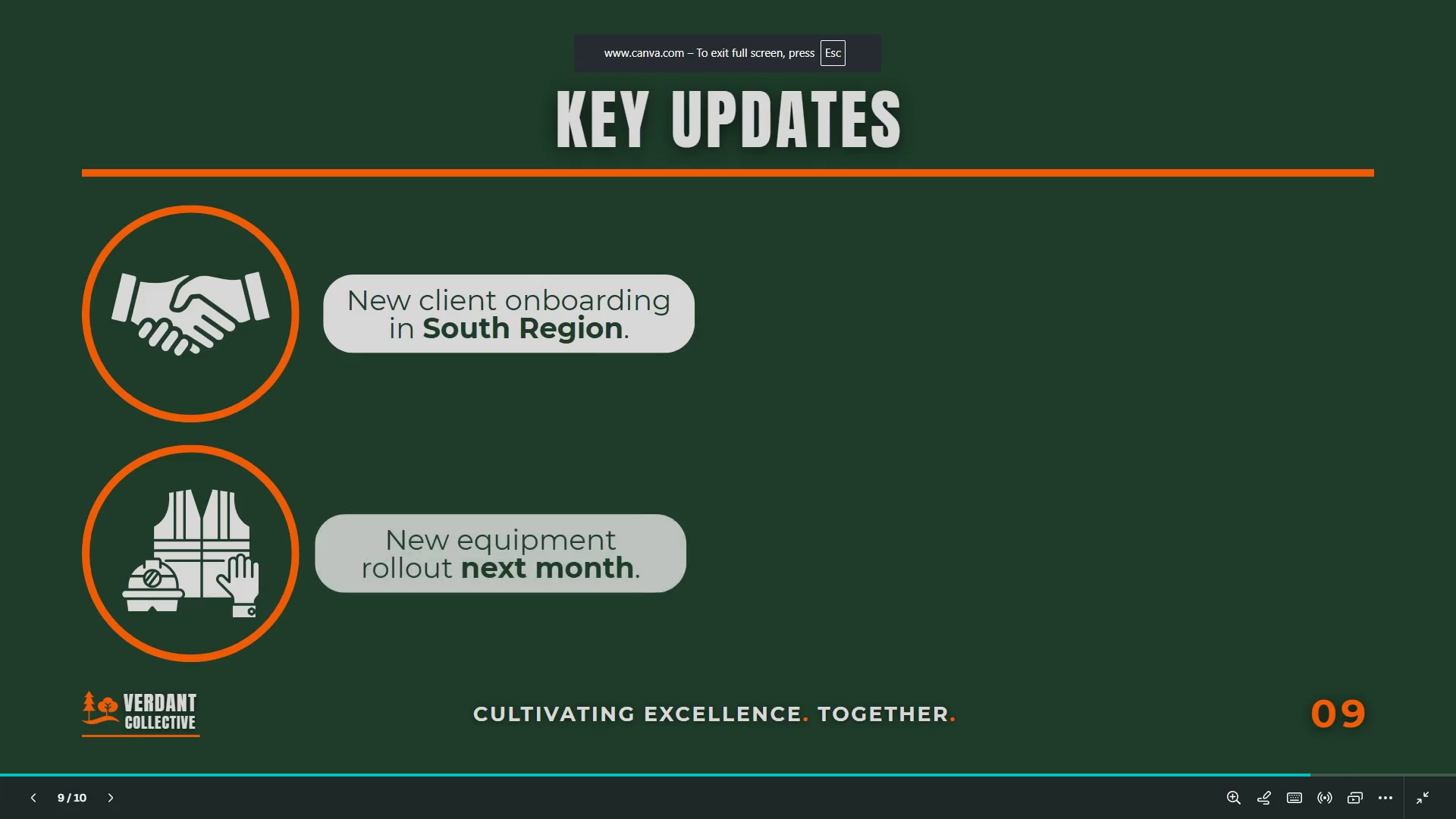 
key(ArrowRight)
 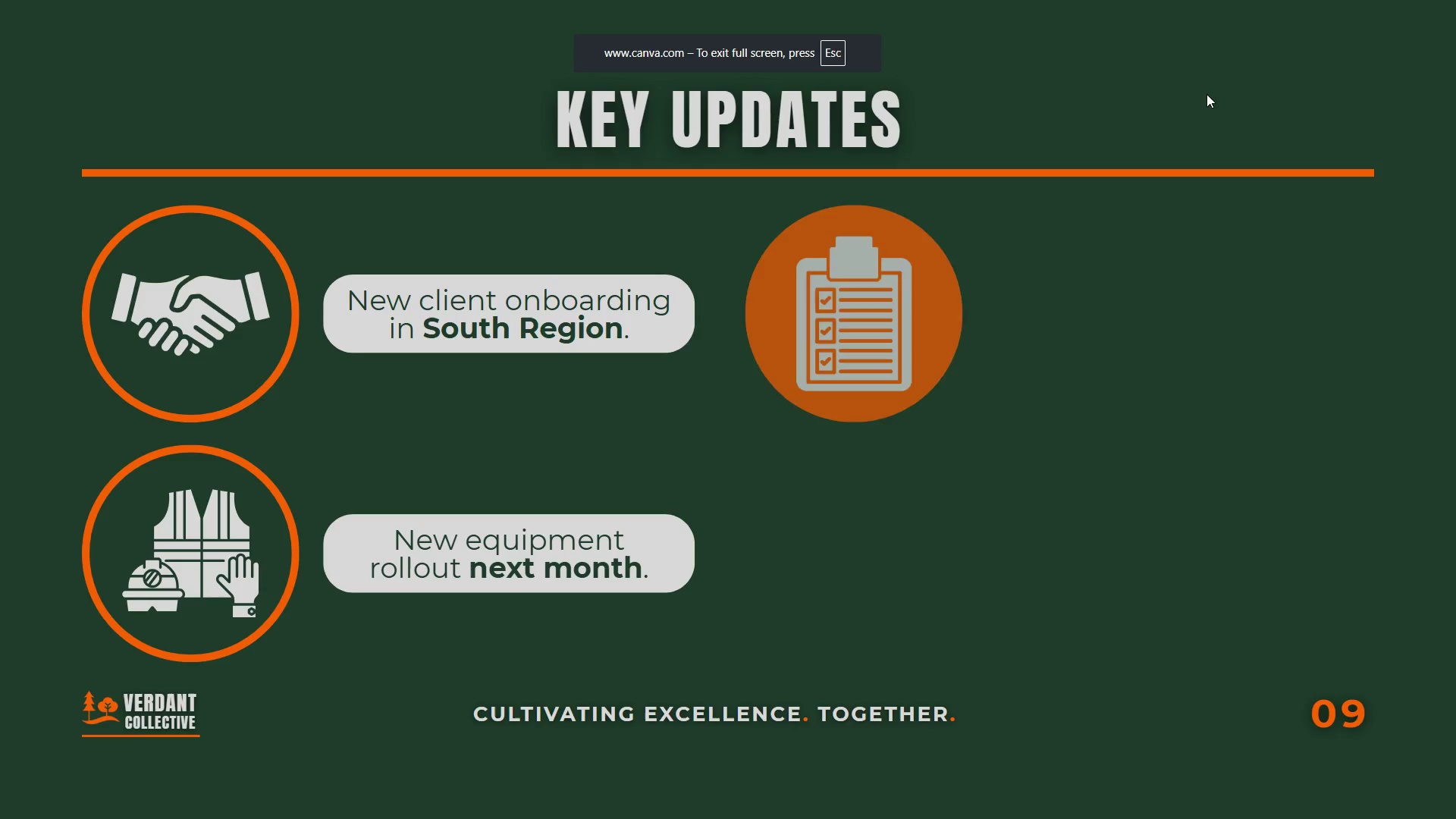 
key(ArrowRight)
 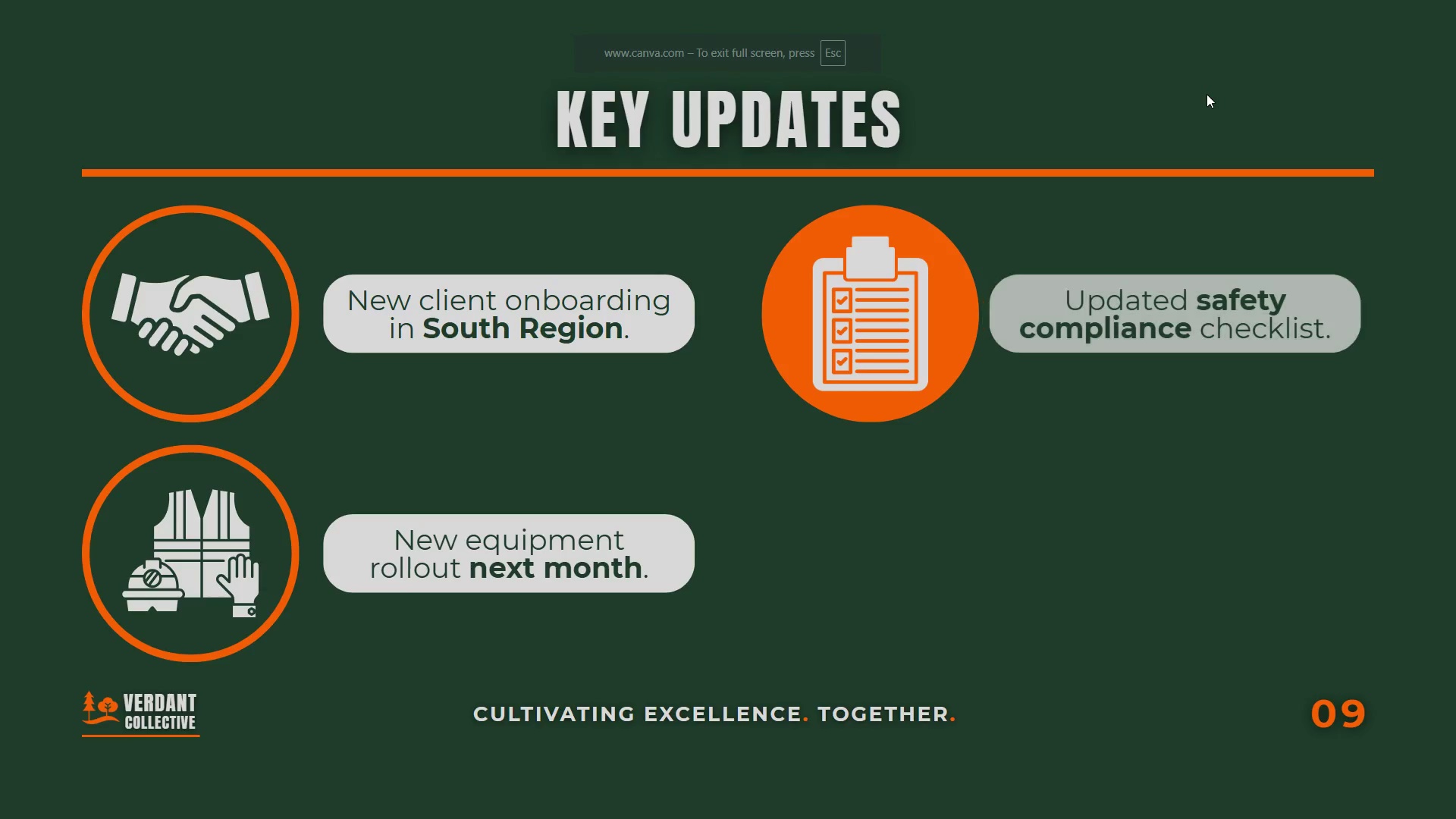 
key(ArrowRight)
 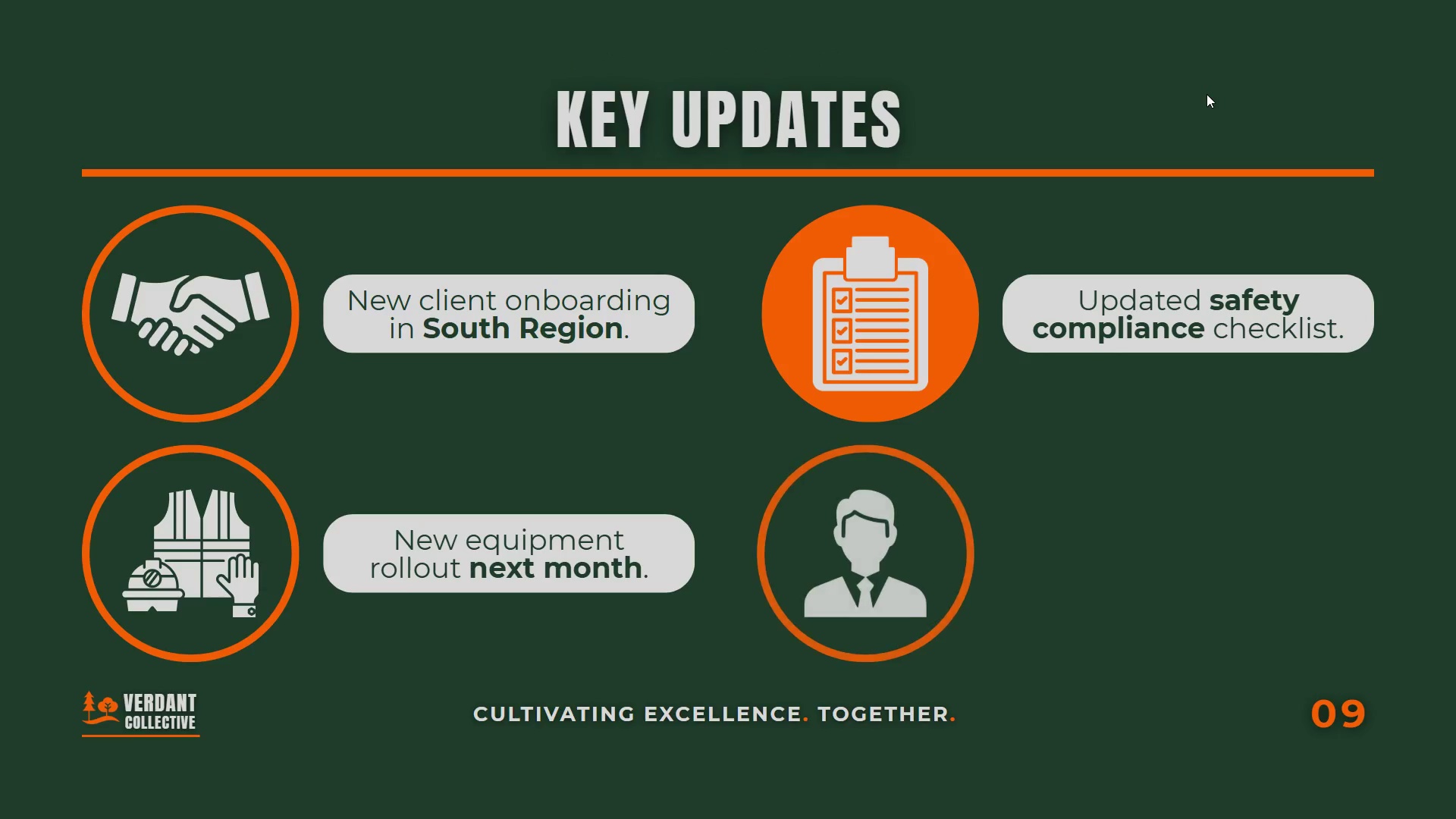 
key(ArrowRight)
 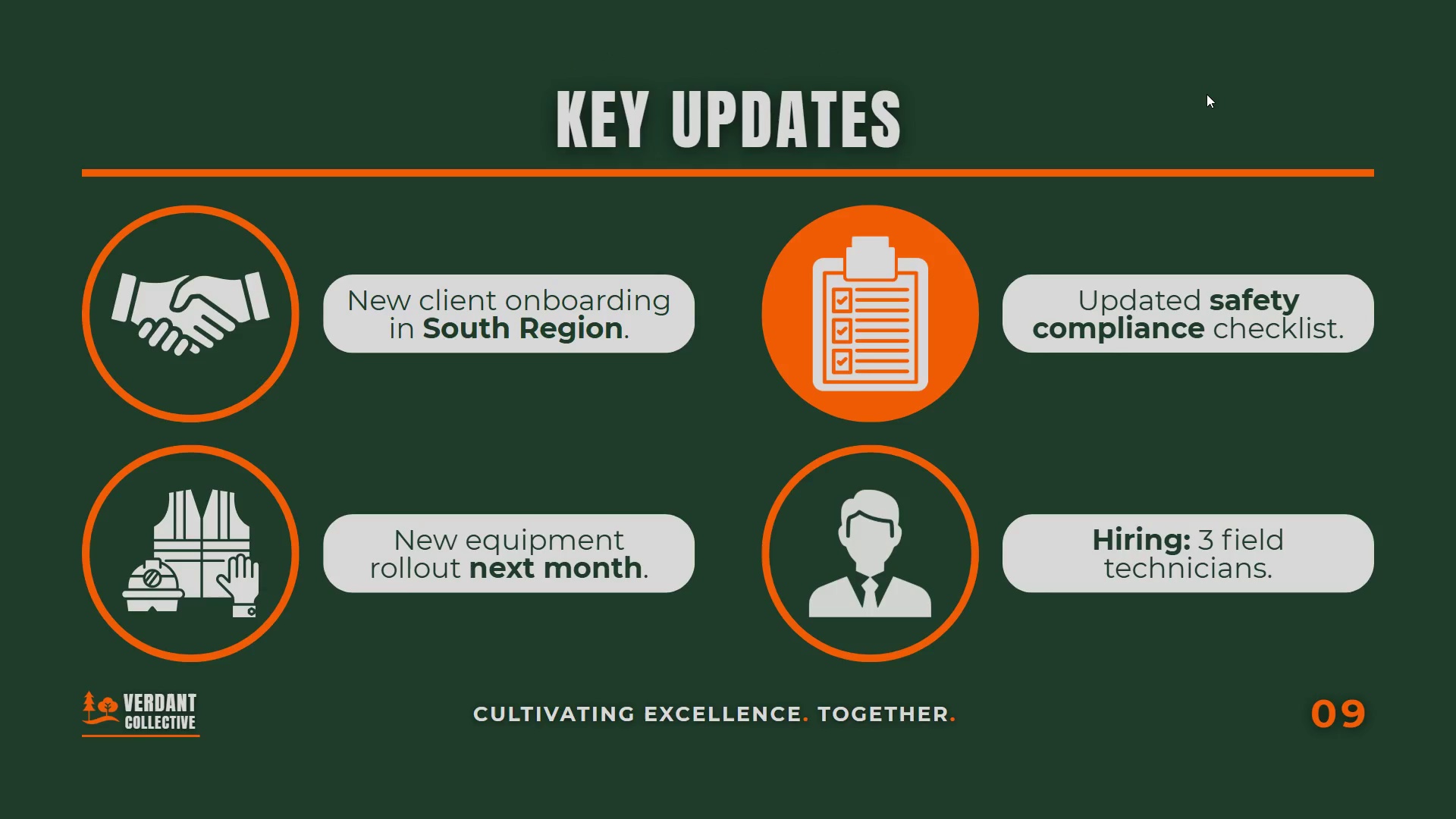 
key(ArrowRight)
 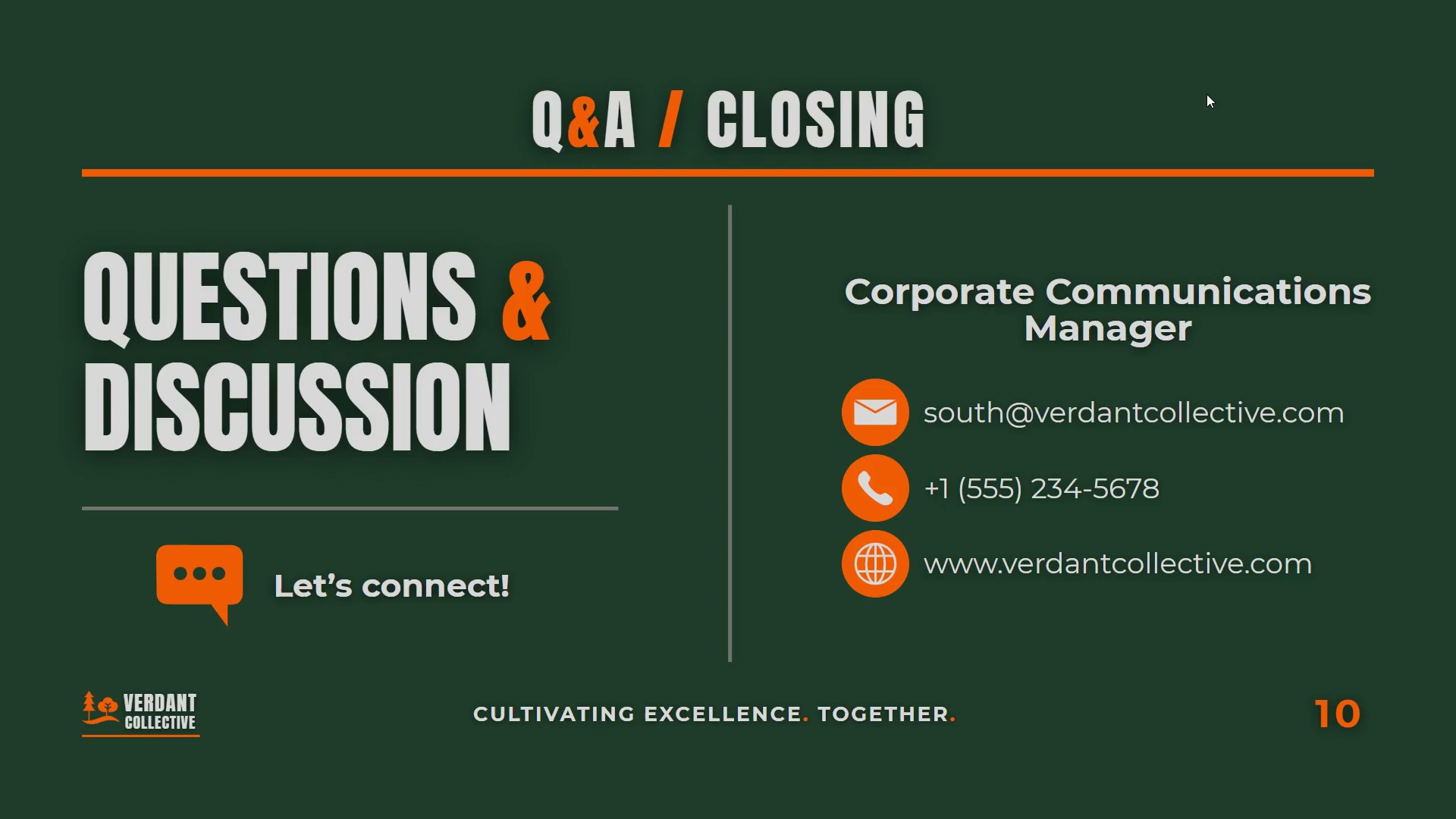 
key(Escape)
 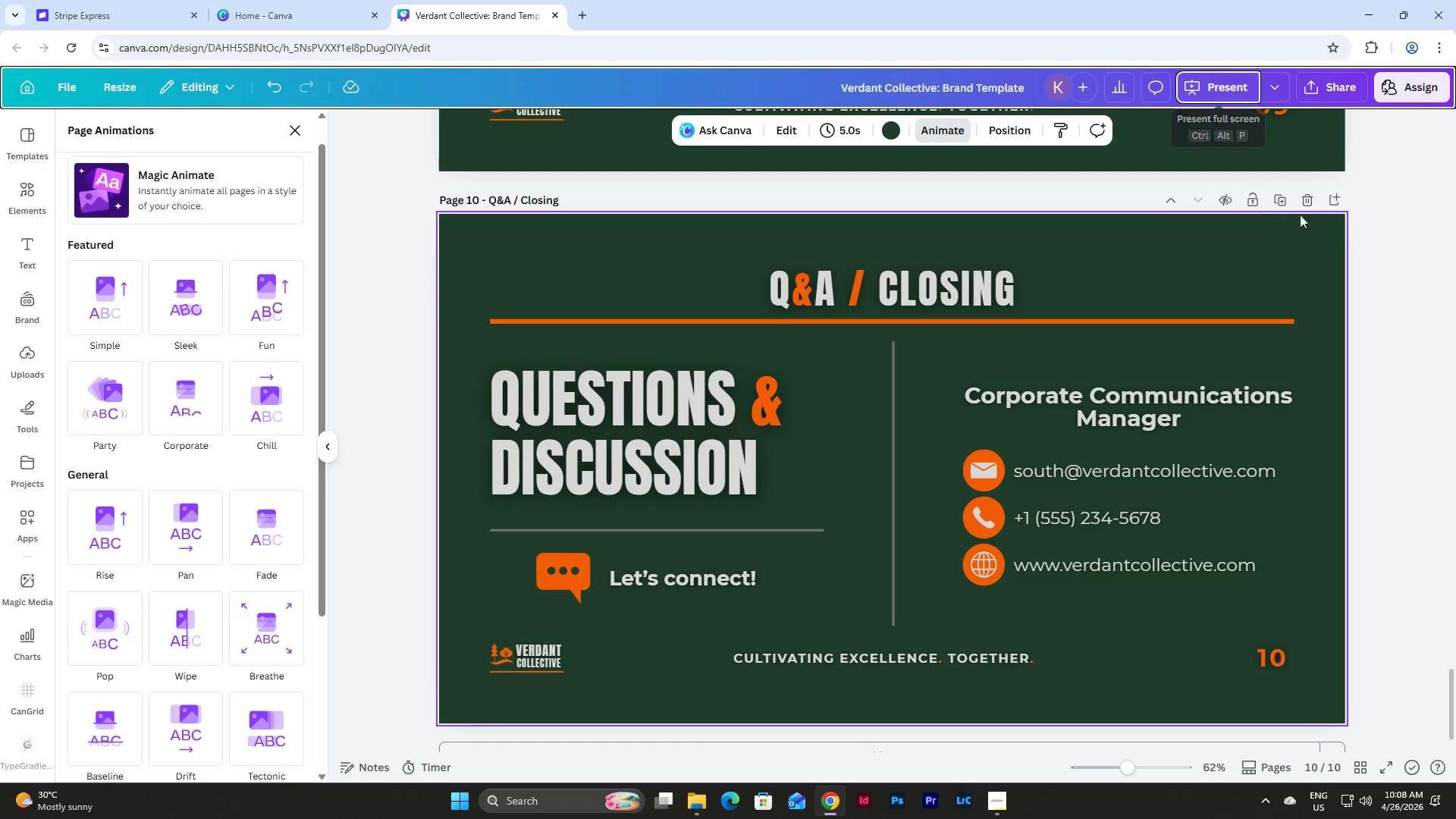 
scroll: coordinate [1324, 290], scroll_direction: down, amount: 4.0
 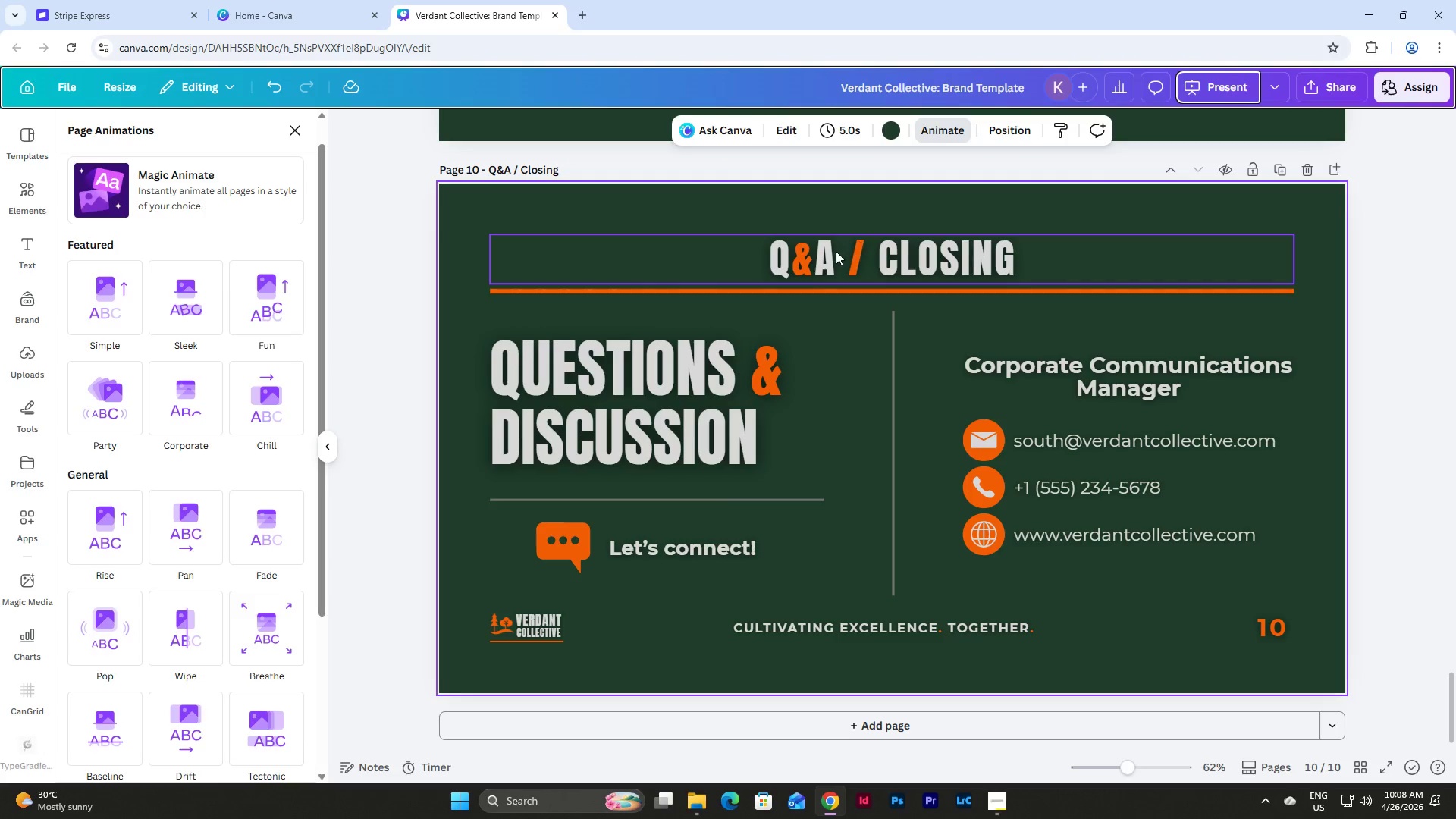 
left_click([833, 254])
 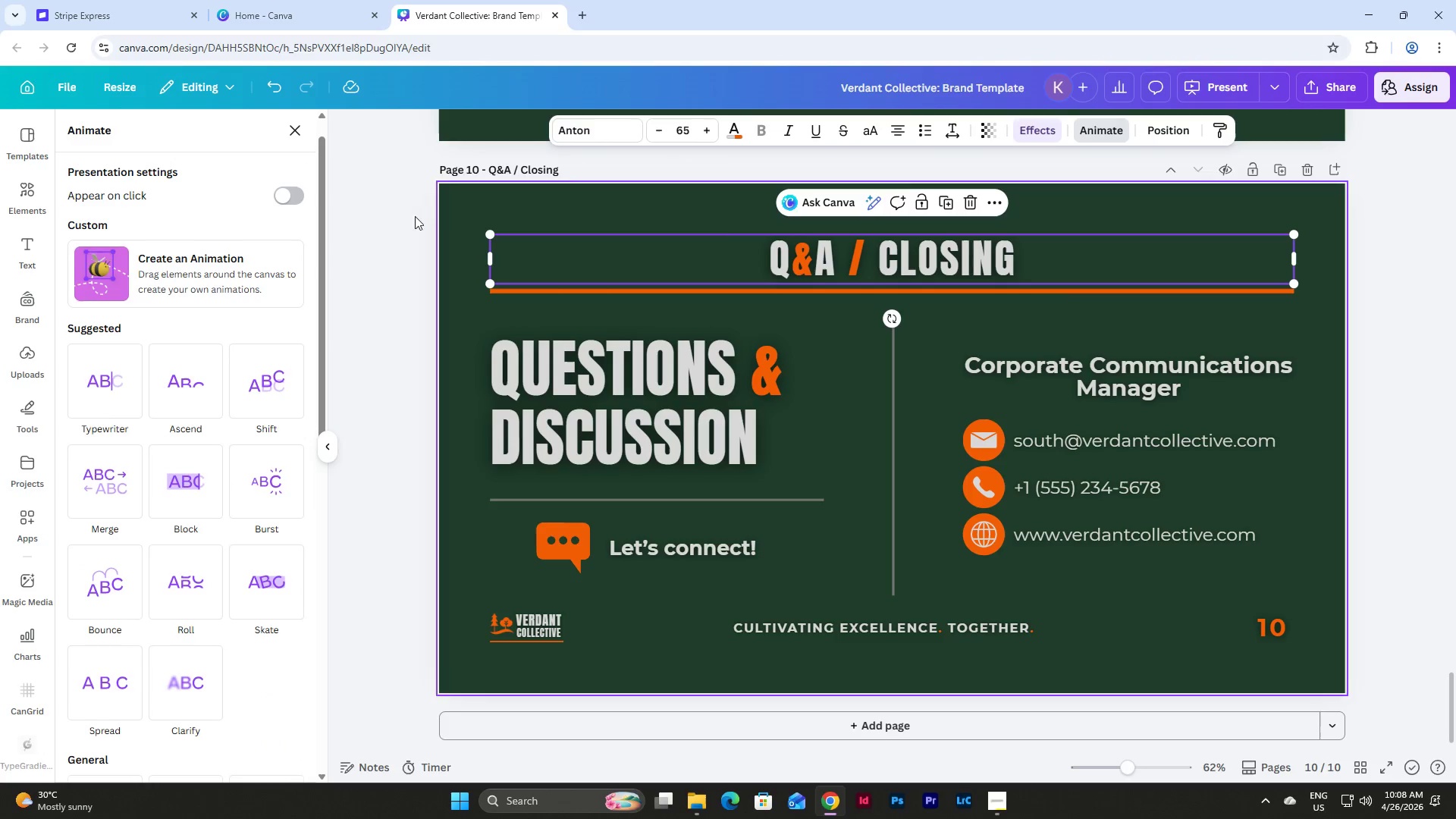 
left_click([289, 199])
 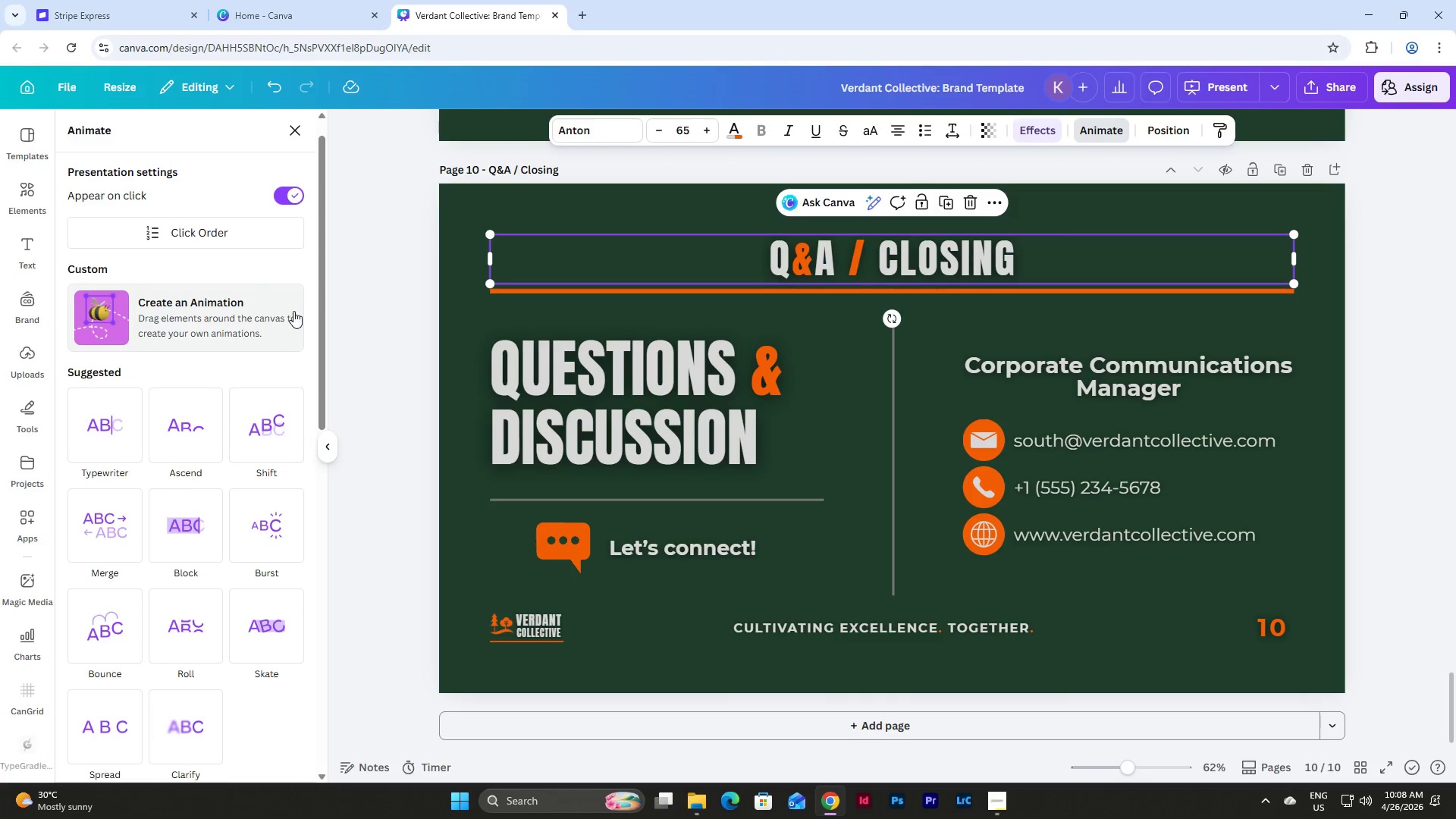 
scroll: coordinate [302, 301], scroll_direction: down, amount: 2.0
 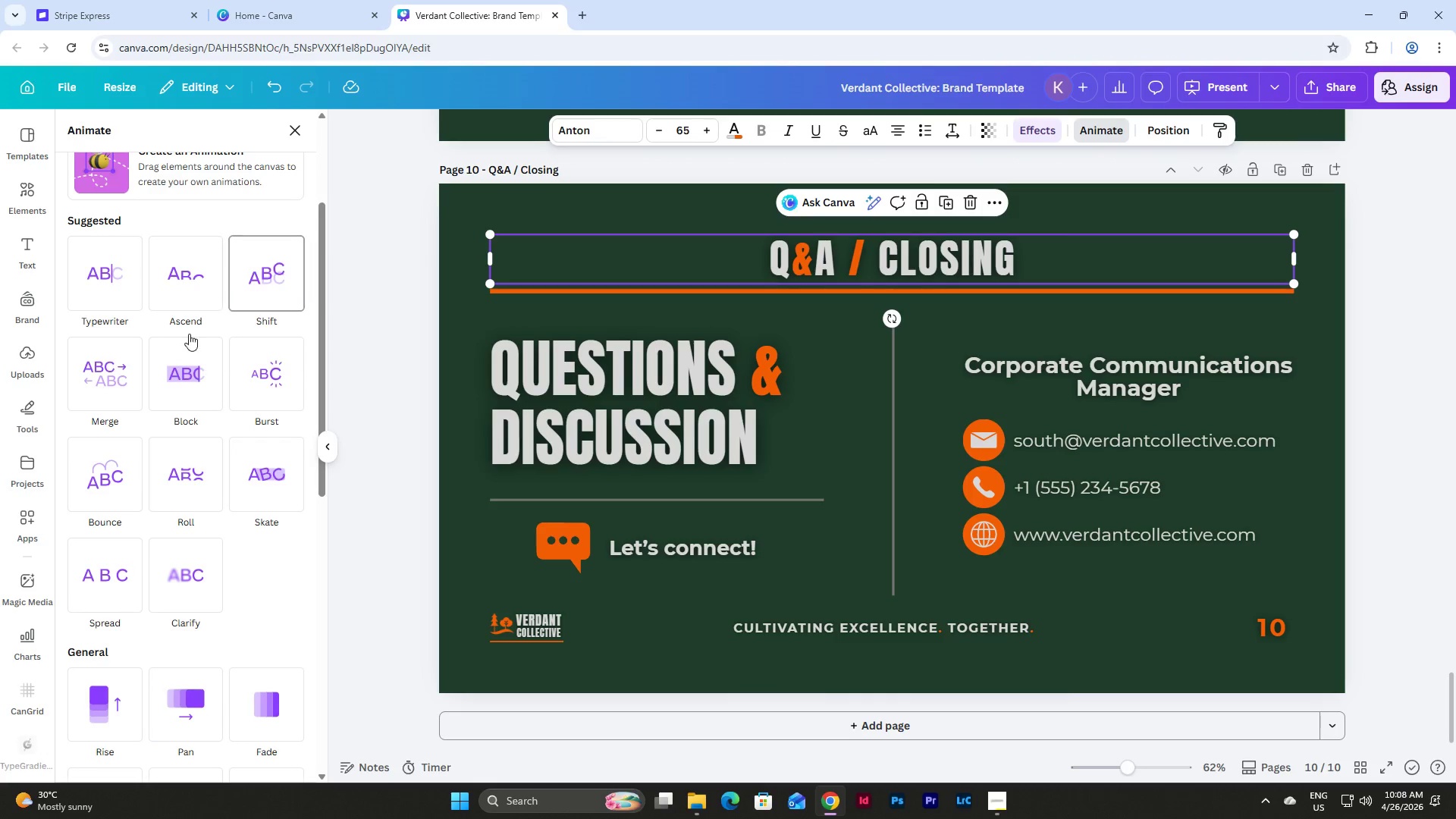 
left_click([187, 383])
 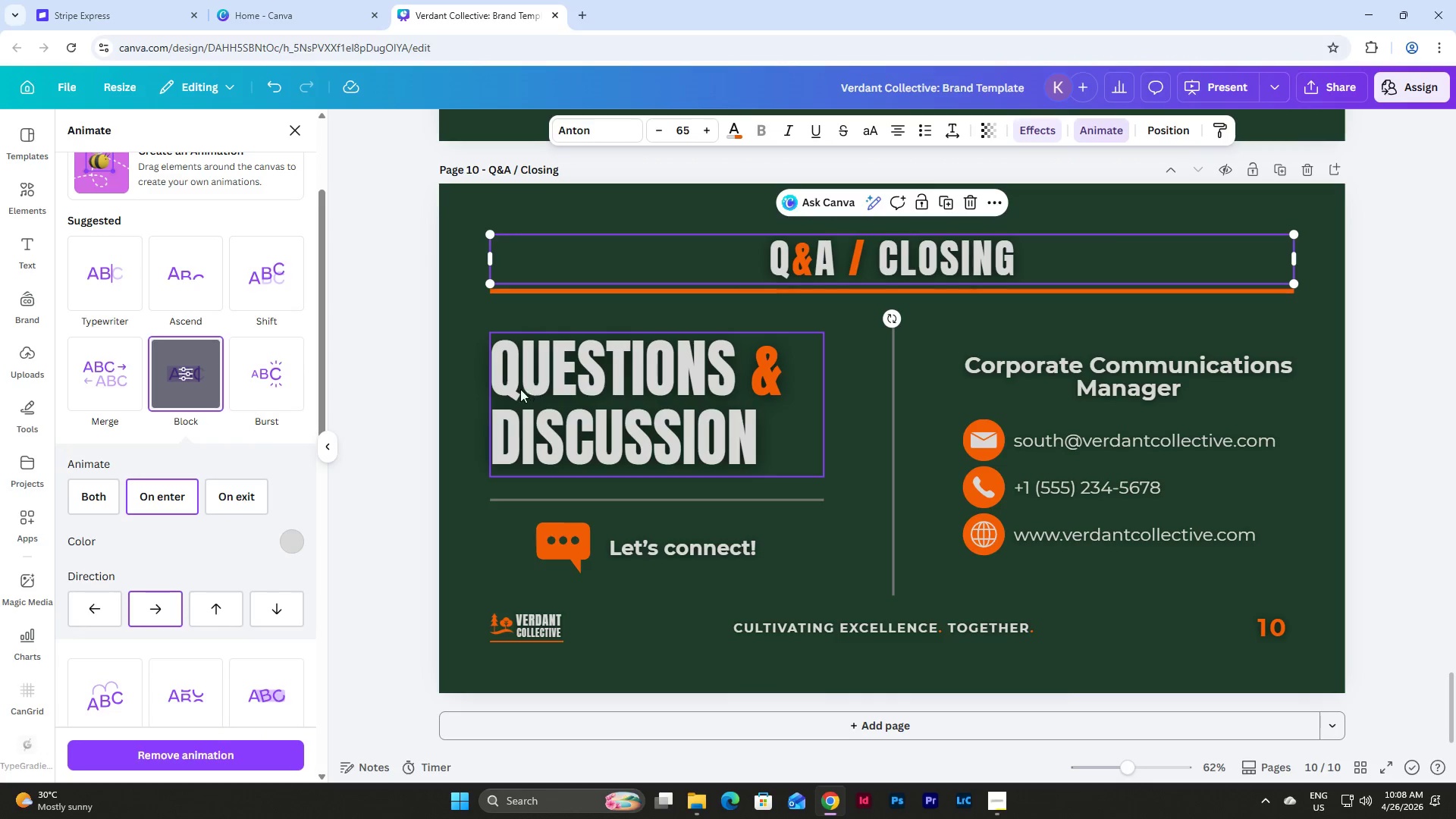 
left_click([604, 395])
 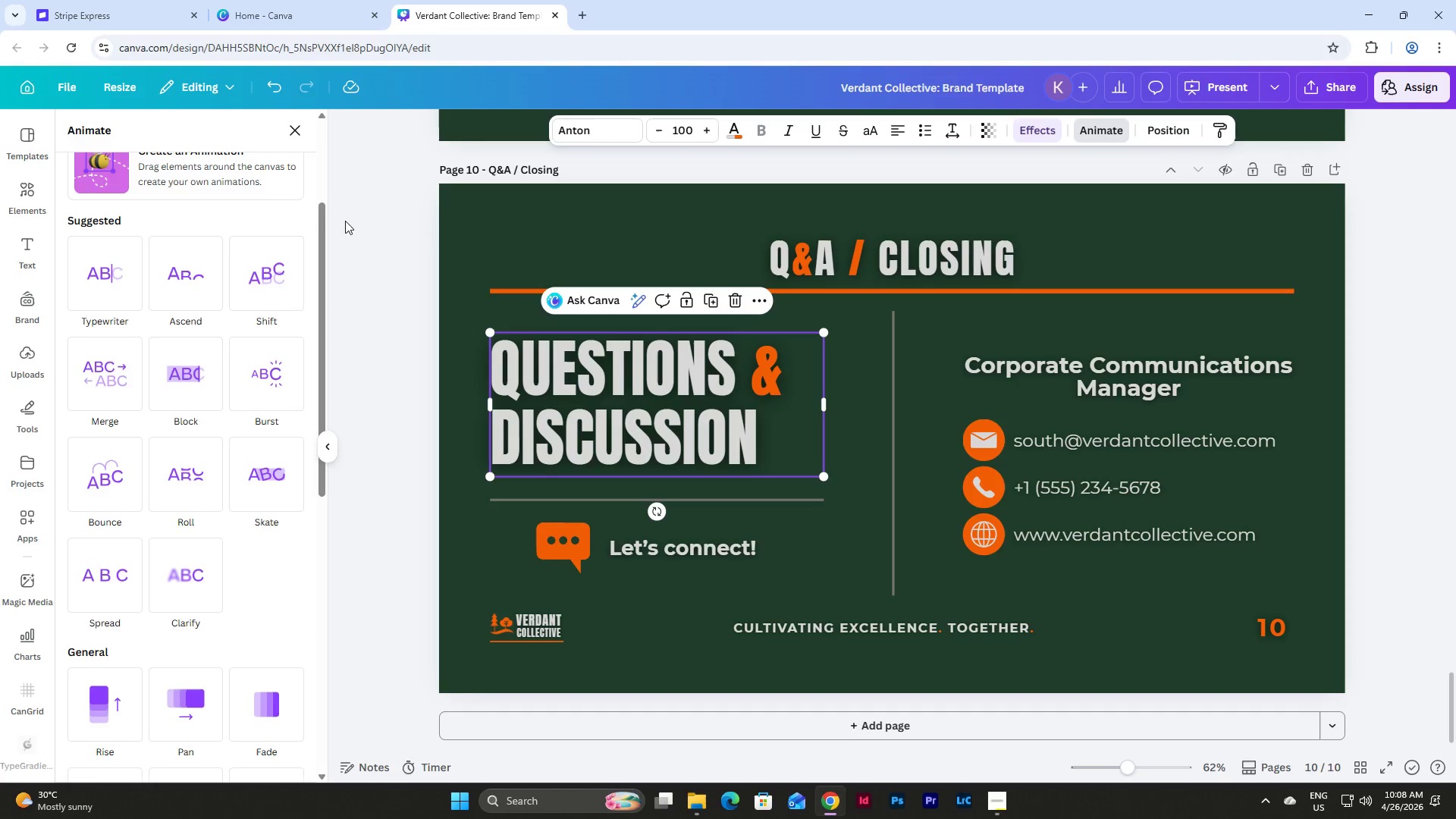 
scroll: coordinate [328, 174], scroll_direction: up, amount: 3.0
 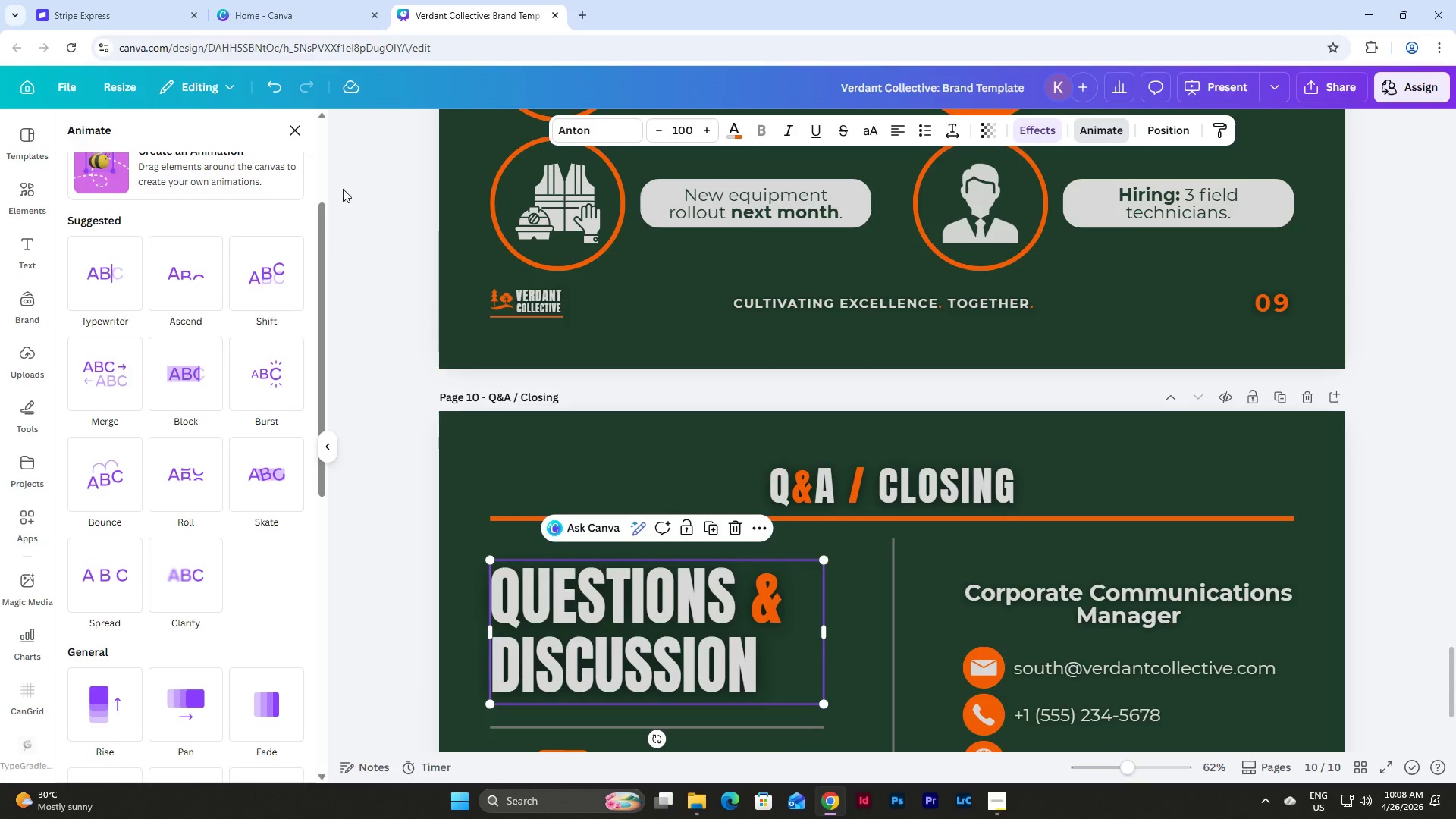 
scroll: coordinate [353, 196], scroll_direction: down, amount: 2.0
 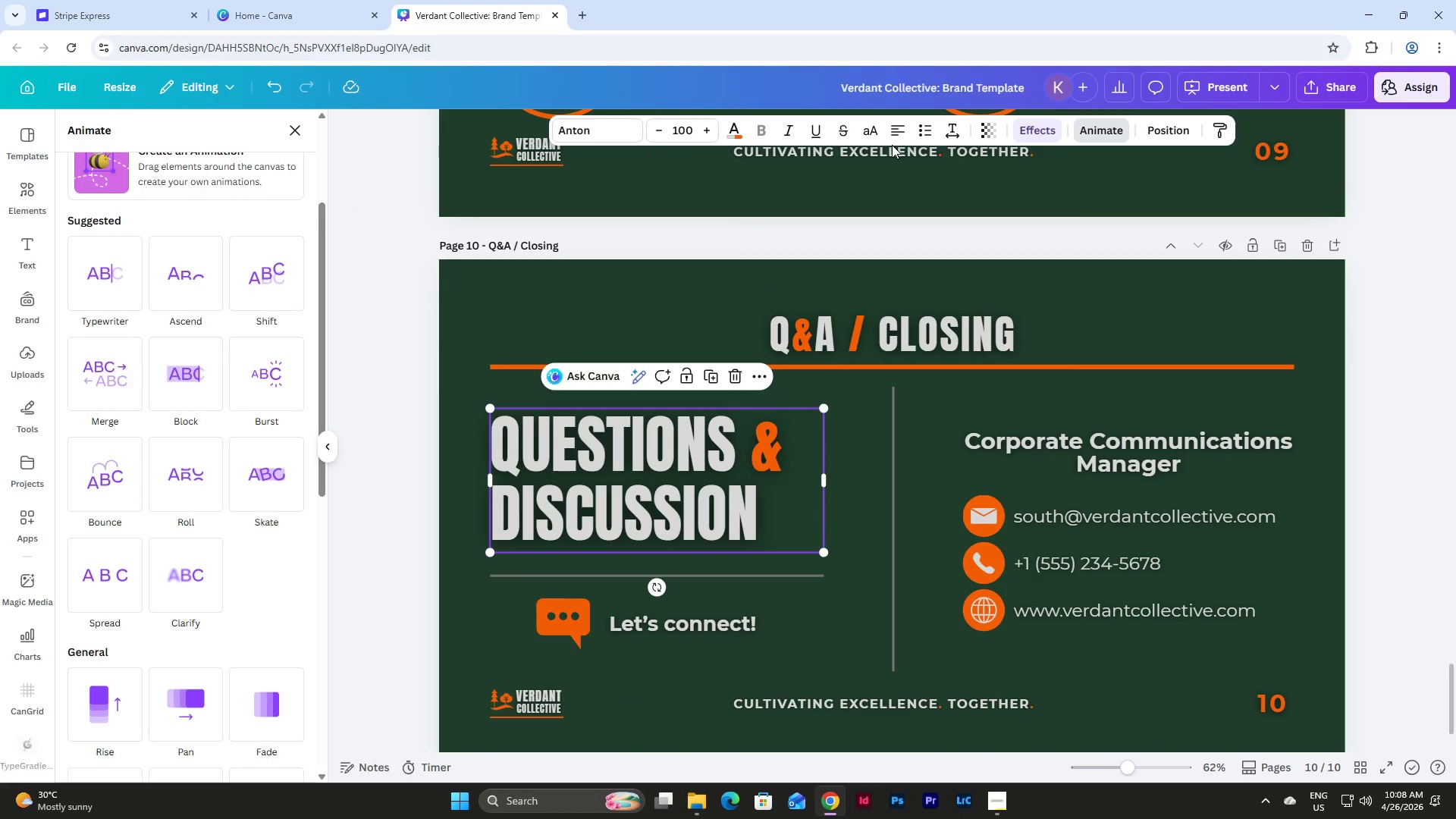 
left_click([901, 124])
 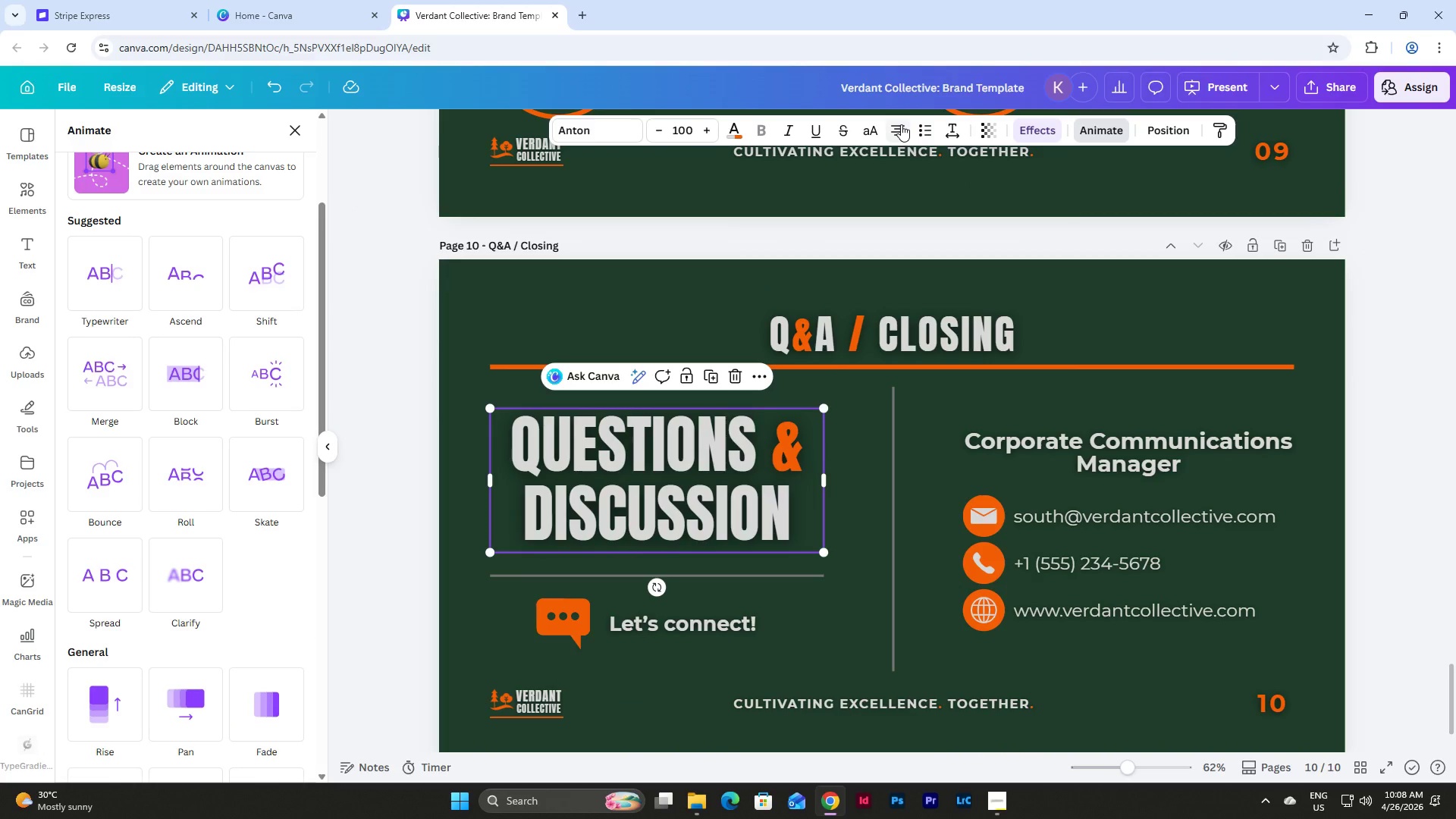 
left_click([901, 124])
 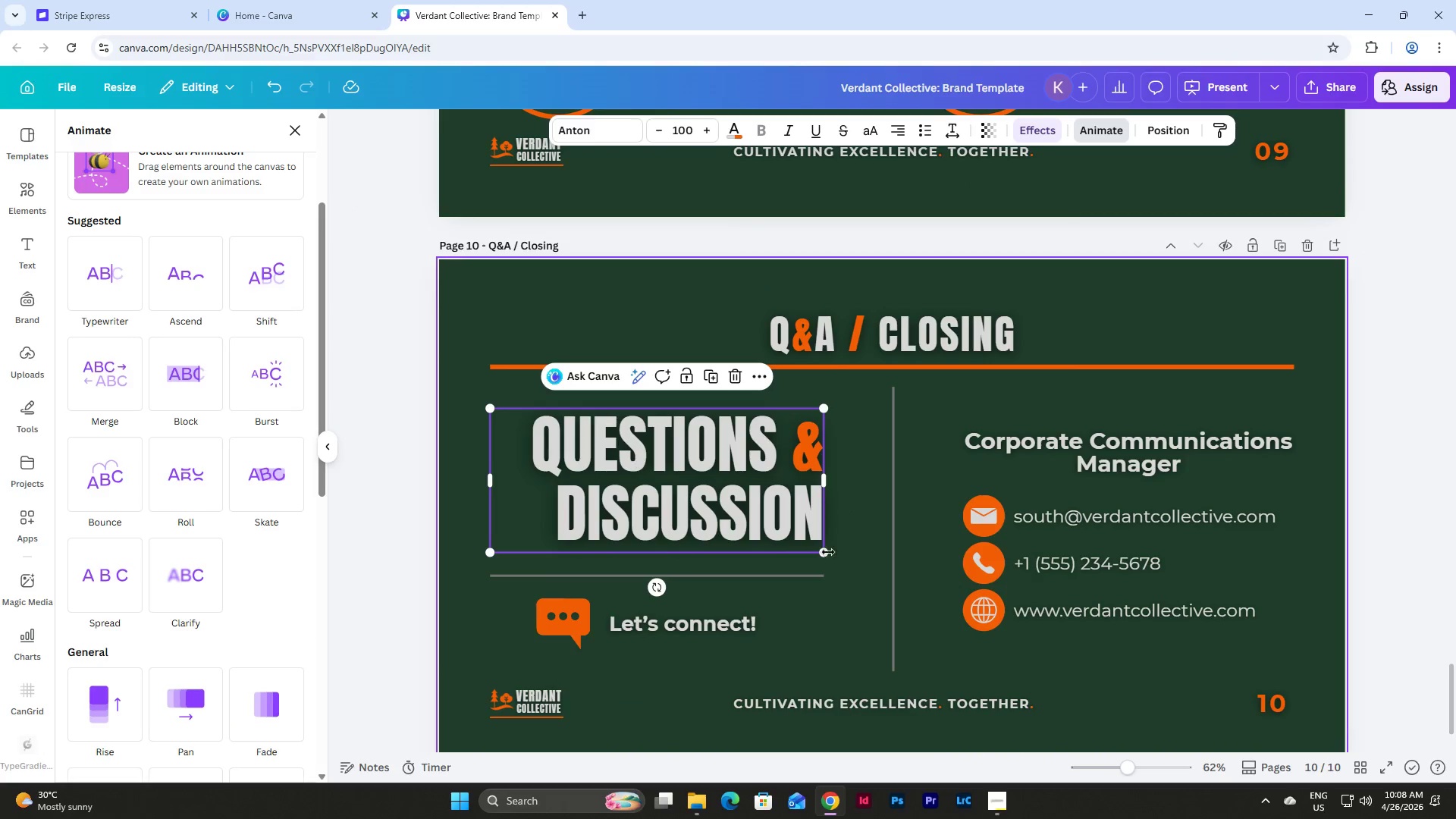 
left_click([708, 620])
 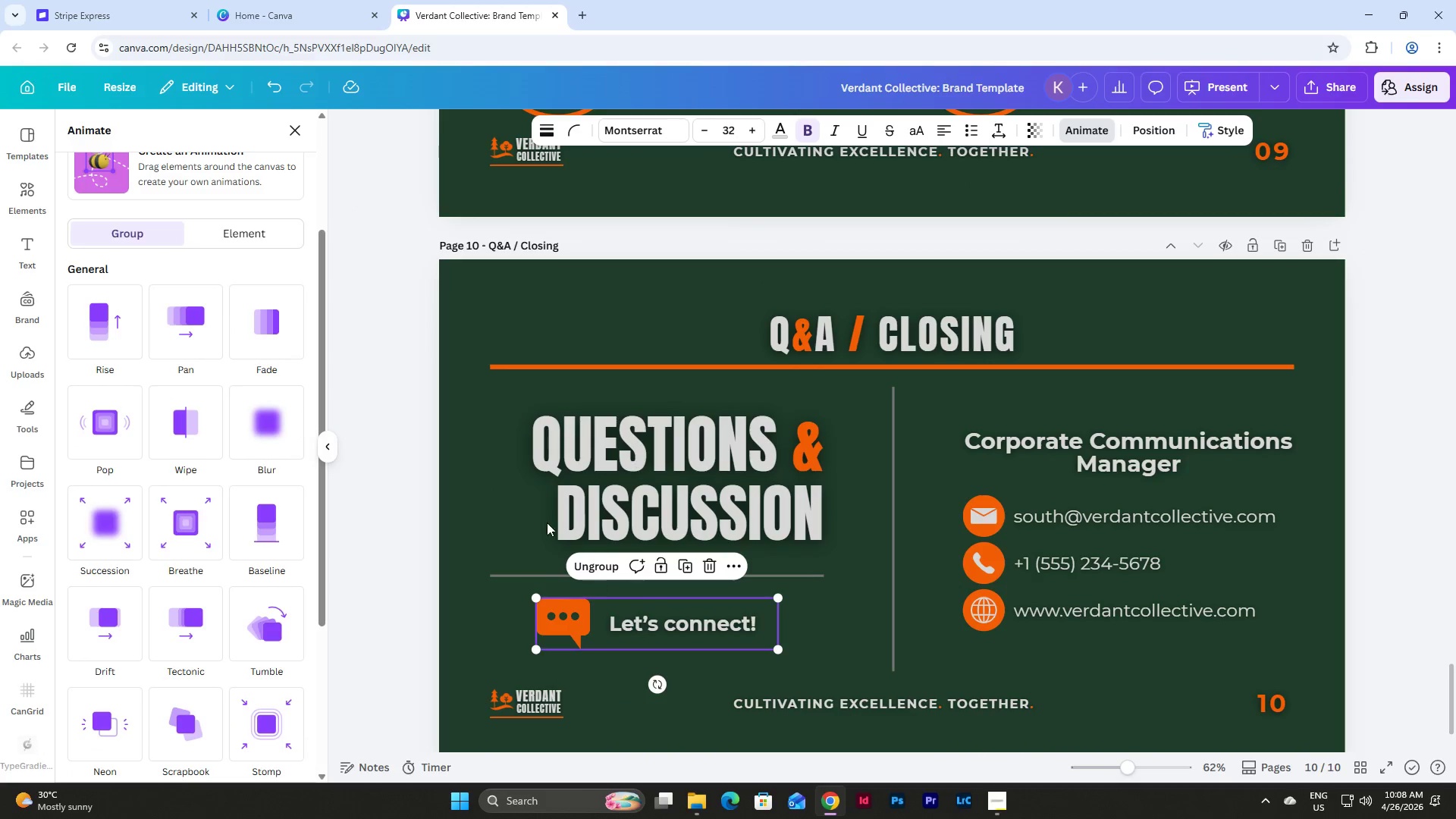 
left_click([453, 461])
 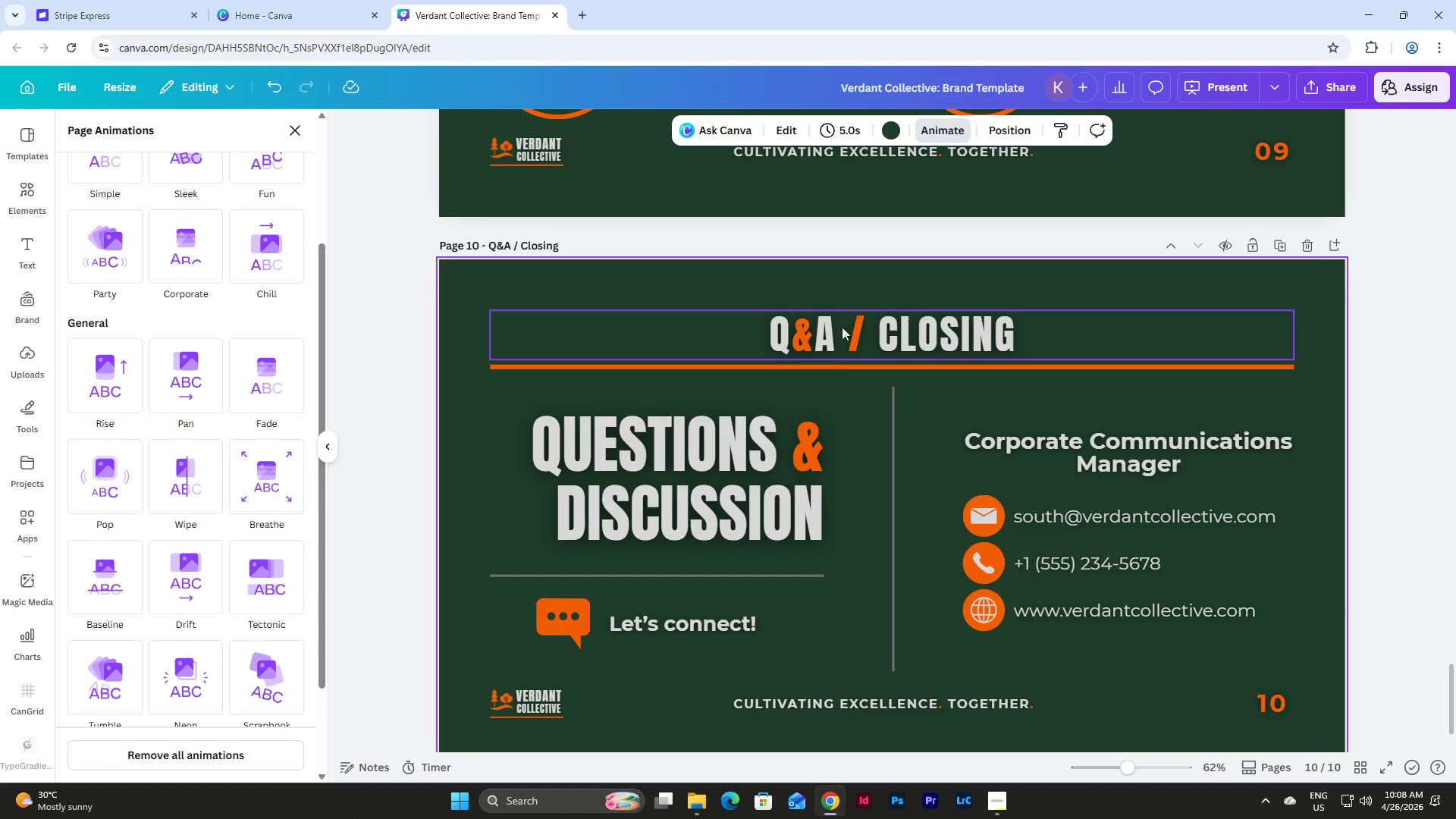 
left_click([752, 462])
 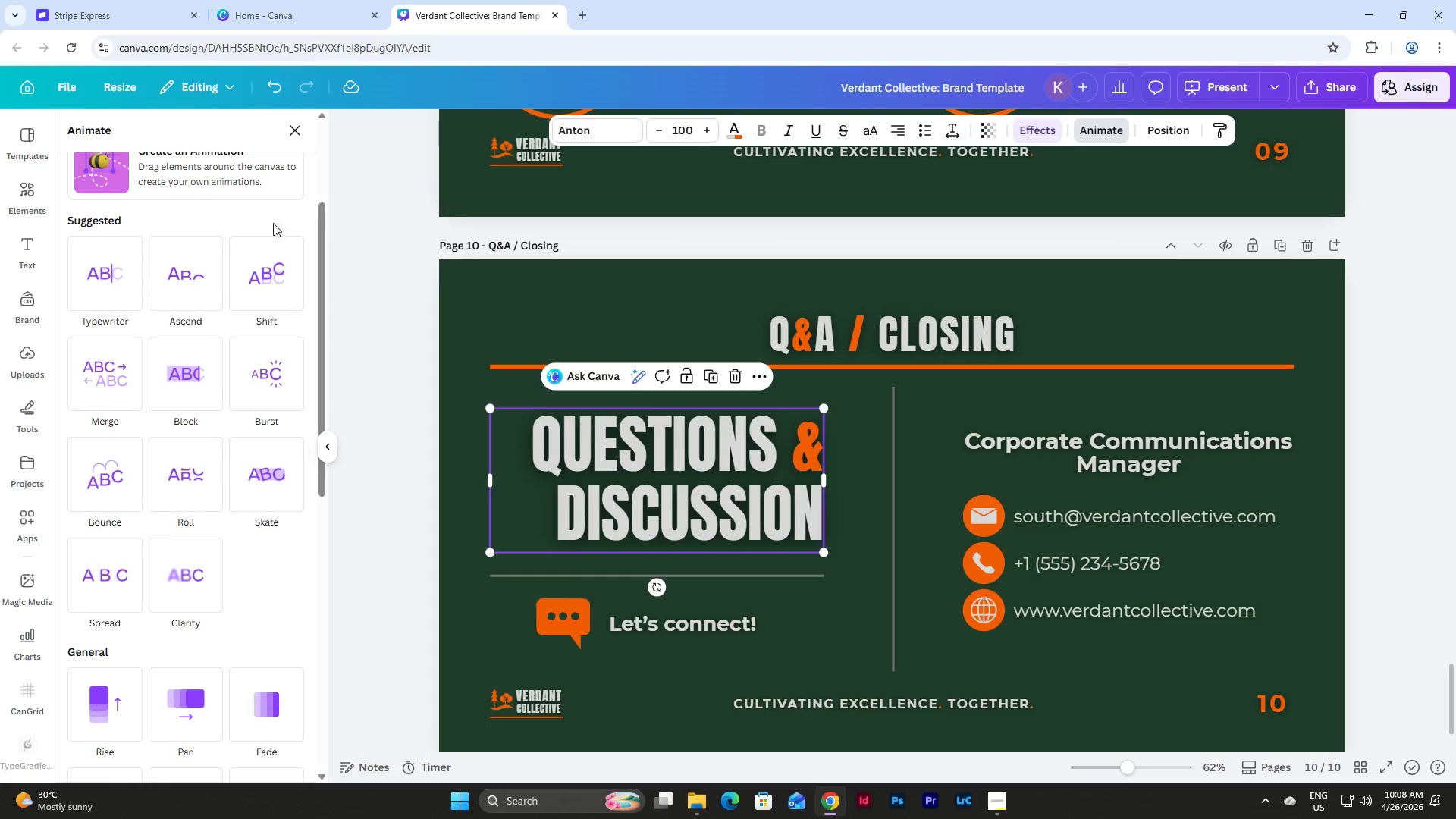 
scroll: coordinate [298, 214], scroll_direction: up, amount: 5.0
 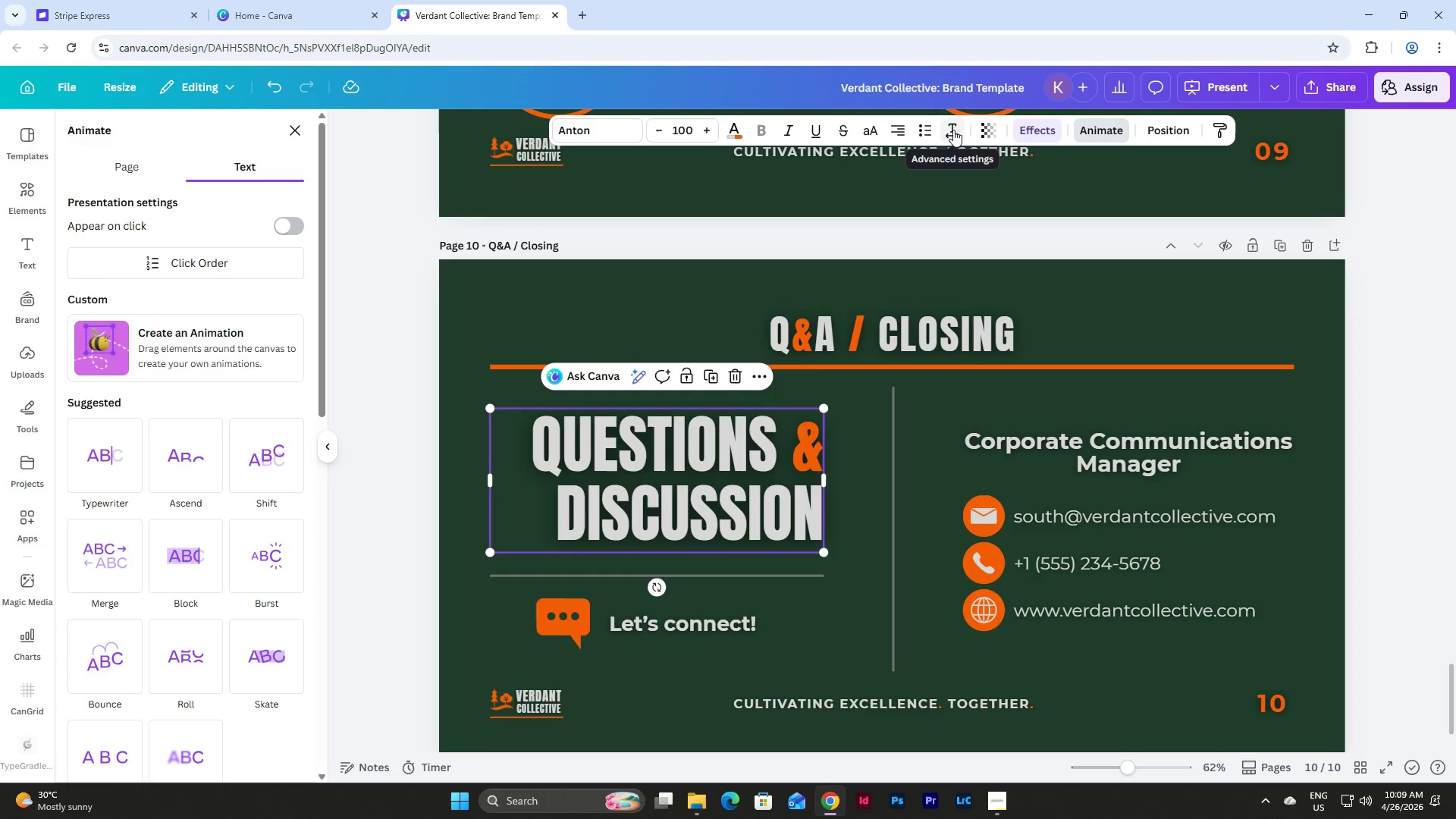 
wait(22.65)
 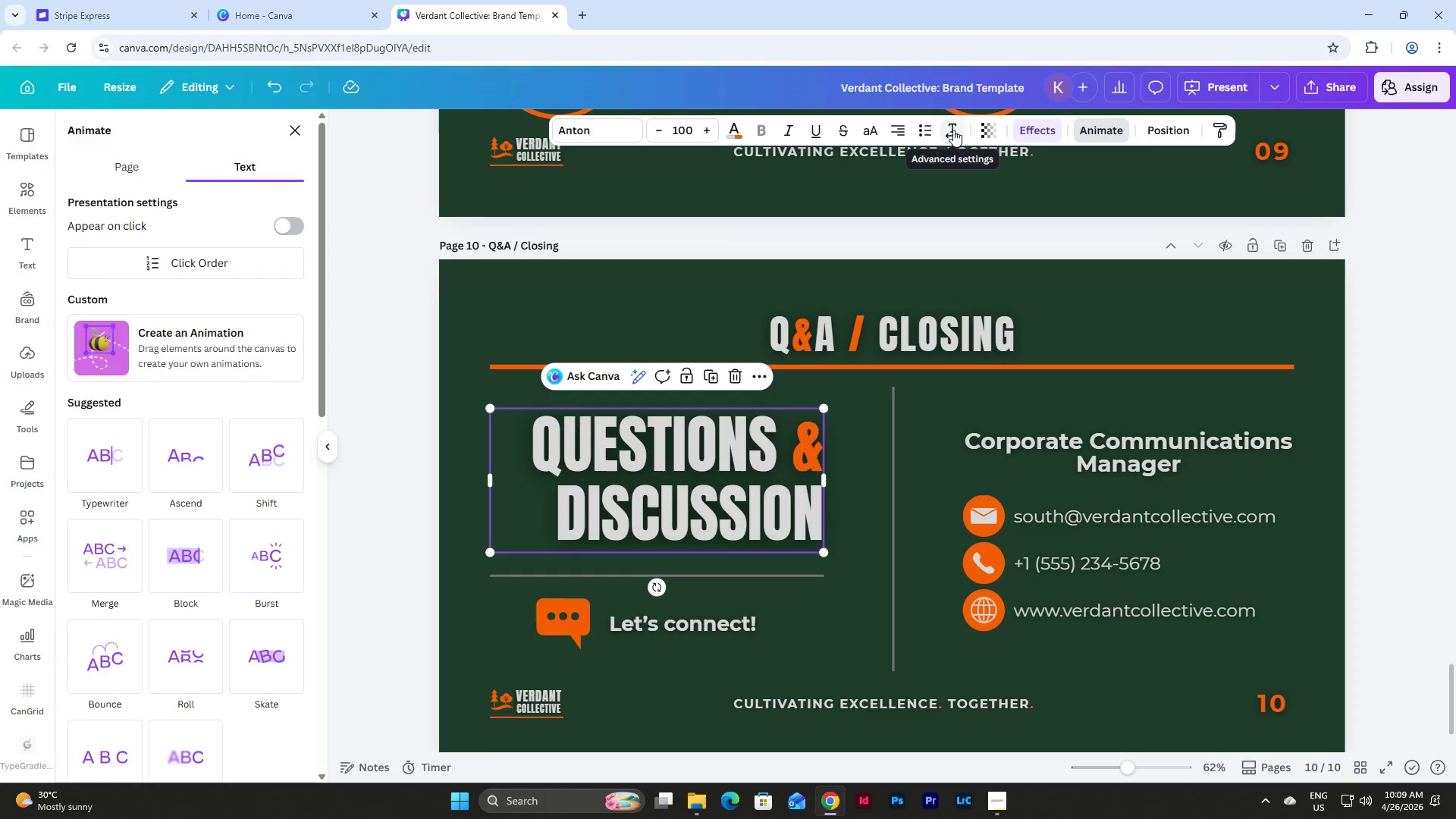 
left_click([466, 427])
 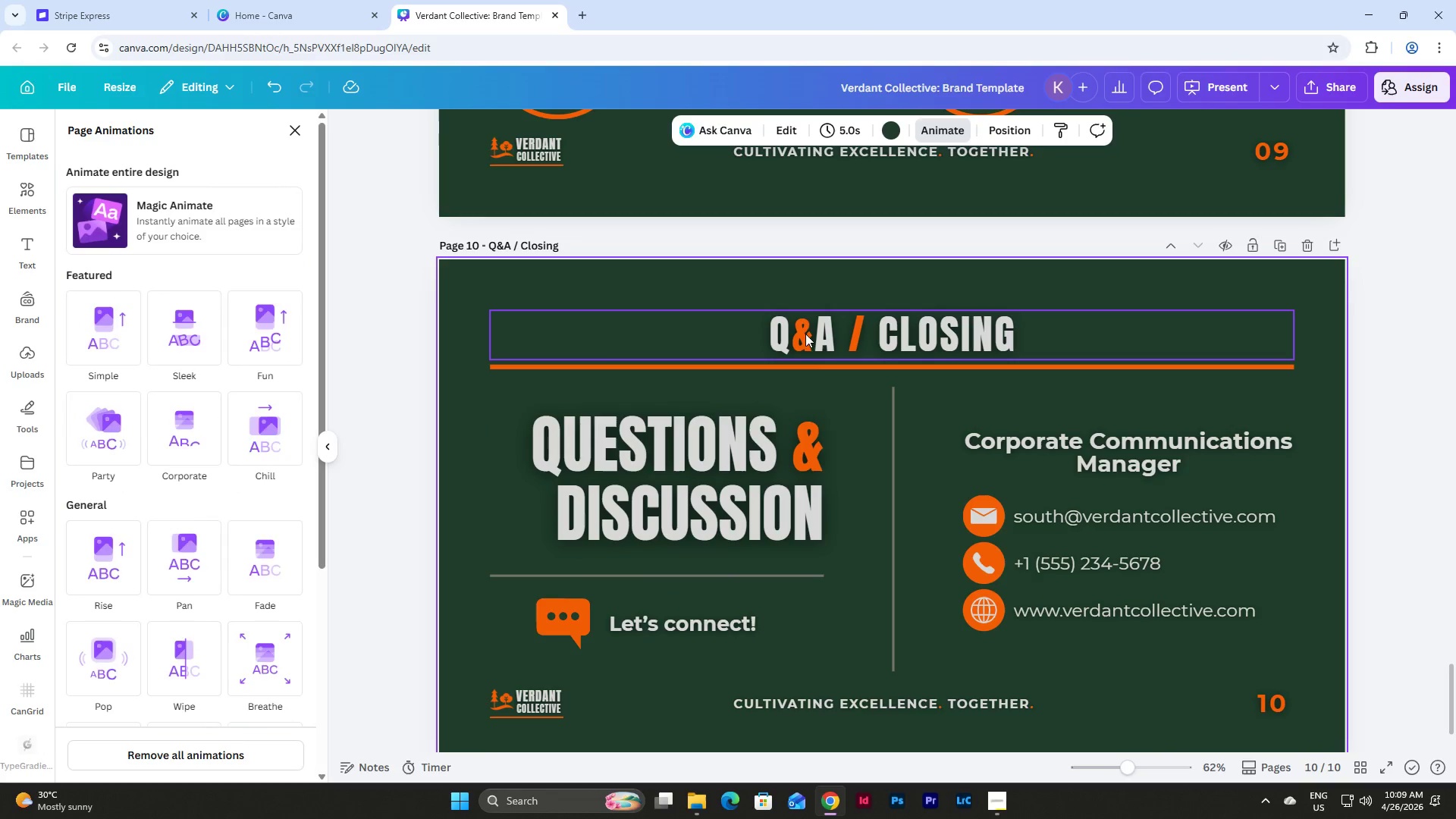 
left_click([813, 332])
 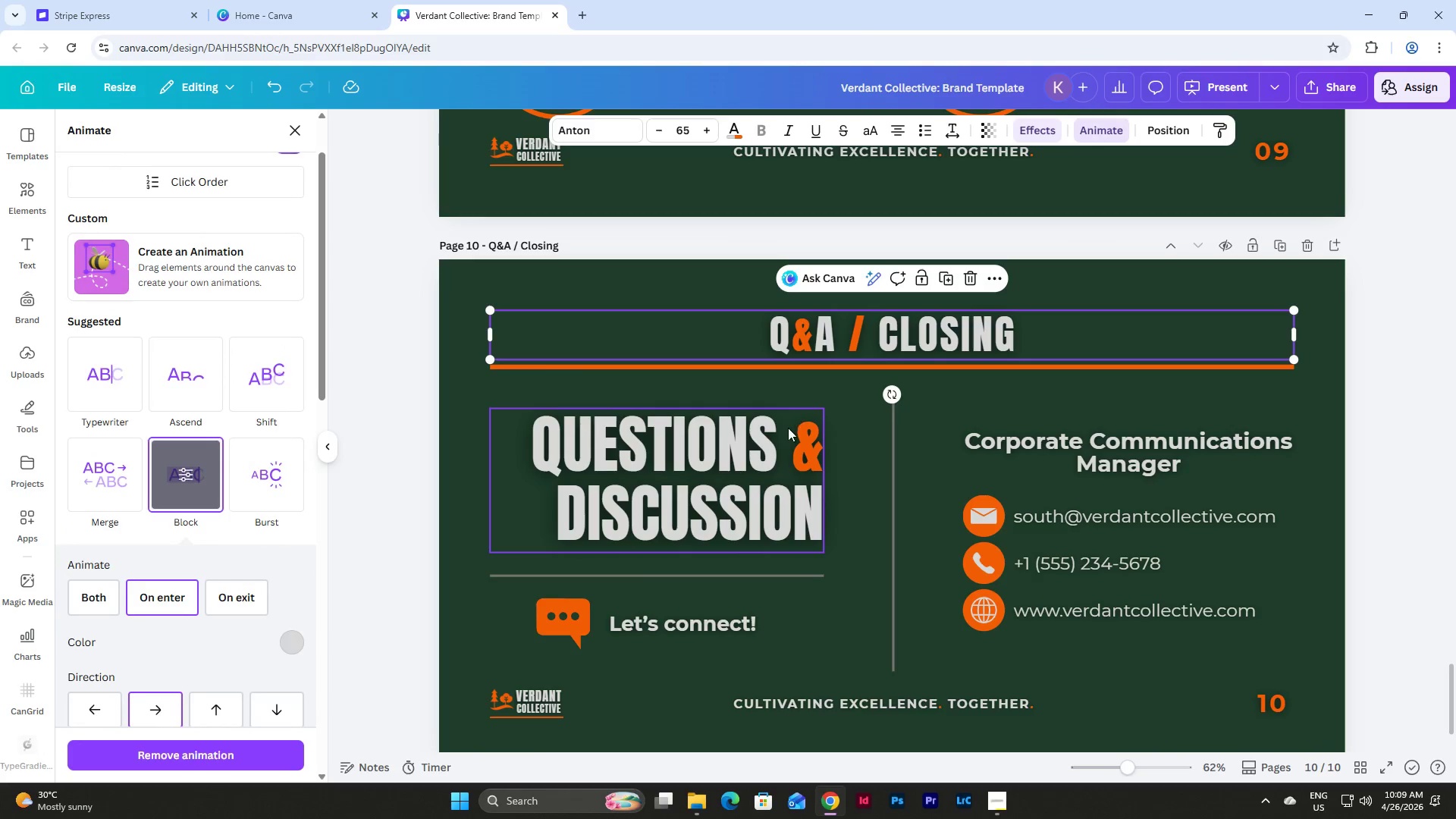 
left_click([787, 429])
 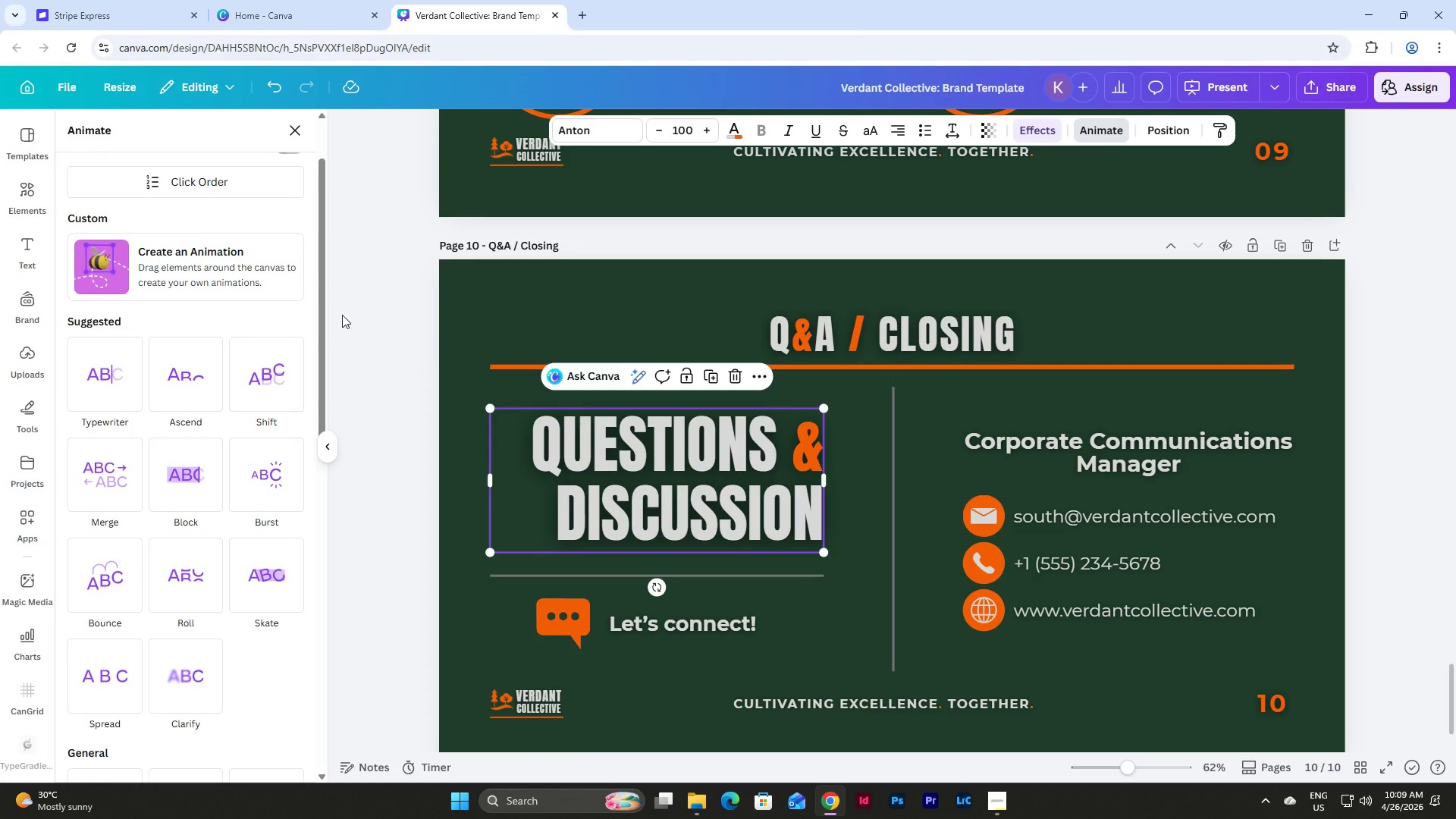 
scroll: coordinate [246, 245], scroll_direction: up, amount: 4.0
 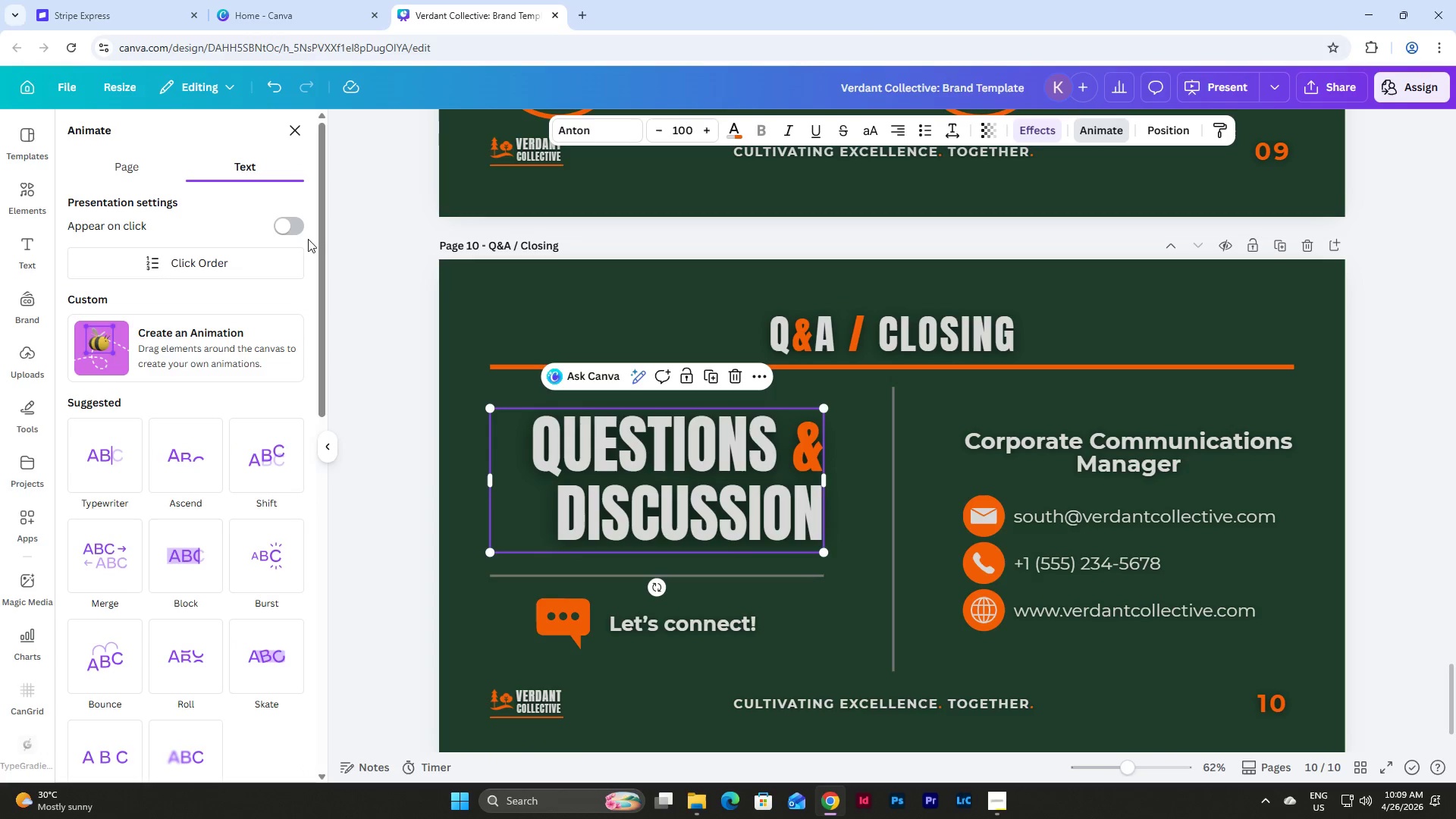 
left_click([280, 223])
 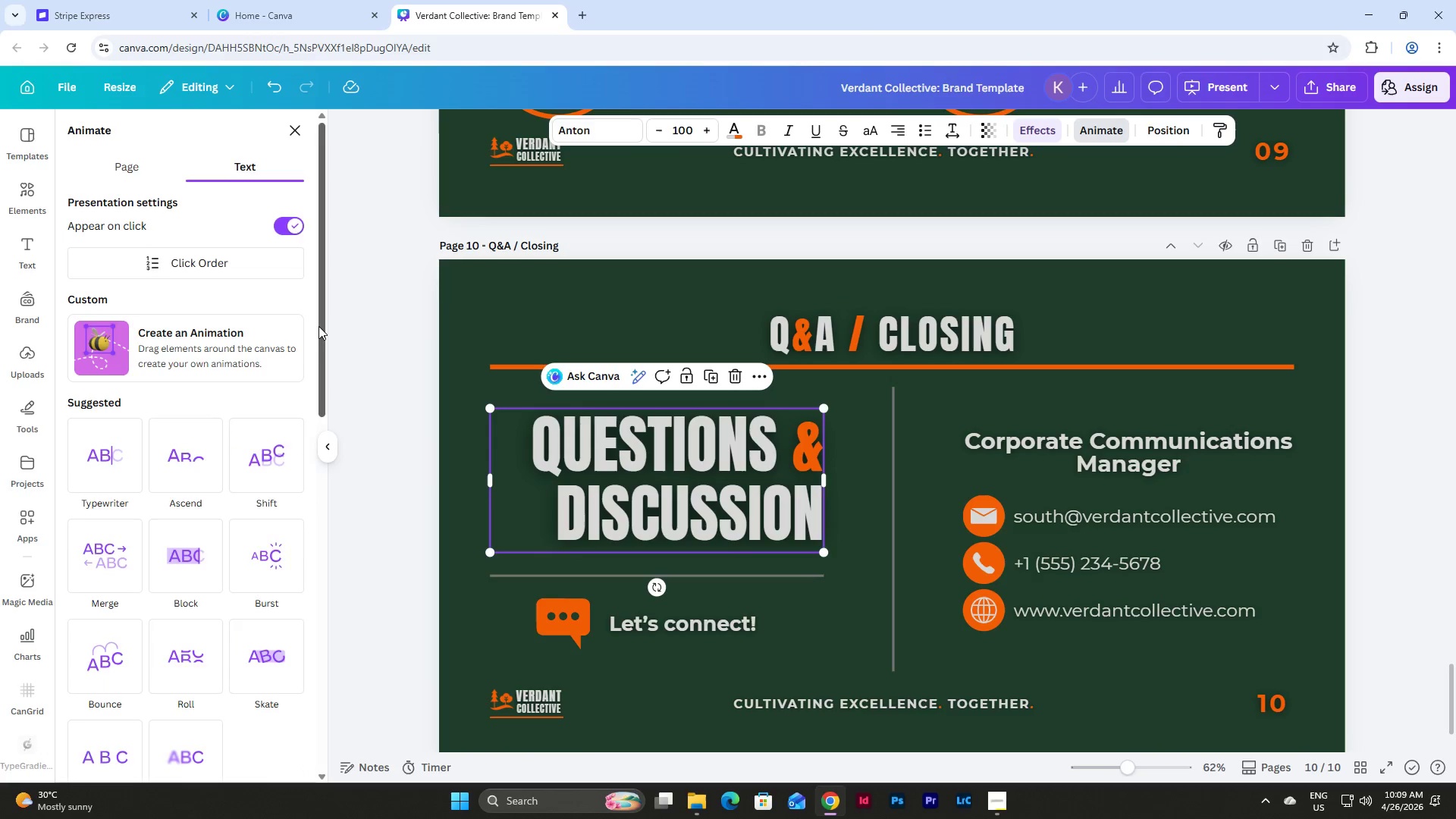 
scroll: coordinate [318, 326], scroll_direction: down, amount: 4.0
 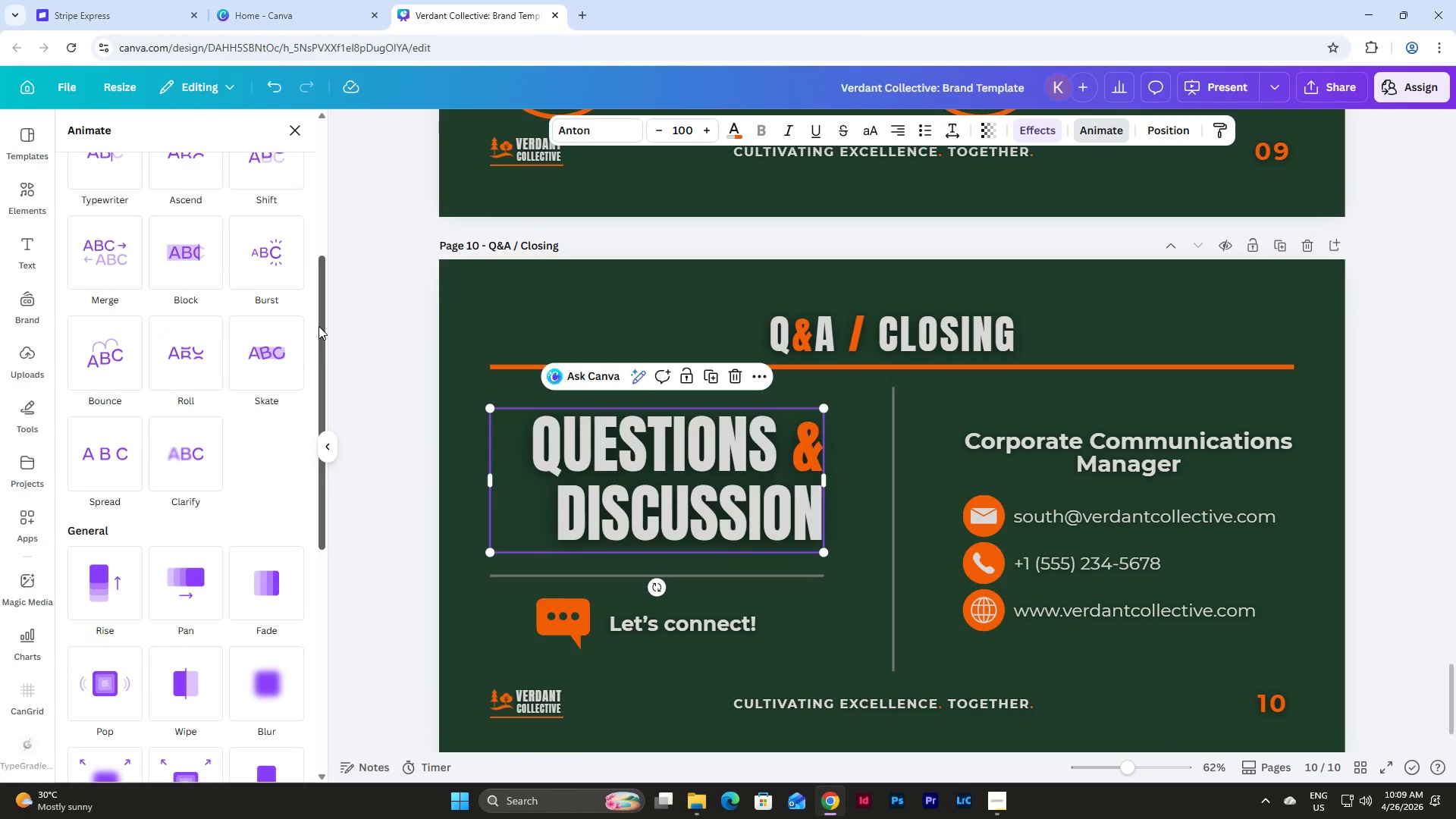 
left_click([188, 584])
 